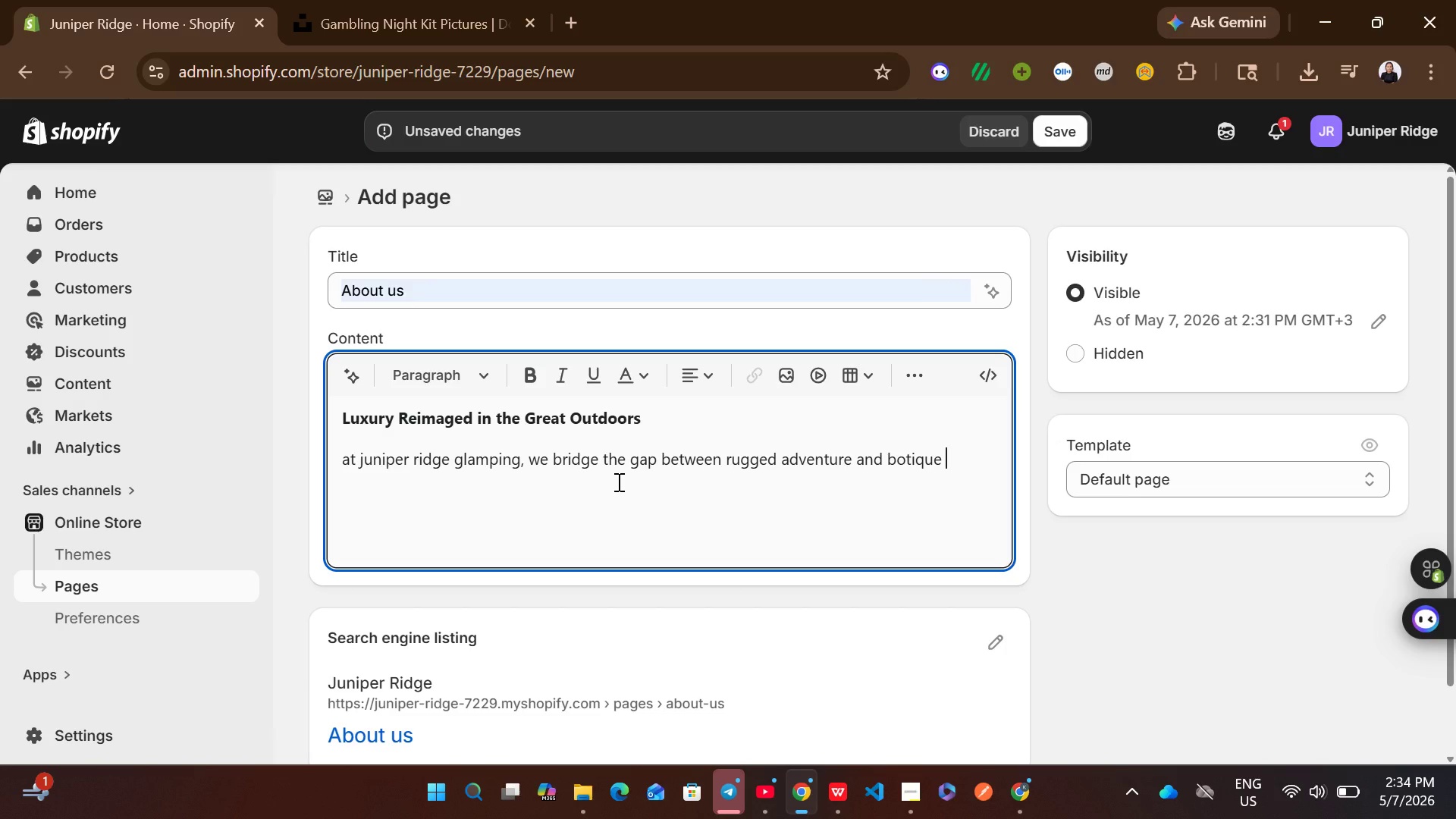 
type(luxury whether)
 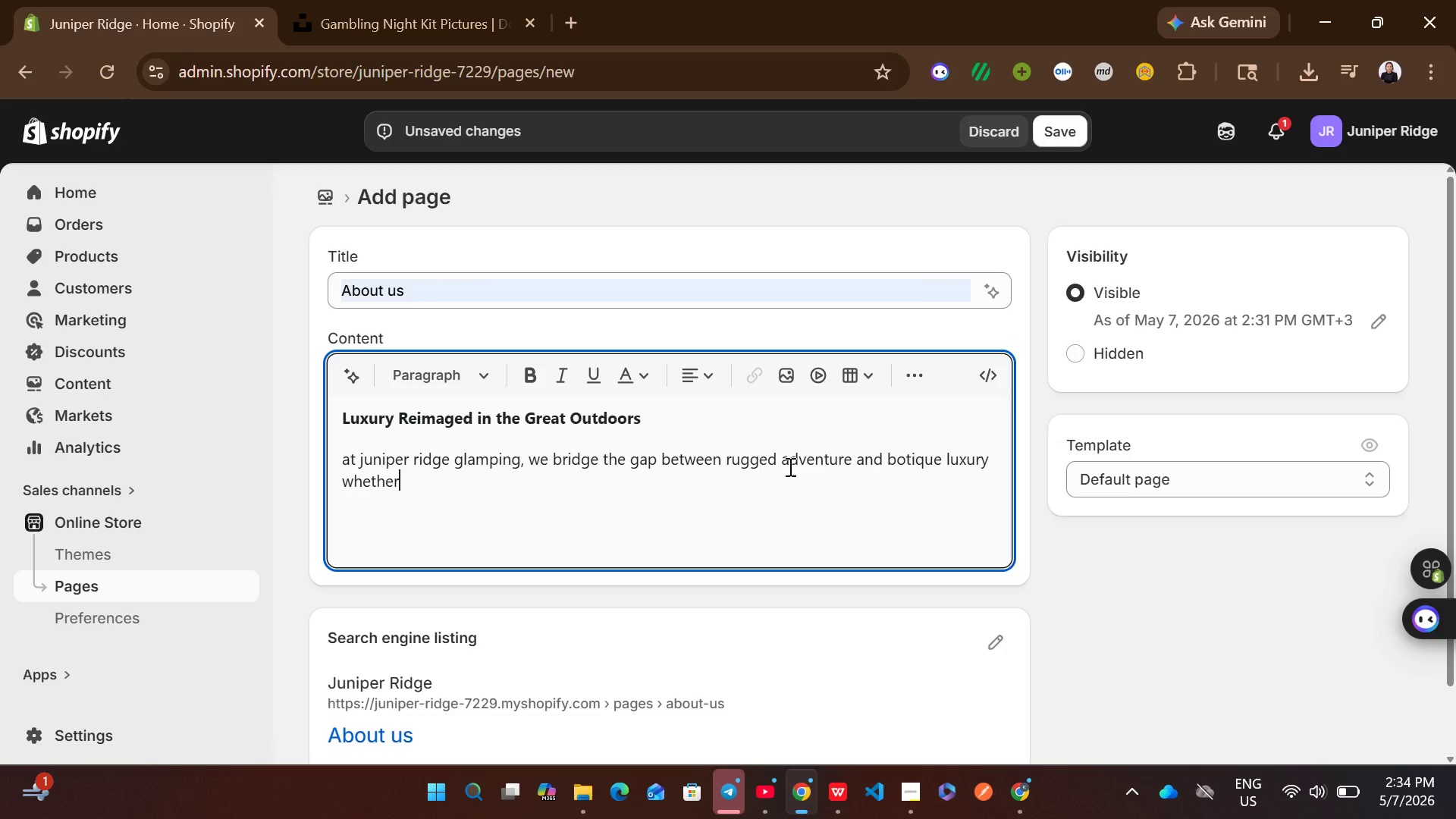 
left_click([1003, 457])
 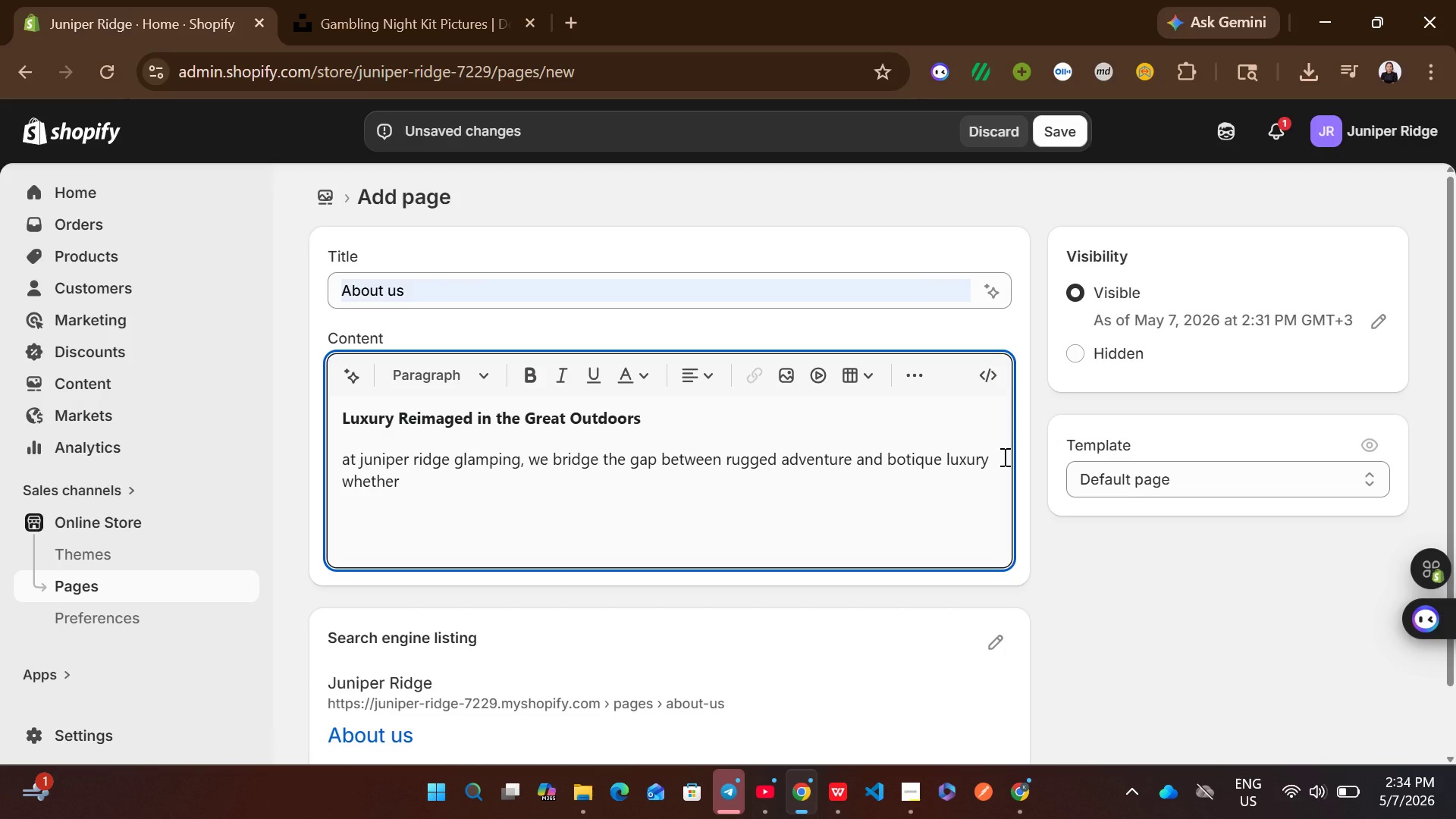 
key(Period)
 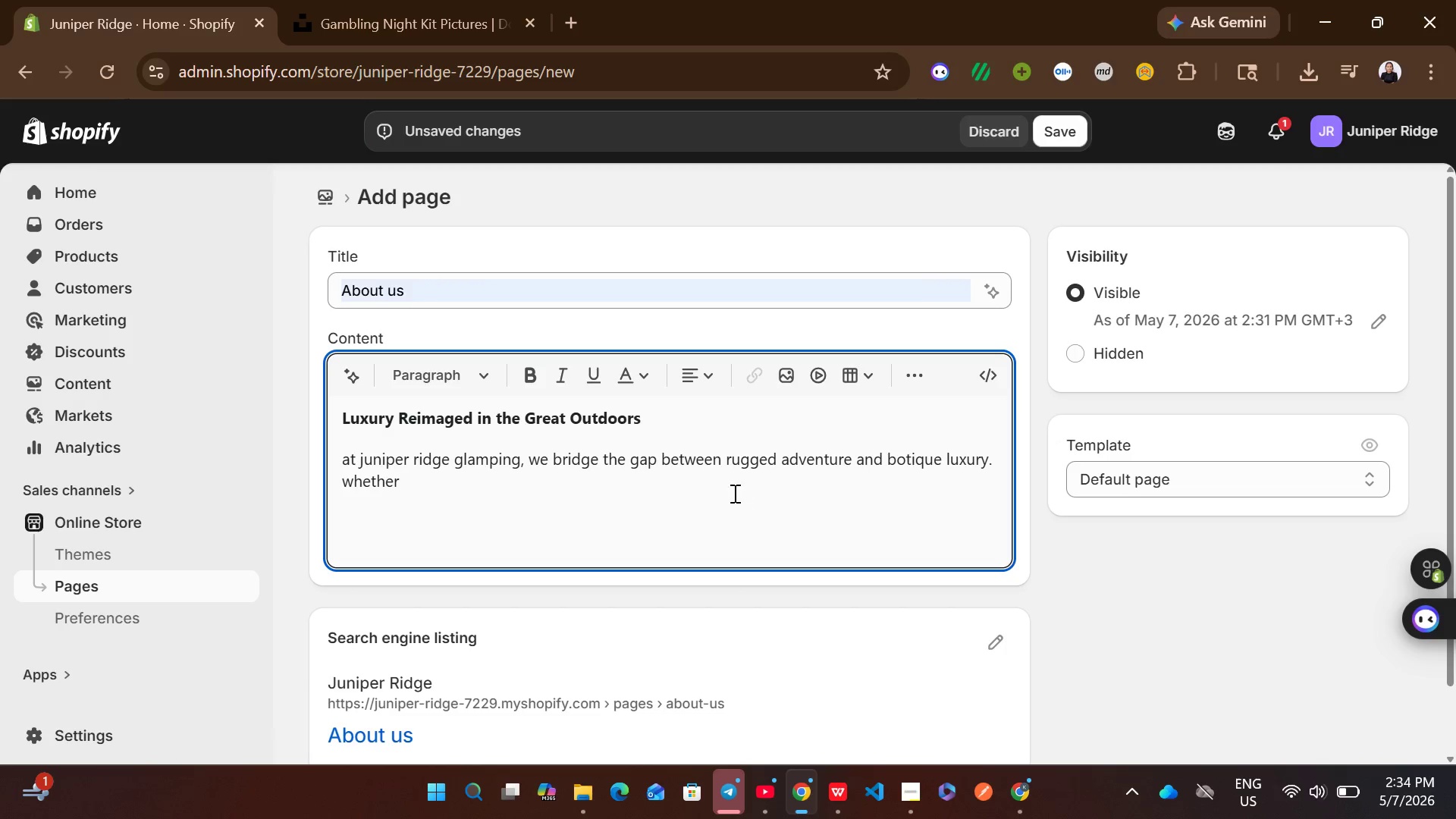 
left_click([709, 479])
 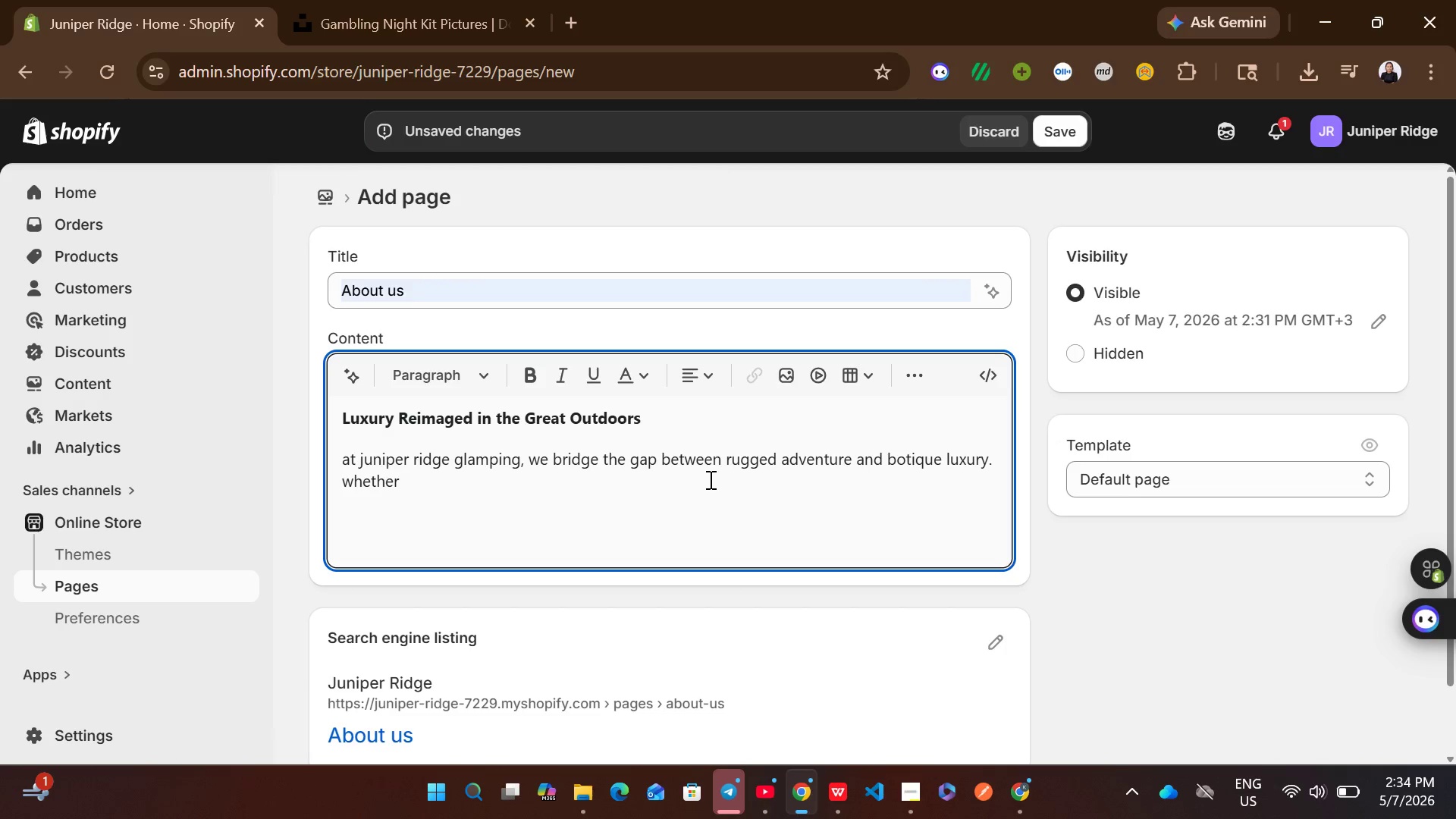 
type( you are visiting us for )
 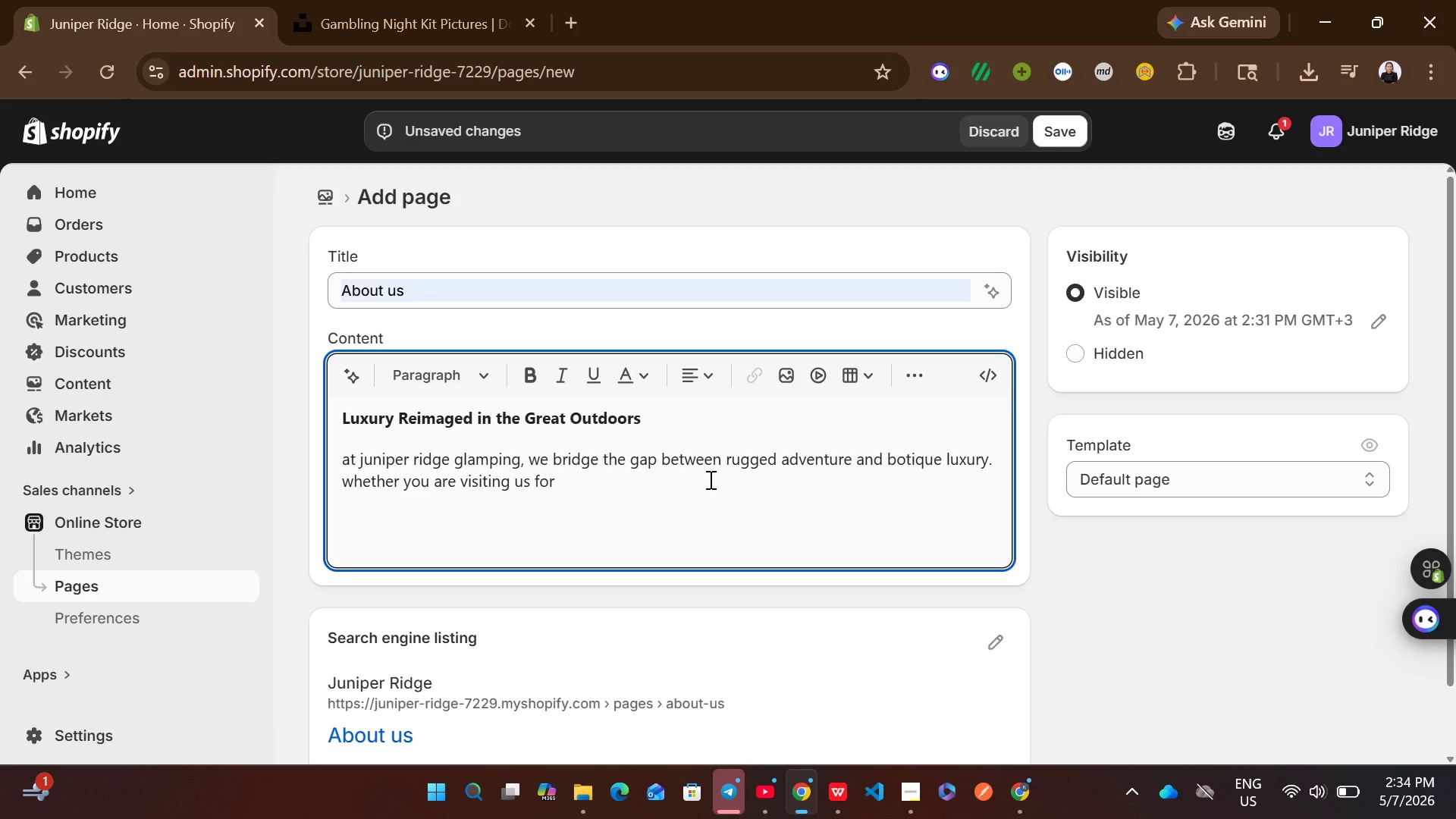 
type(a 2-night luxury tent stay )
 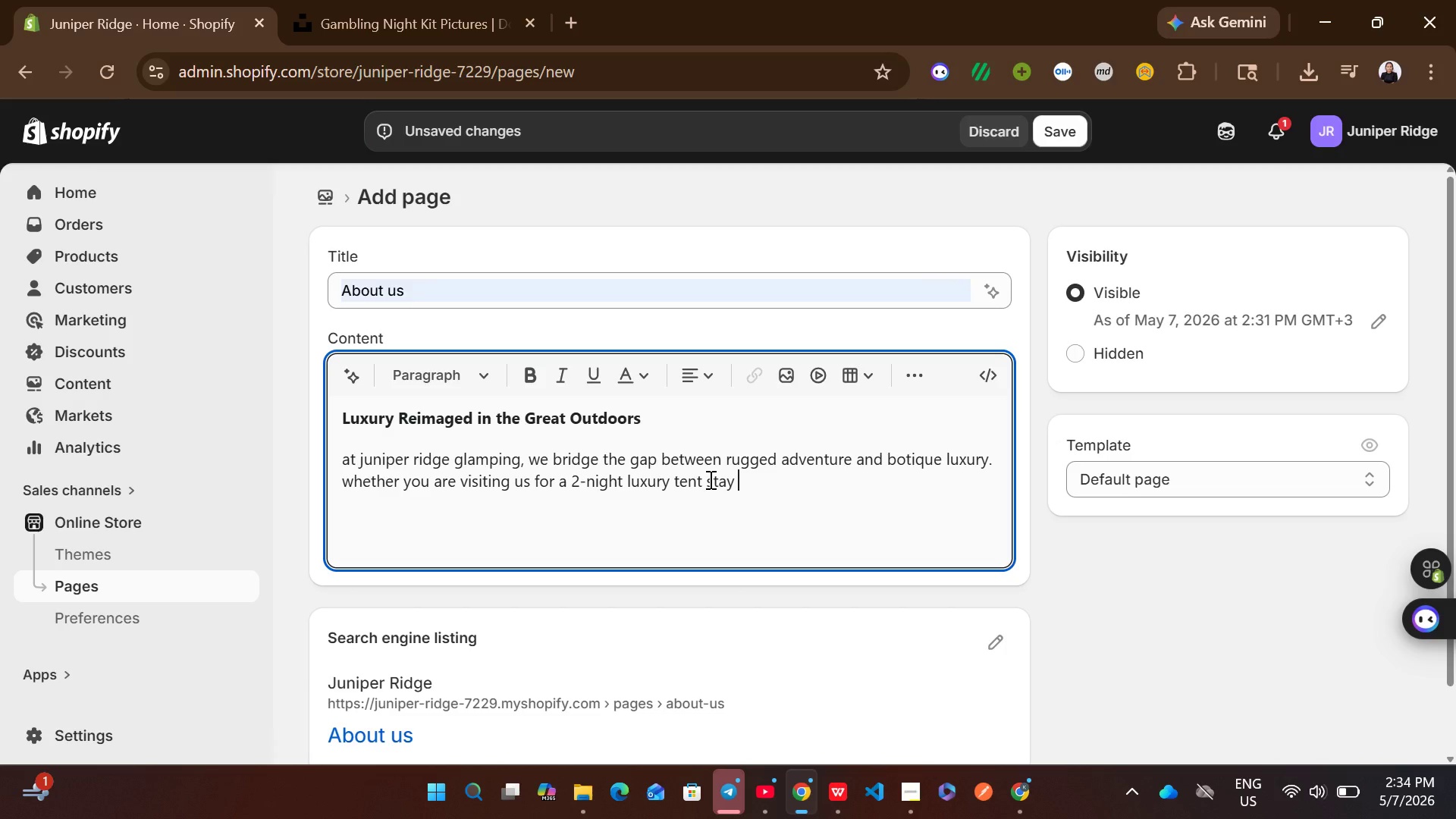 
type(or bringing the experience home with our hand )
 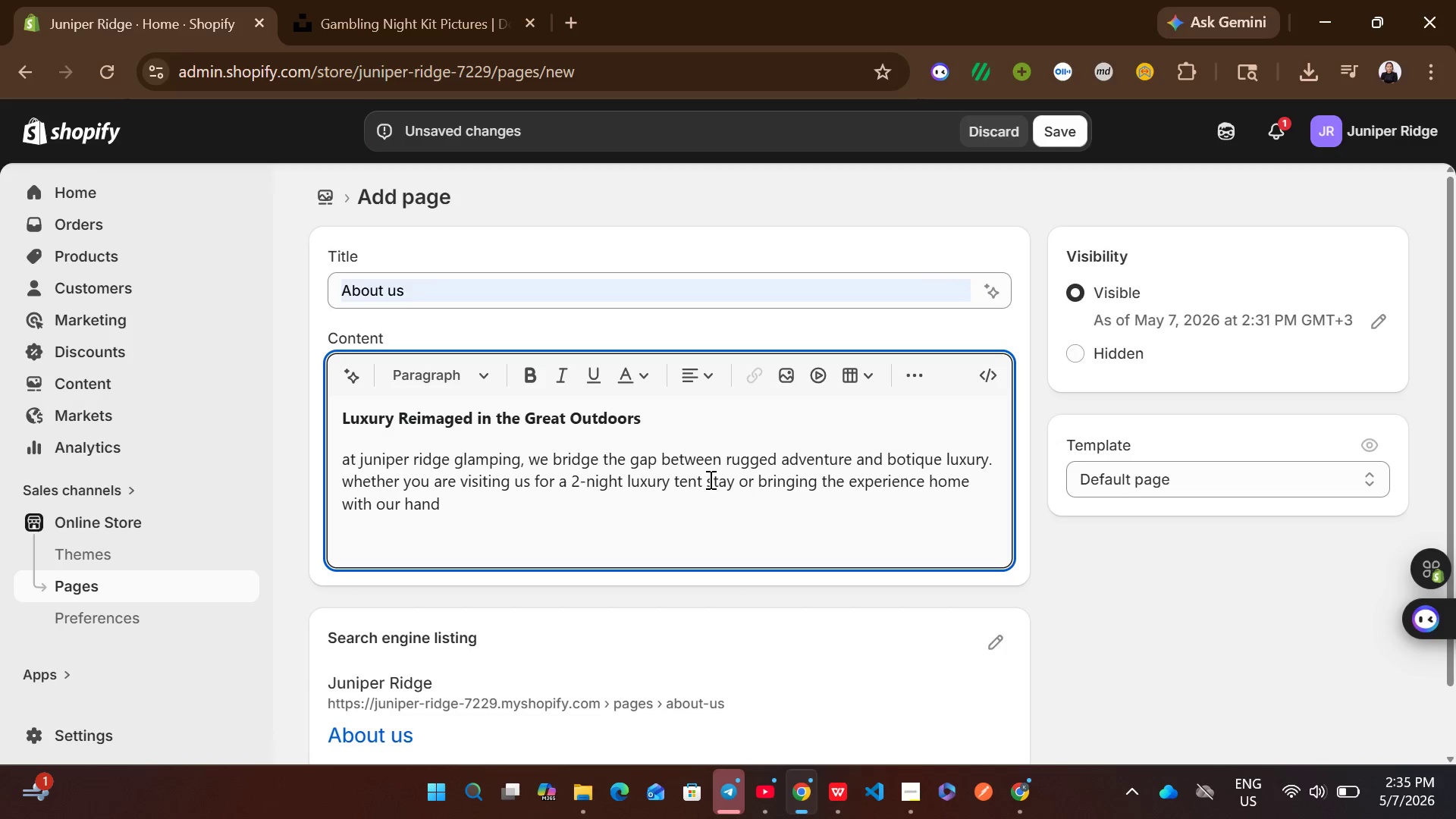 
key(Backspace)
type(-woo)
 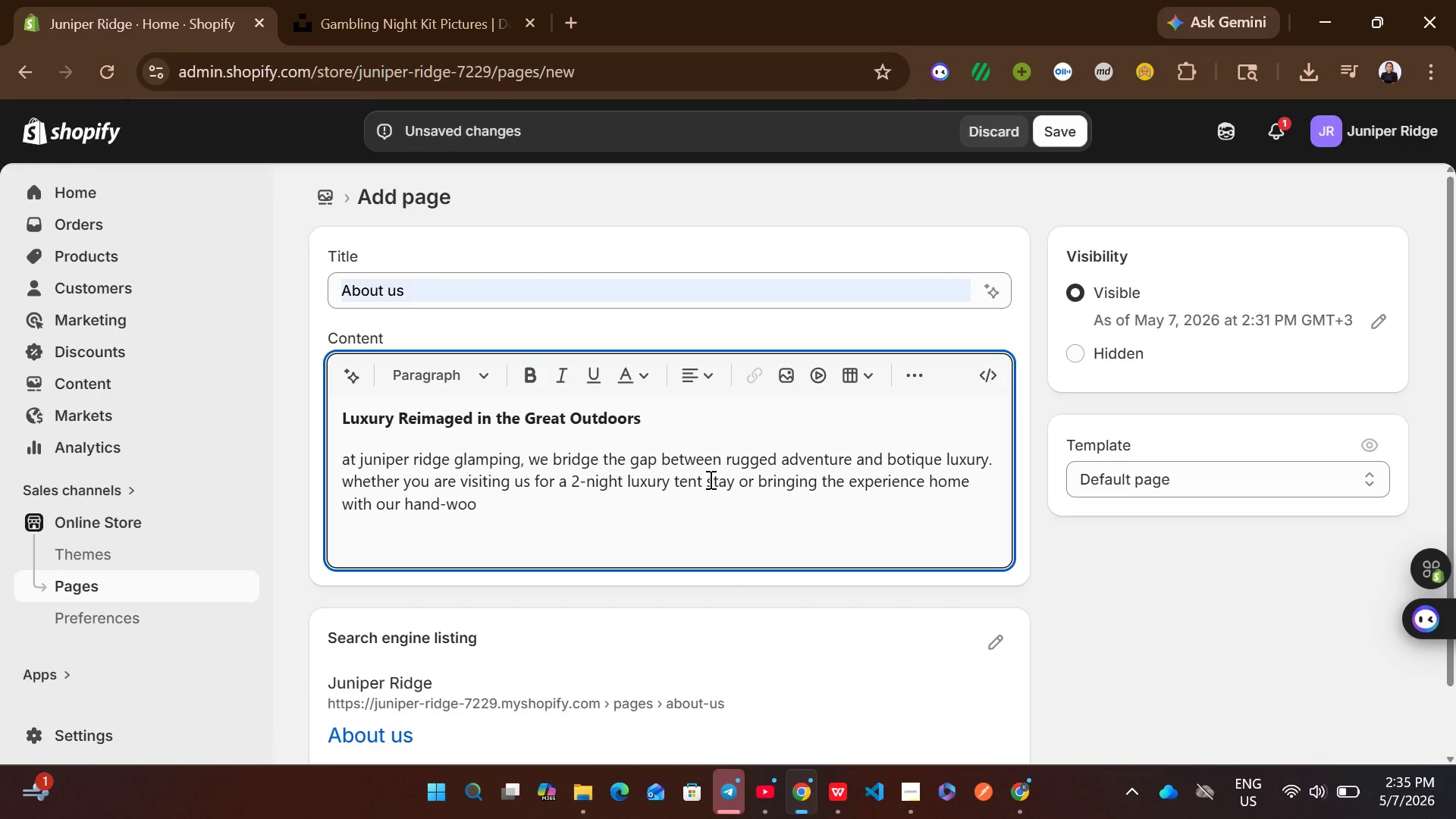 
key(Backspace)
type(ven alpha)
key(Backspace)
key(Backspace)
key(Backspace)
type(paca wool throws, our mission is to provide high quality )
key(Backspace)
type(, curated outdoors )
key(Backspace)
key(Backspace)
type( hospitality.)
 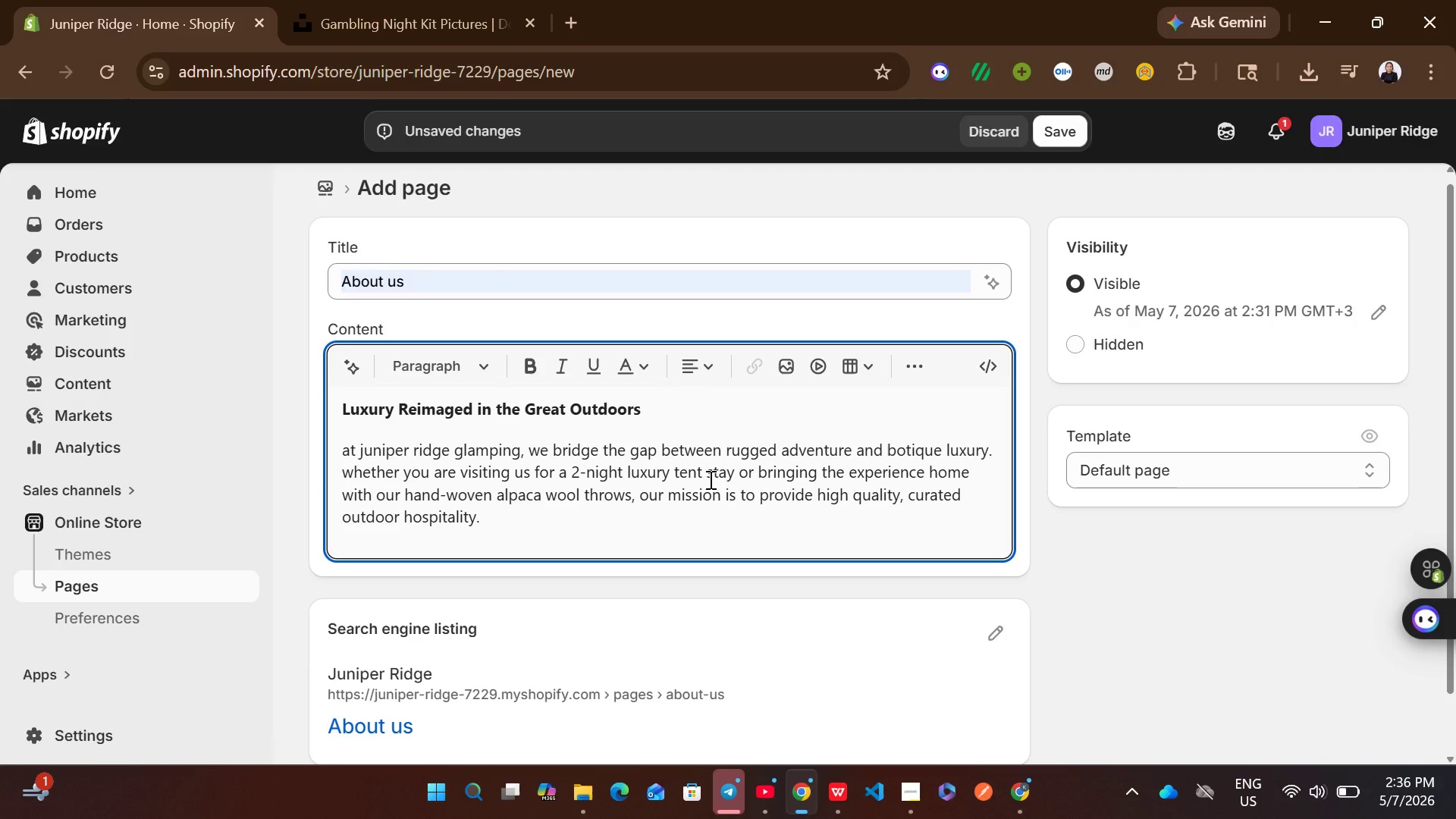 
key(Enter)
 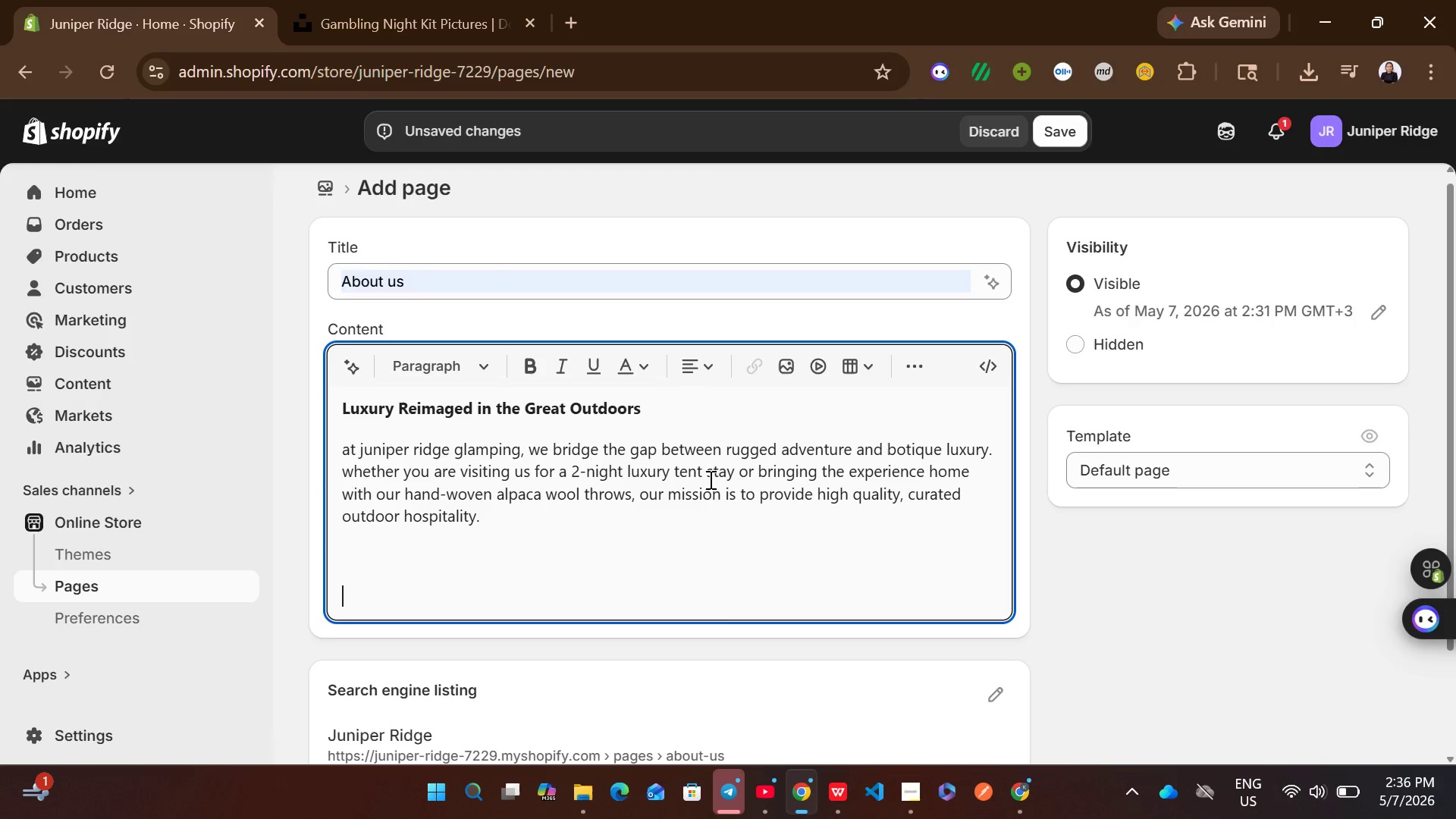 
key(Enter)
 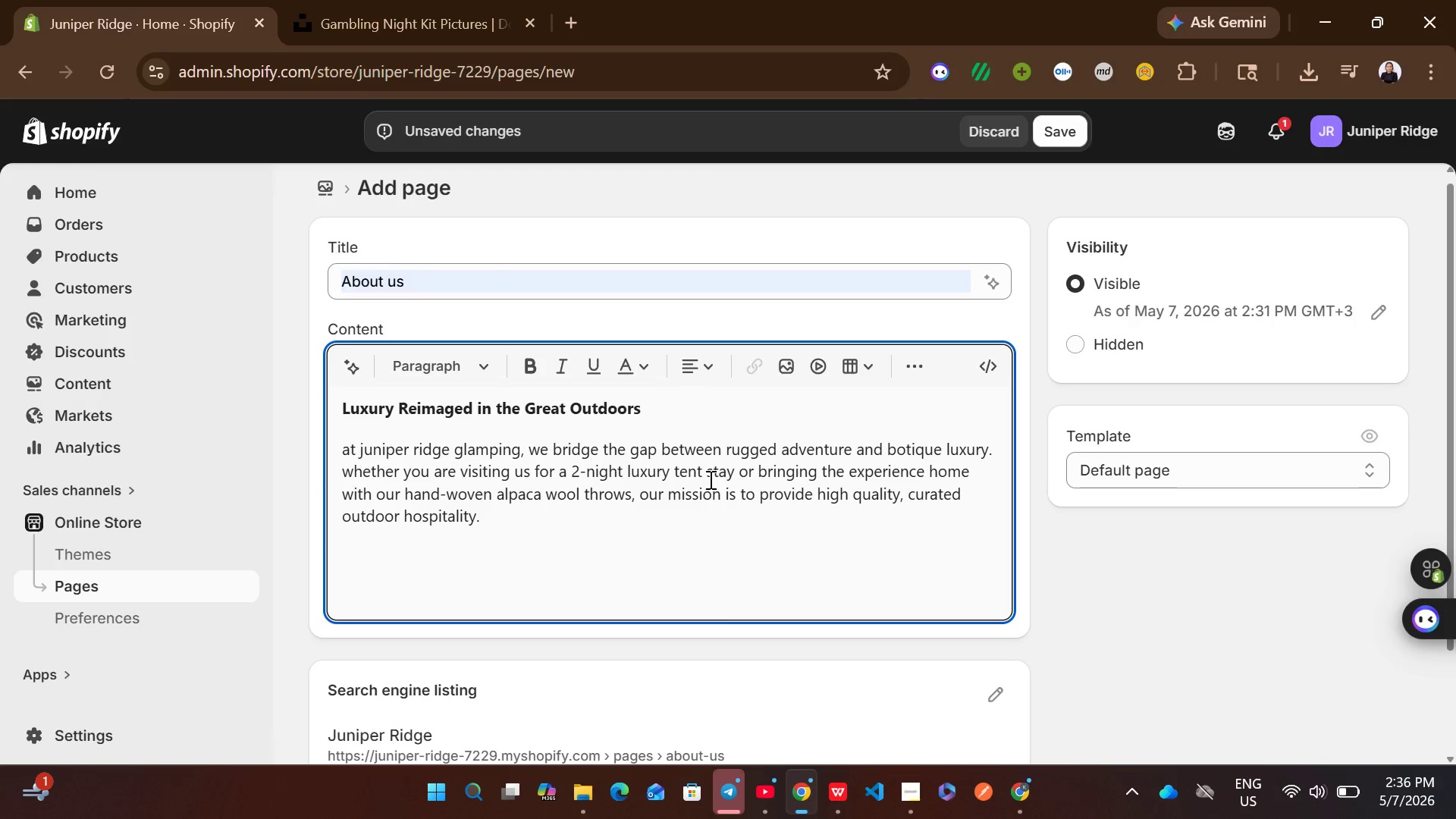 
key(Backspace)
type(r)
key(Backspace)
type(from Artisan campro)
key(Backspace)
key(Backspace)
type(fire mugs to standa)
key(Backspace)
key(Backspace)
key(Backspace)
type(rgazing telesp)
key(Backspace)
type(cope rental )
key(Backspace)
type(s,  )
key(Backspace)
type(every producta )
key(Backspace)
key(Backspace)
type( and service we offer is designed to elevate )
 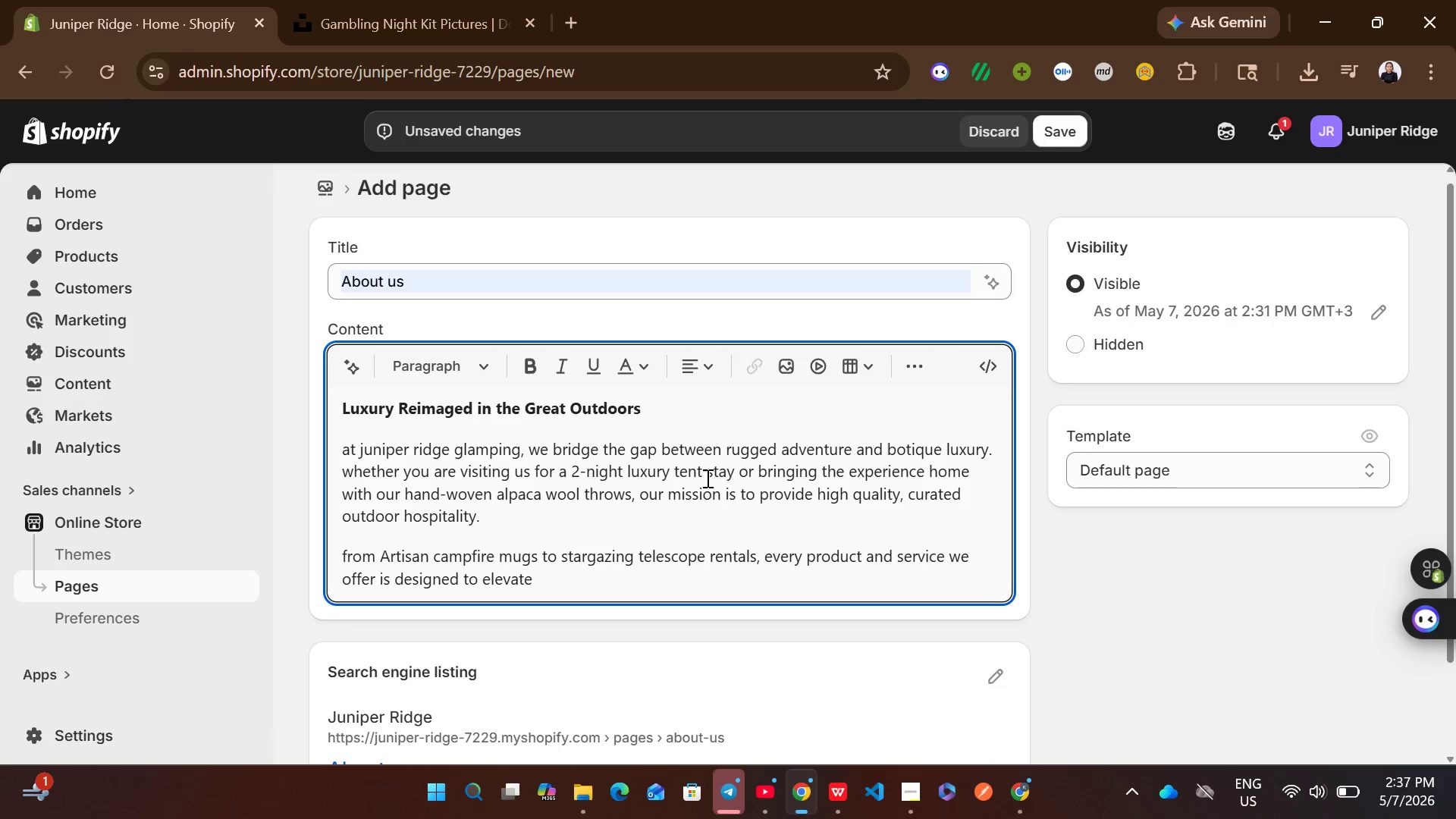 
type(your connection with nature. we are more than just a destination)
 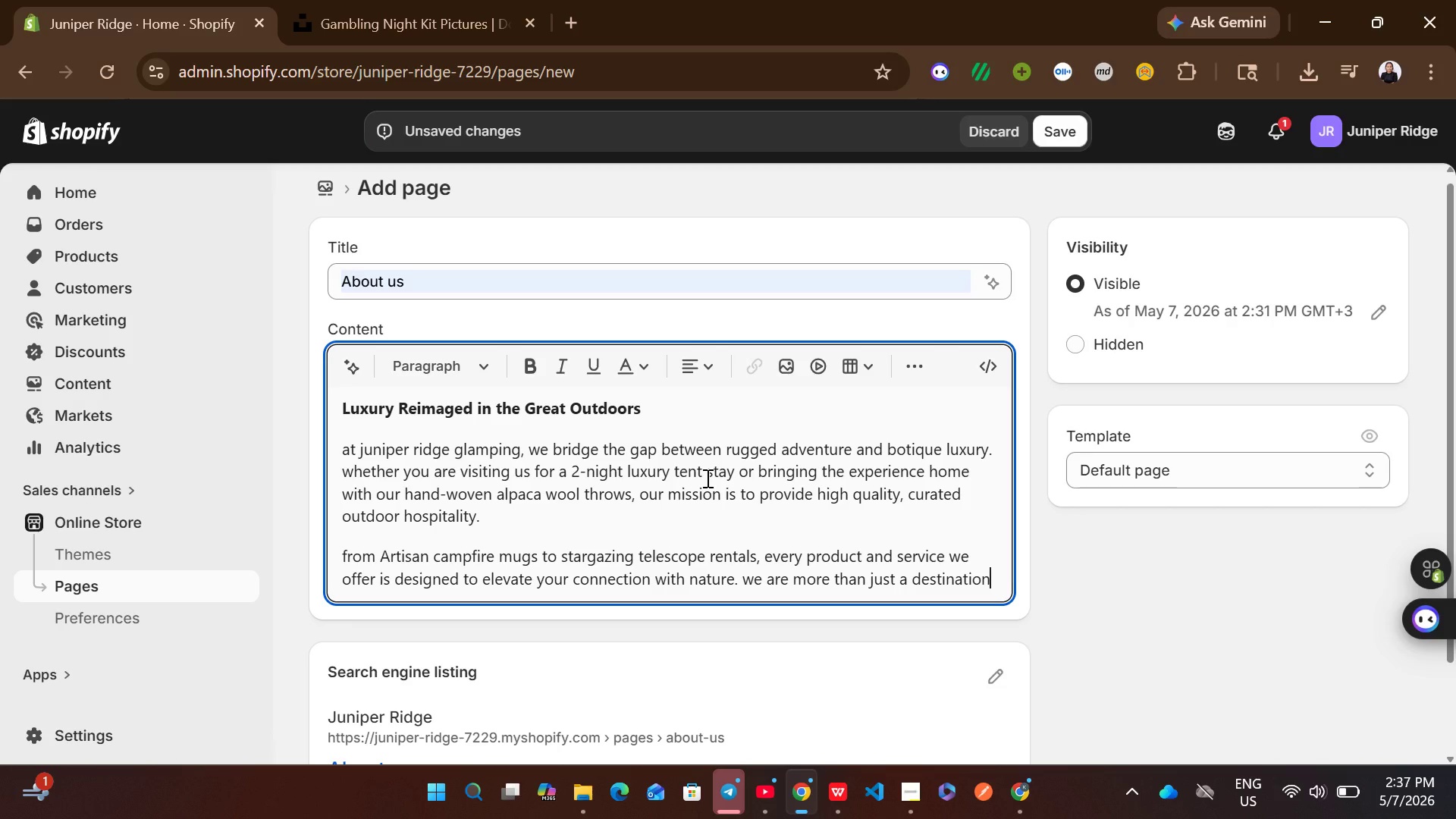 
type(; a)
key(Backspace)
type(we are a )
 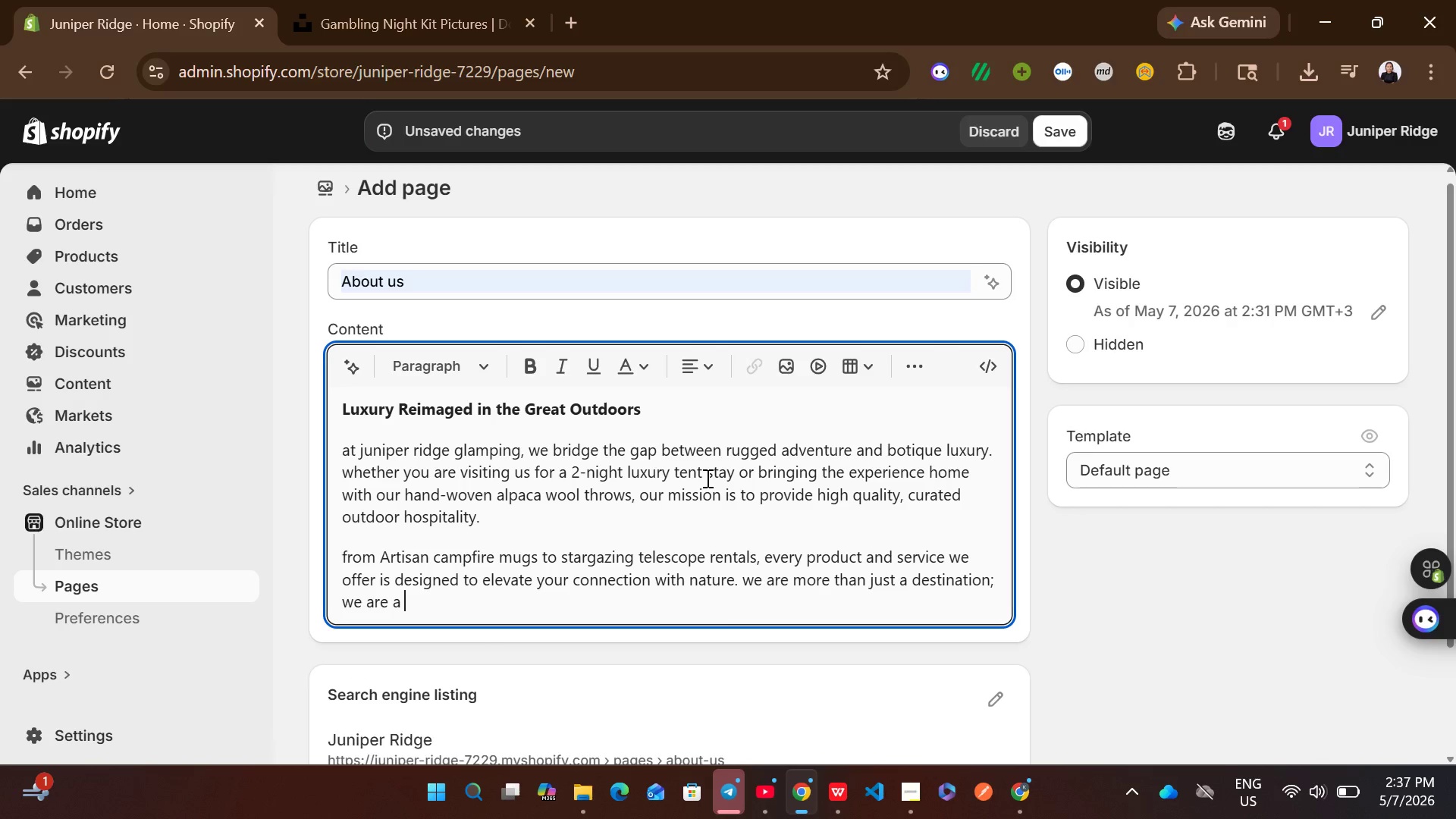 
type(provde)
key(Backspace)
key(Backspace)
type(ider of curated "staycation" experiences, delivered both digitally to inbox and physicall to your dorstep.)
 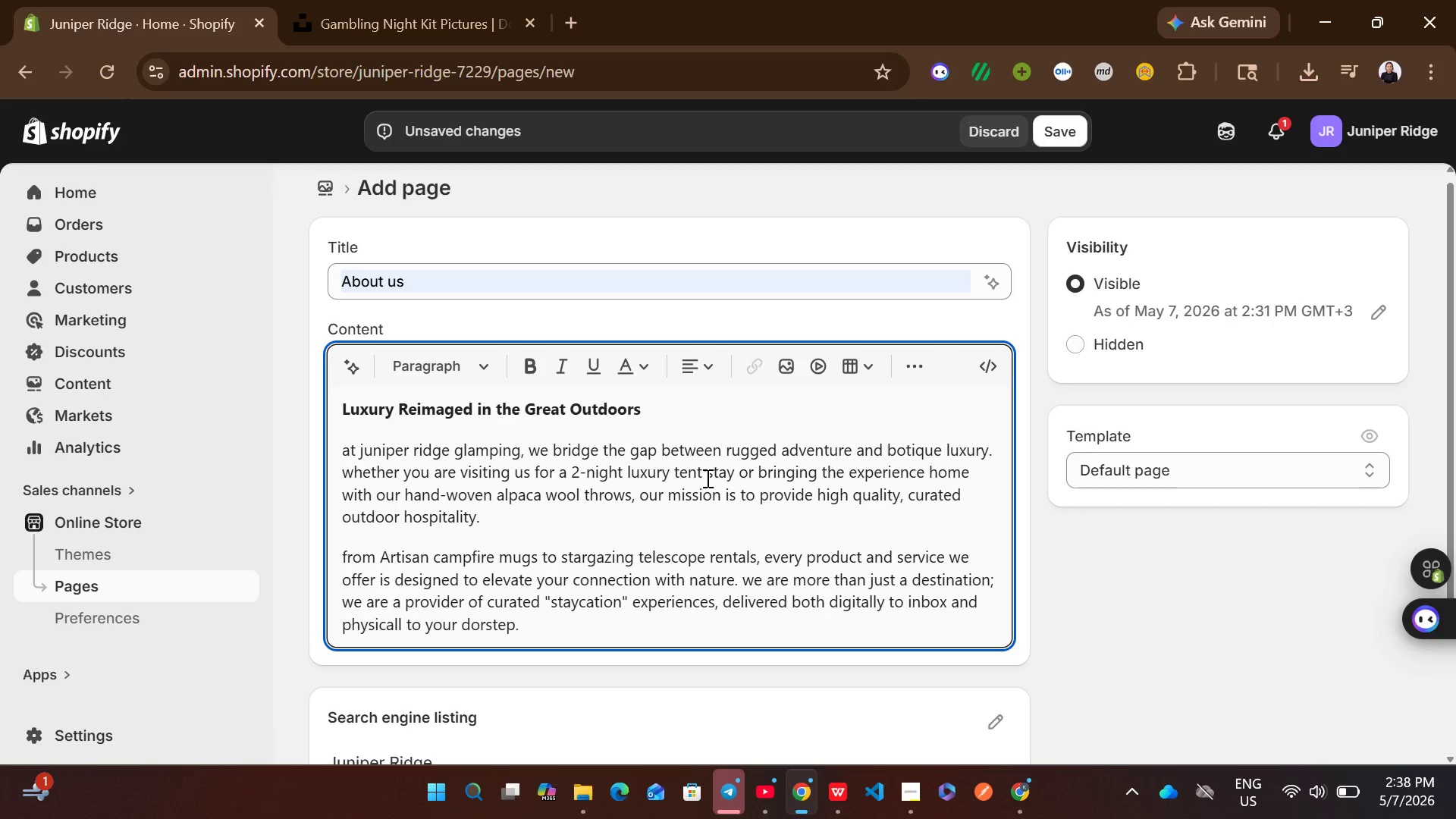 
left_click([1065, 133])
 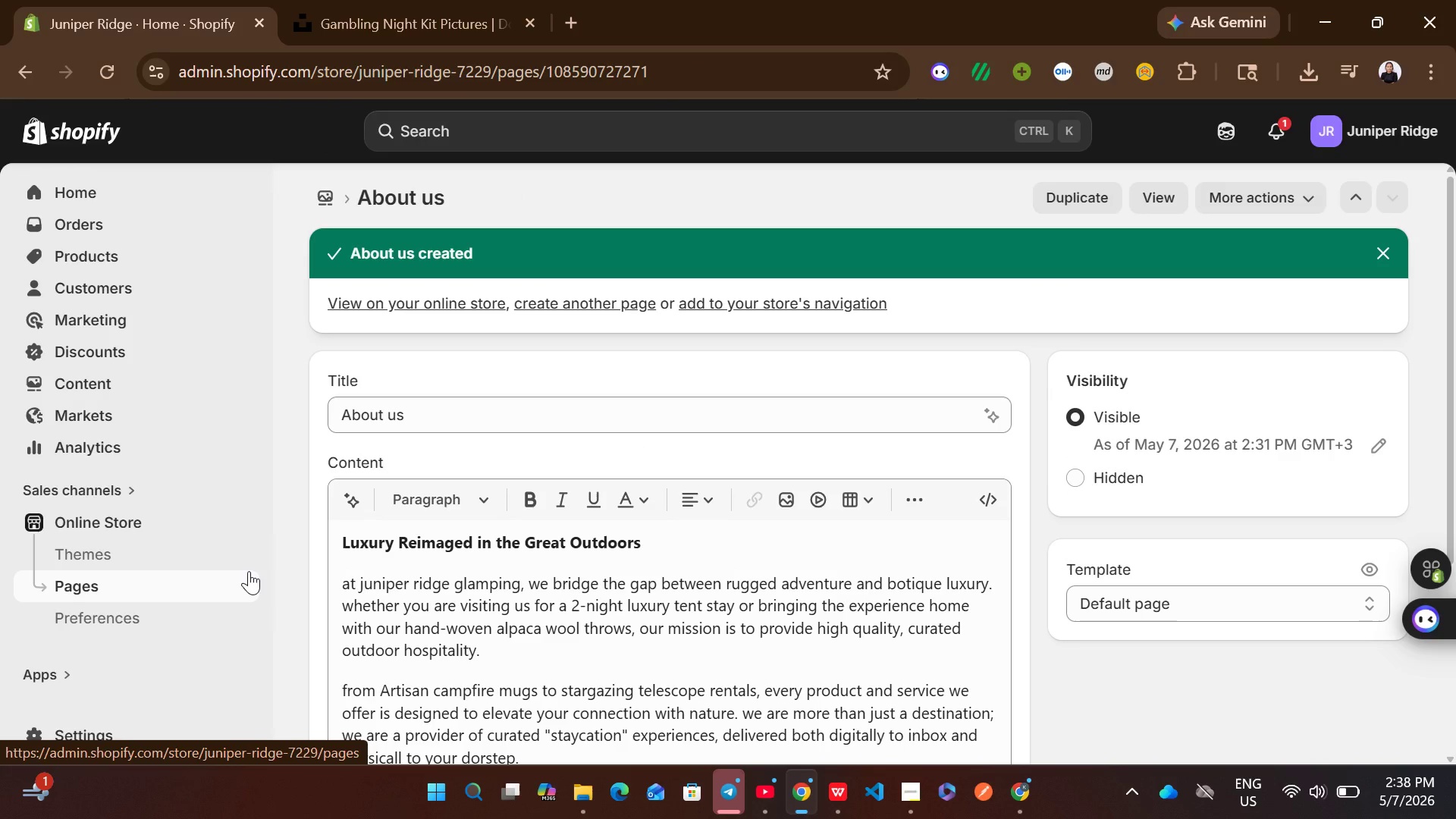 
wait(11.38)
 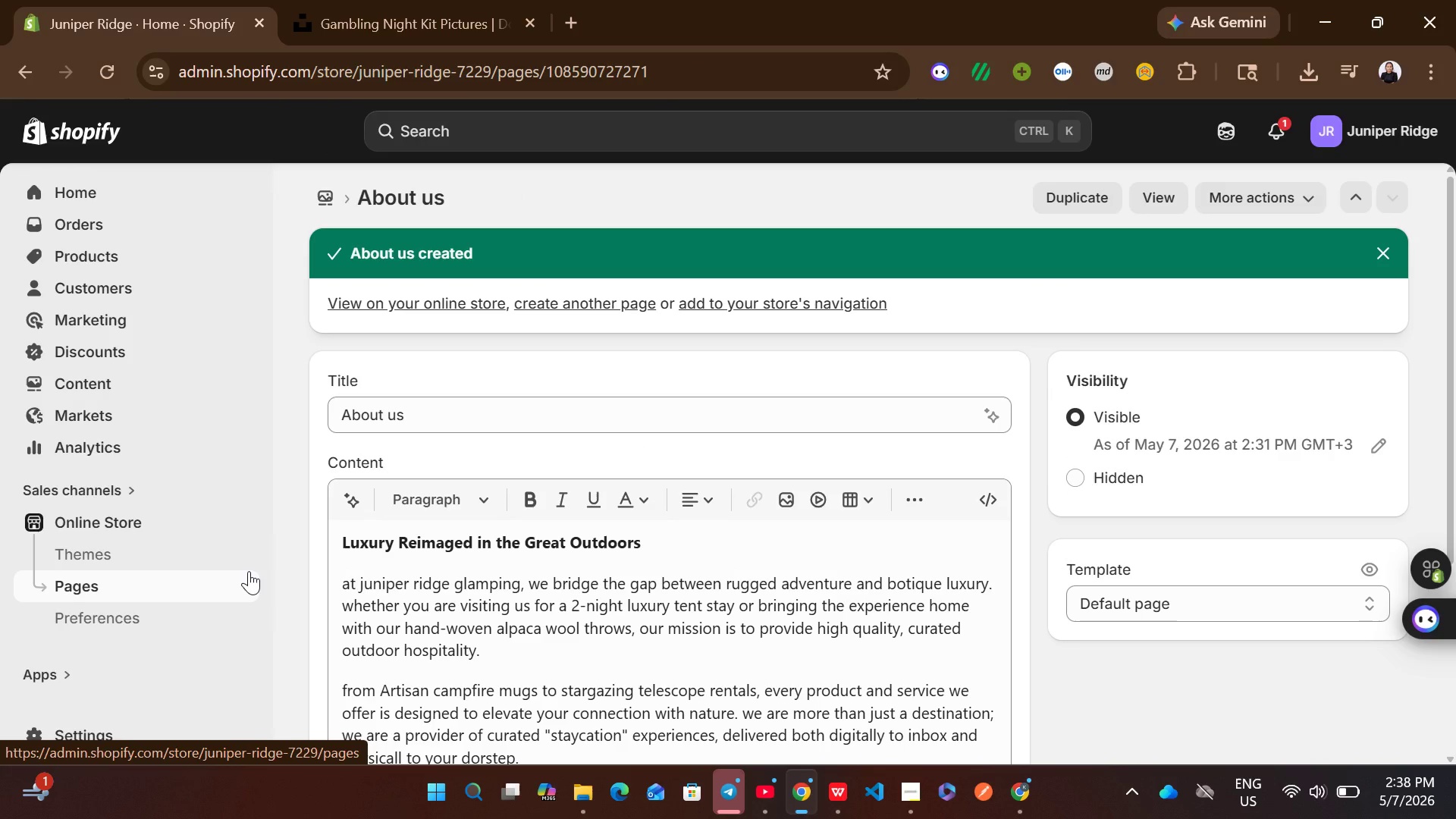 
right_click([224, 592])
 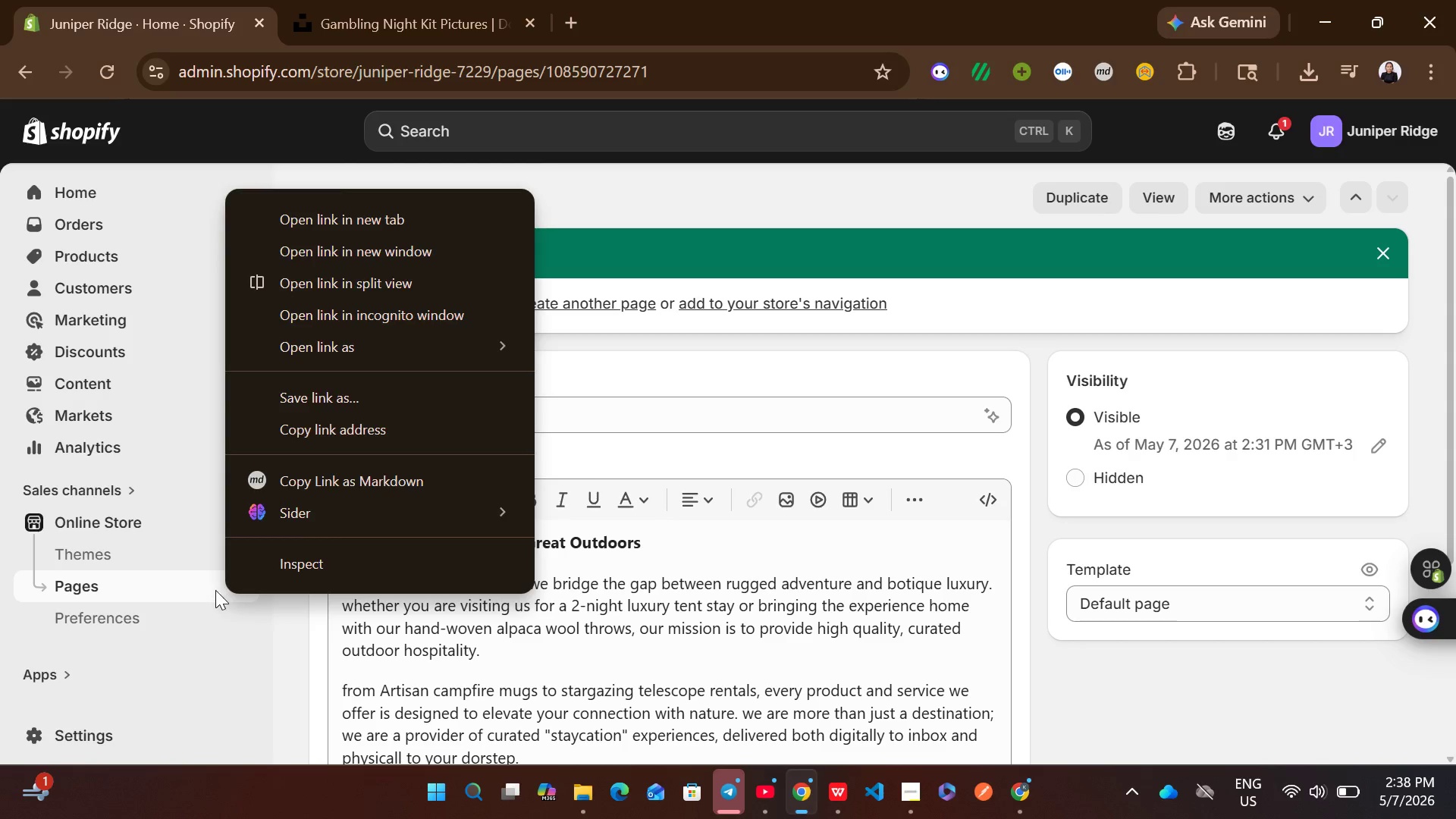 
left_click([200, 588])
 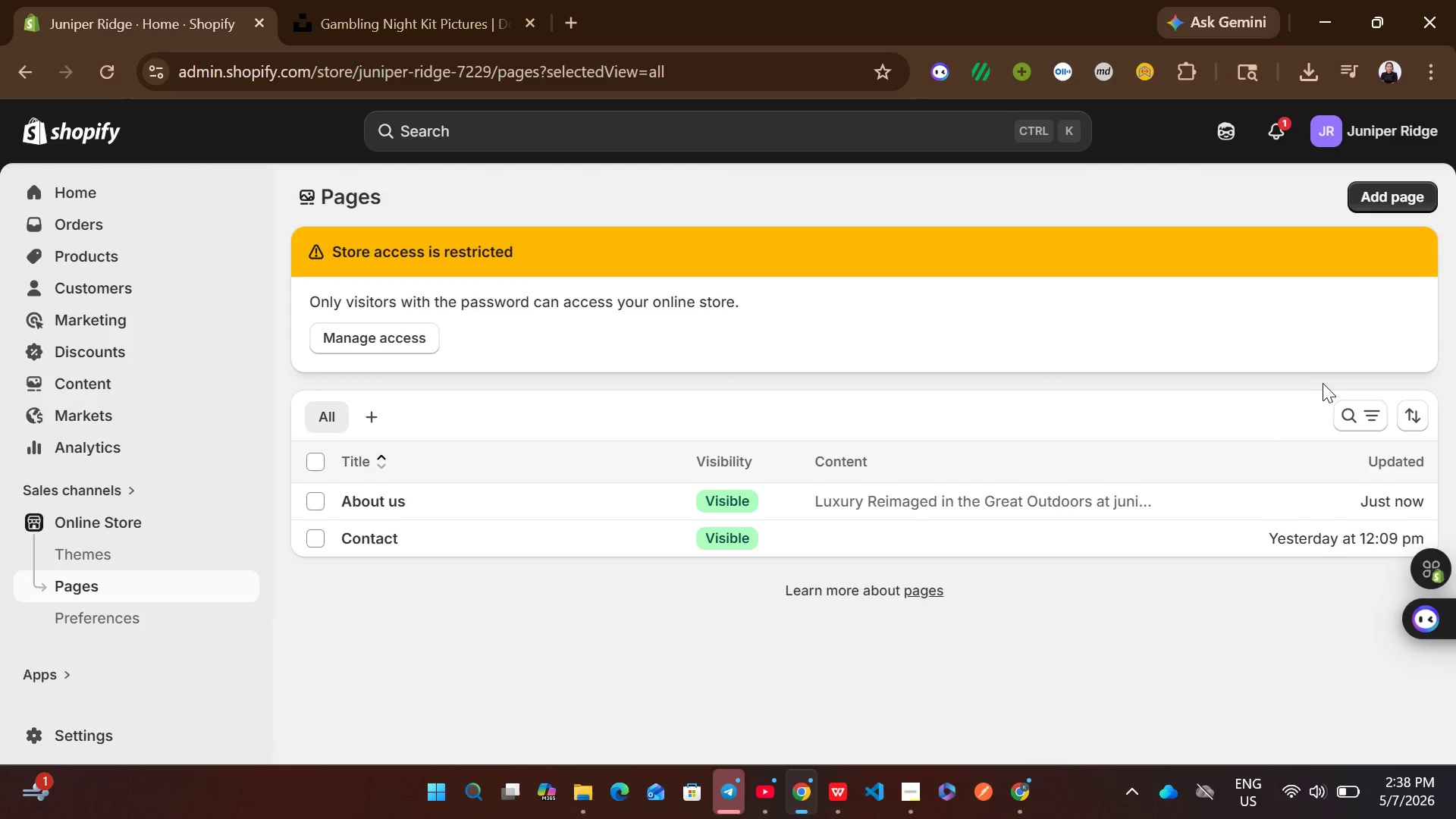 
left_click([1372, 201])
 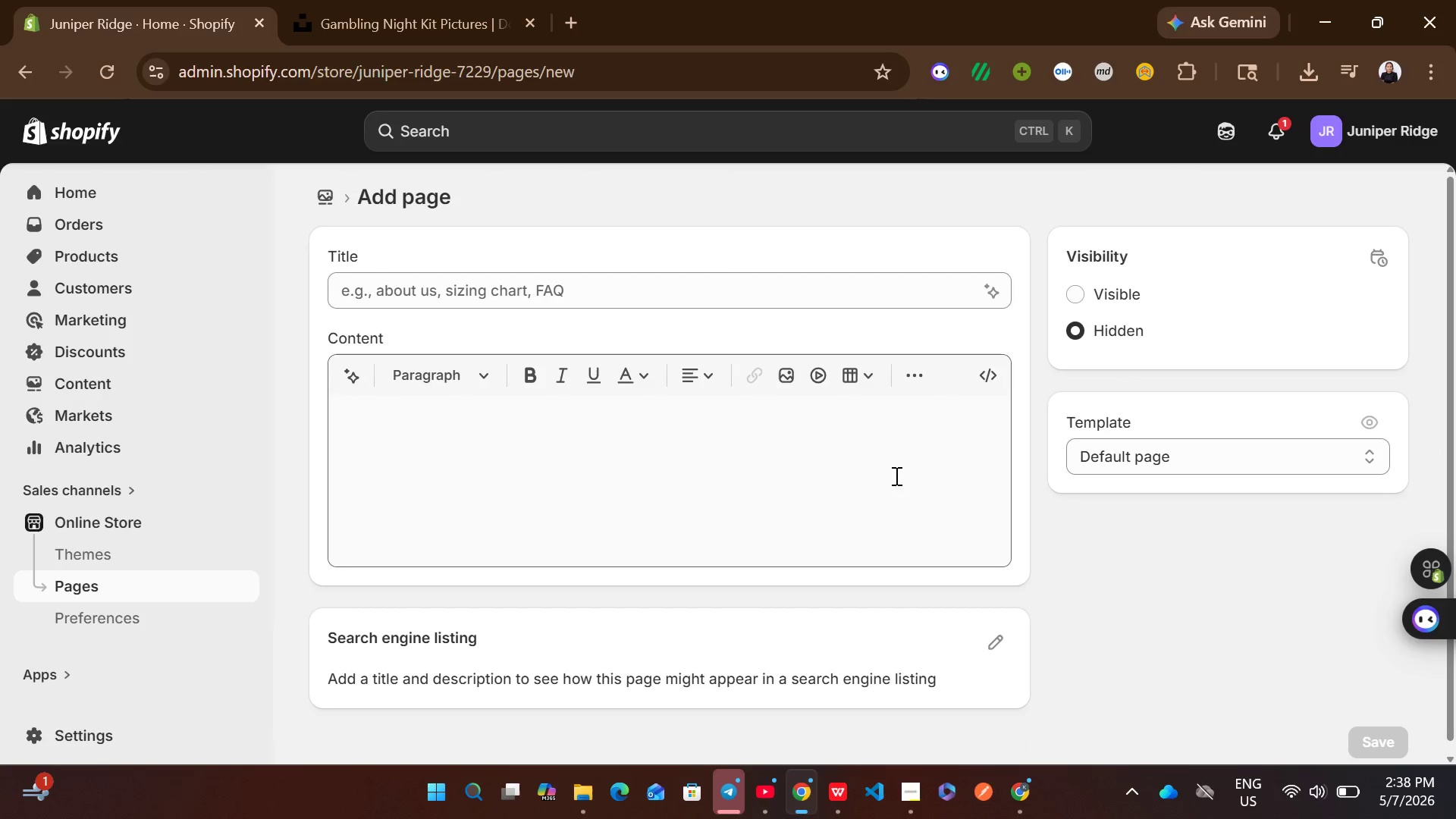 
left_click([607, 286])
 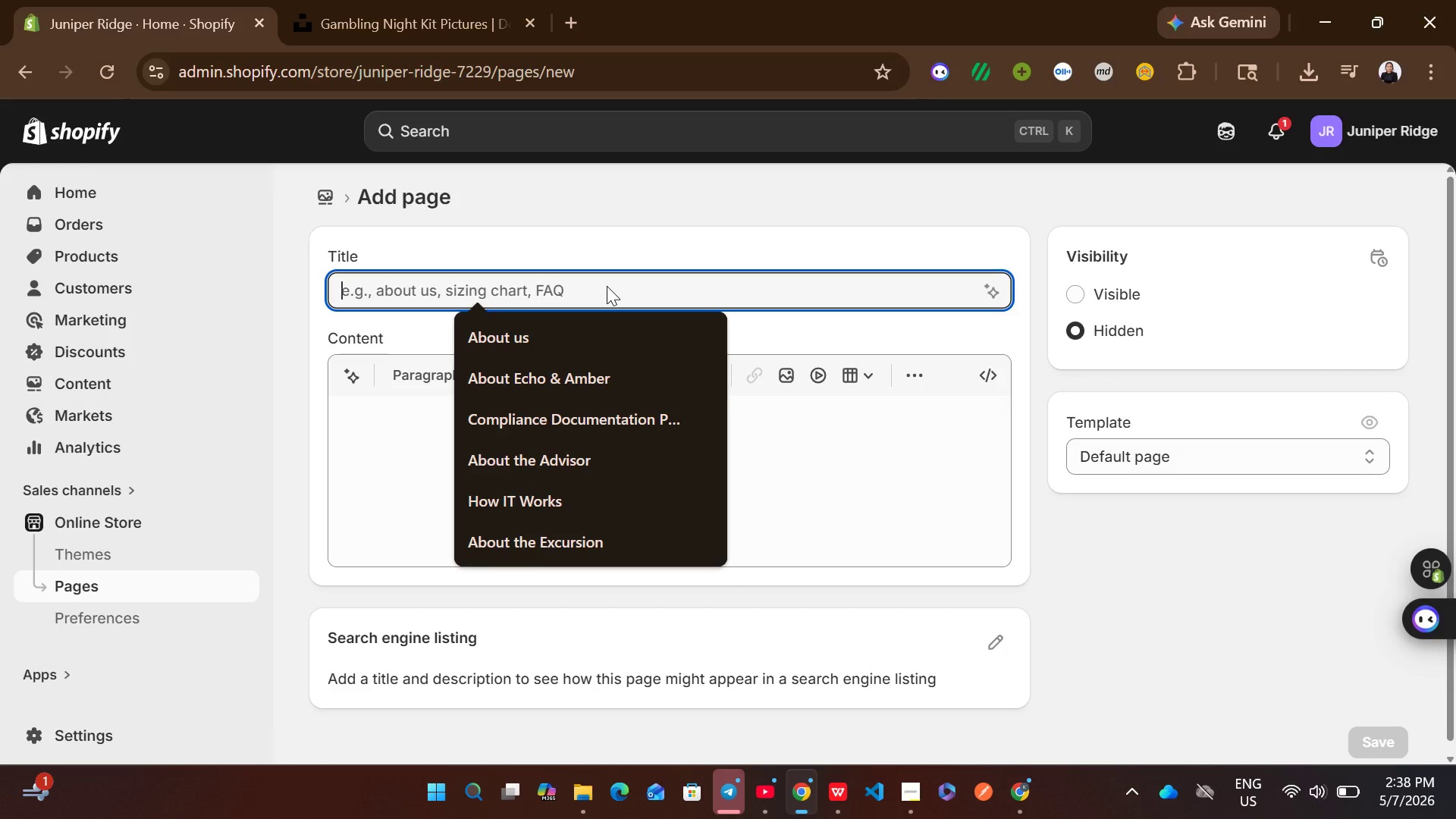 
type(FAQ)
 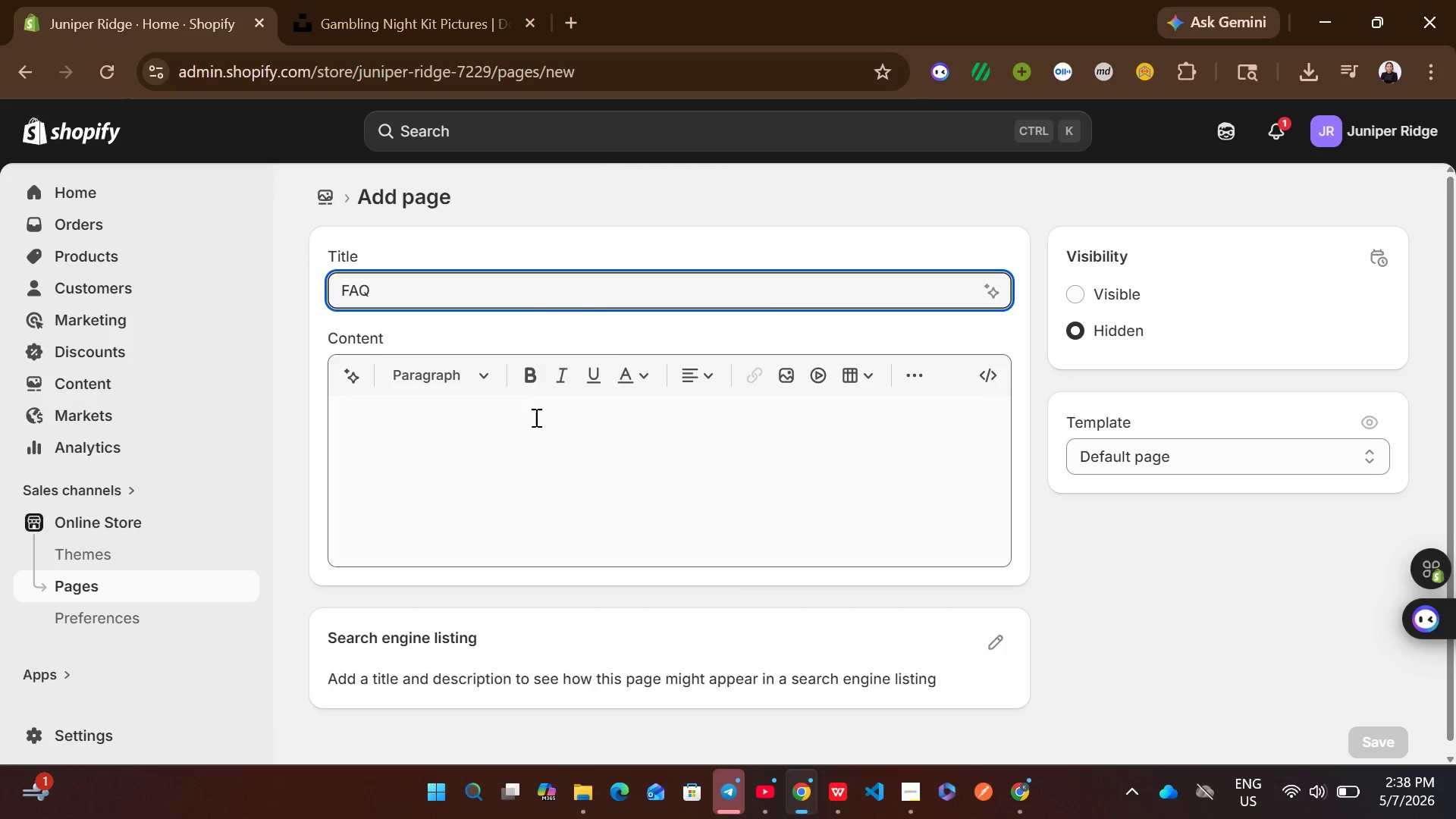 
left_click([535, 417])
 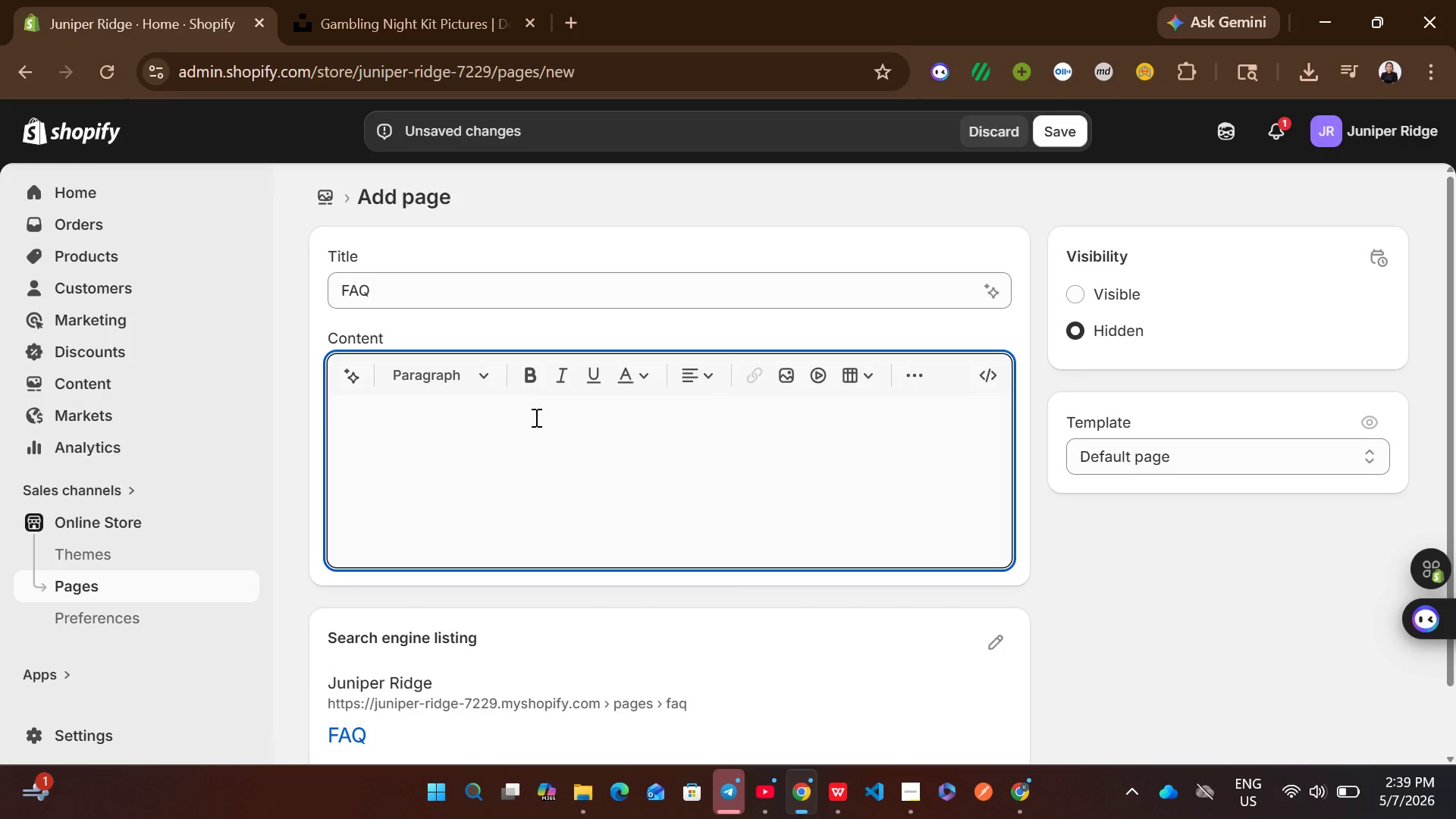 
wait(7.0)
 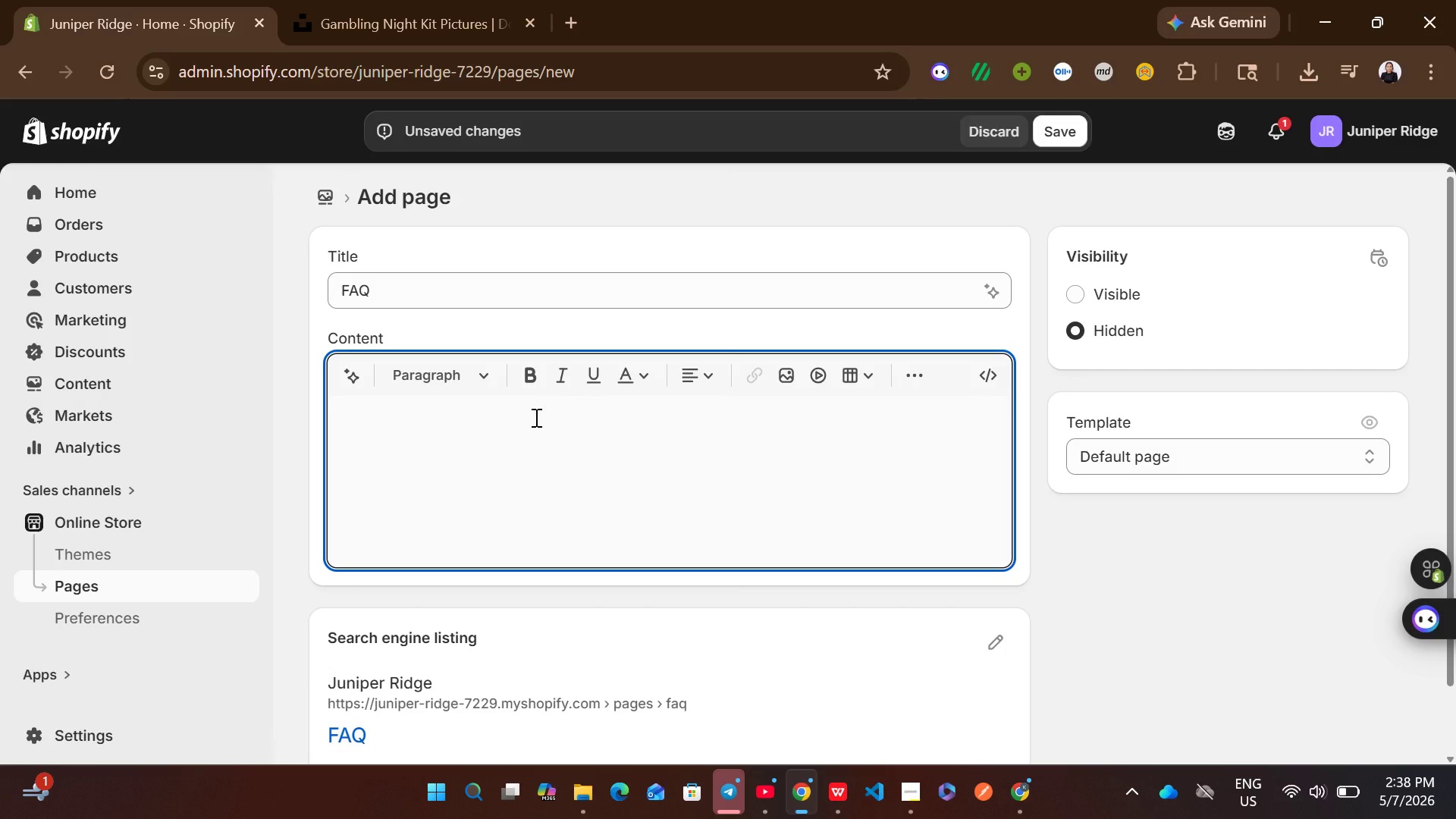 
type(- how will I receive my ")
 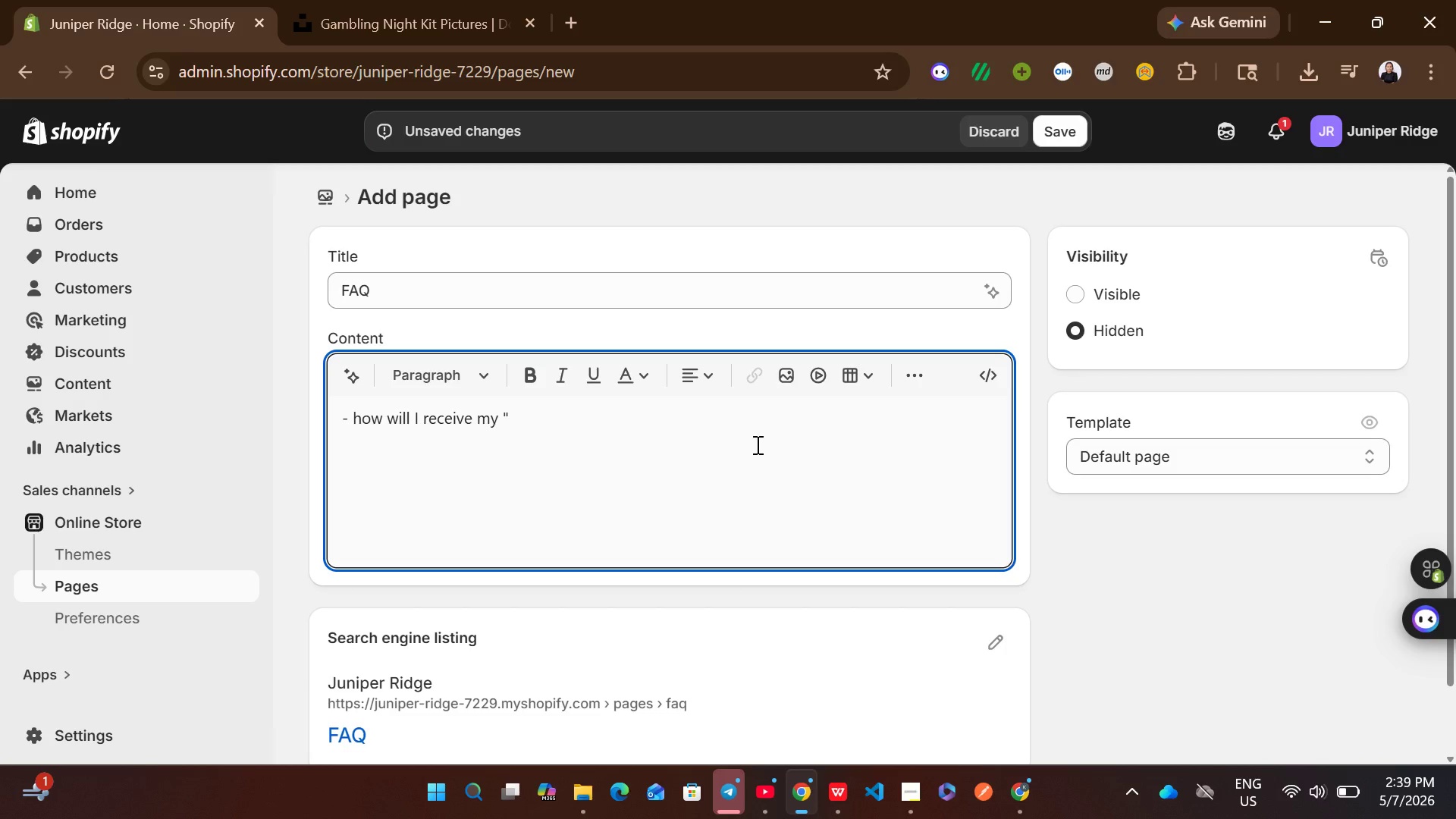 
type(staycation kit" or boutique accessories?)
 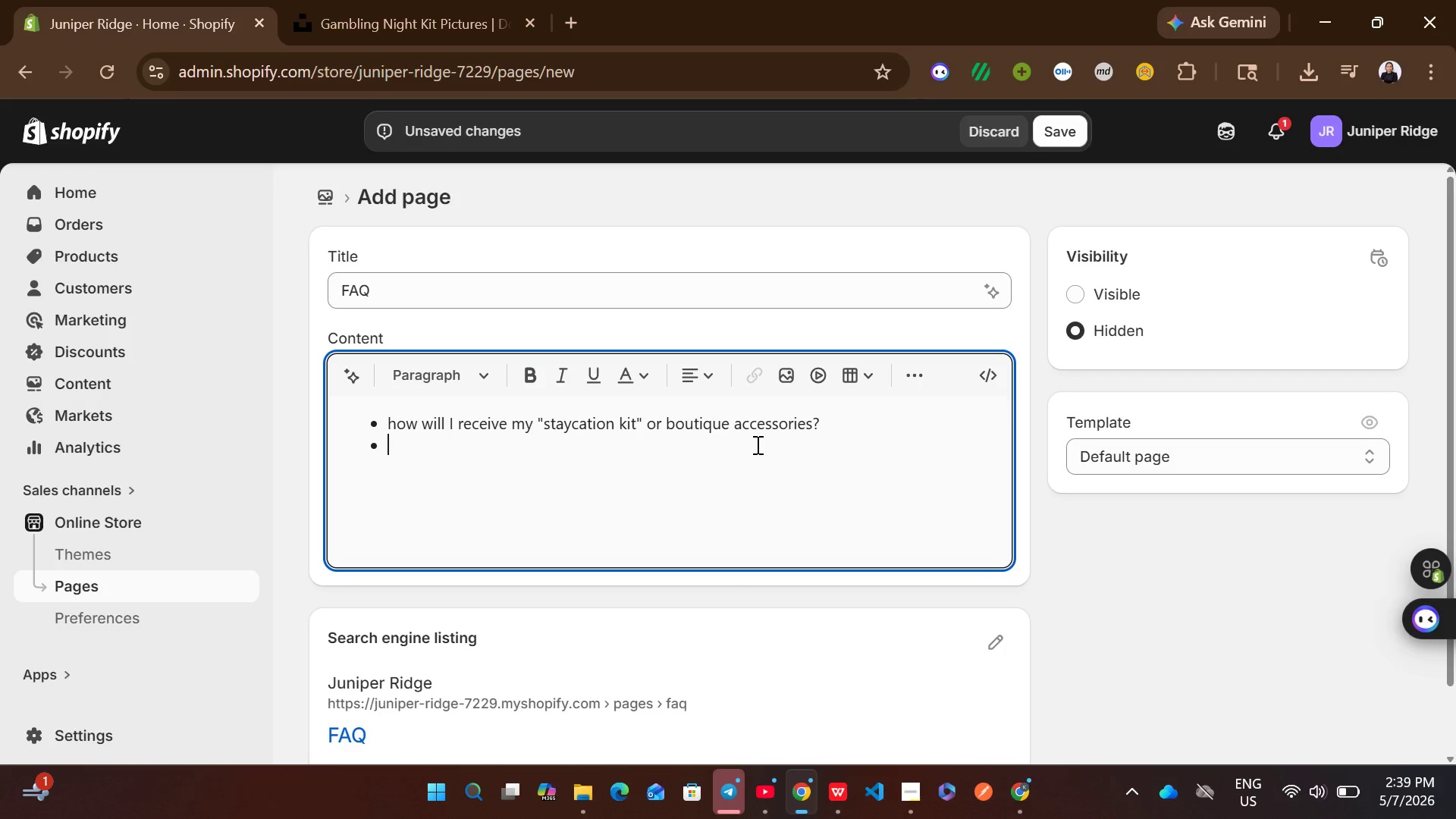 
 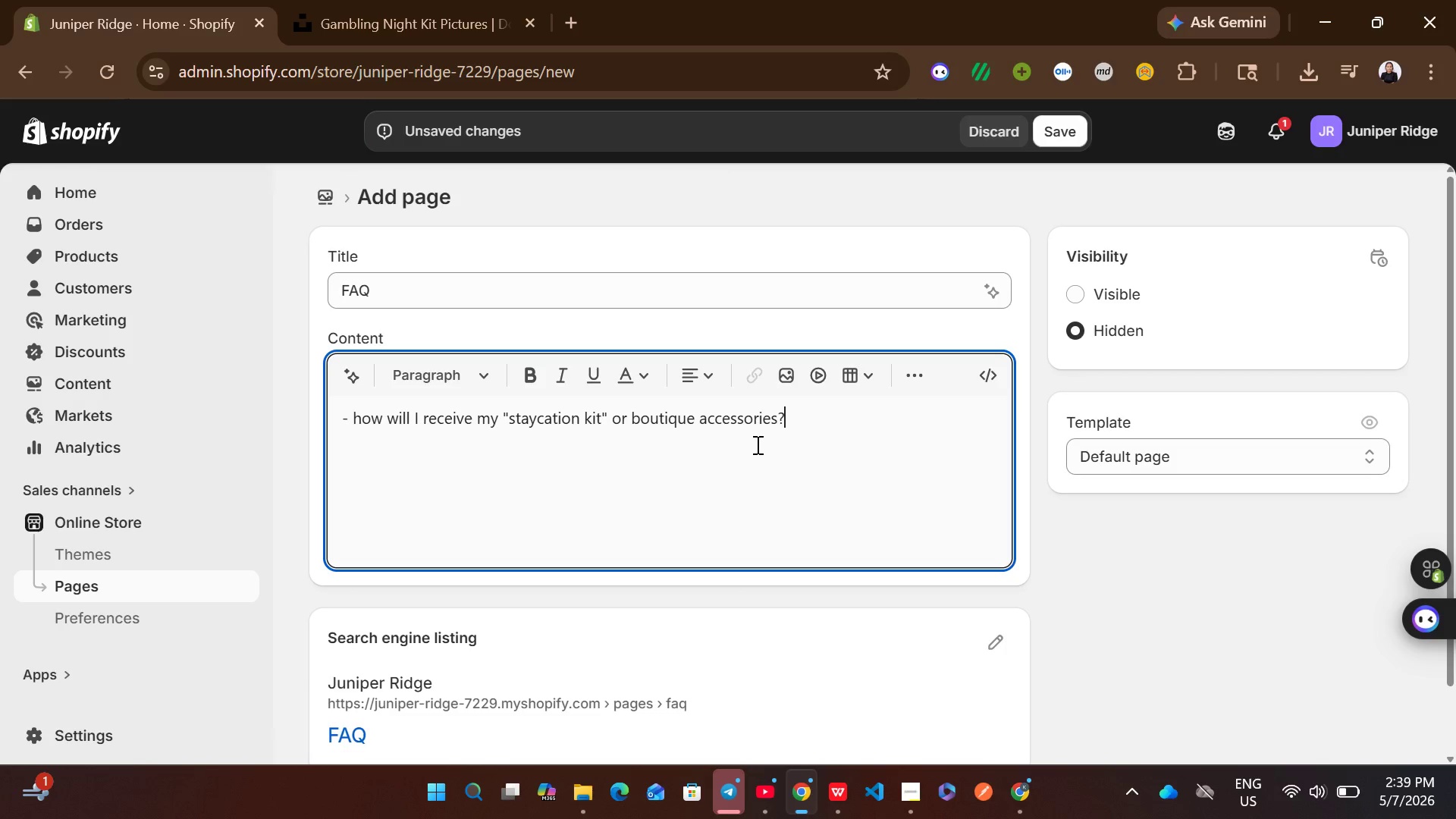 
key(Enter)
 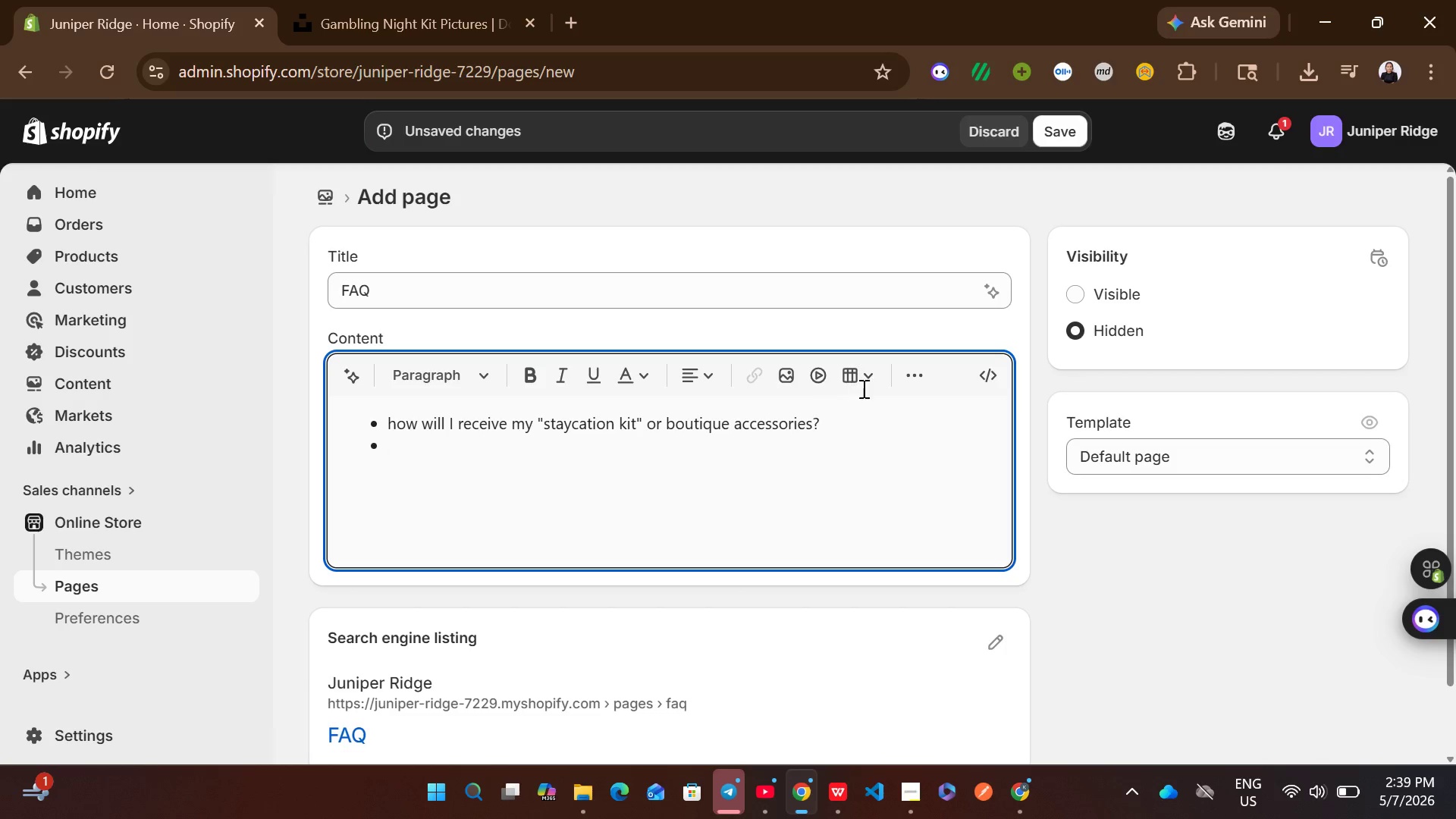 
left_click([913, 384])
 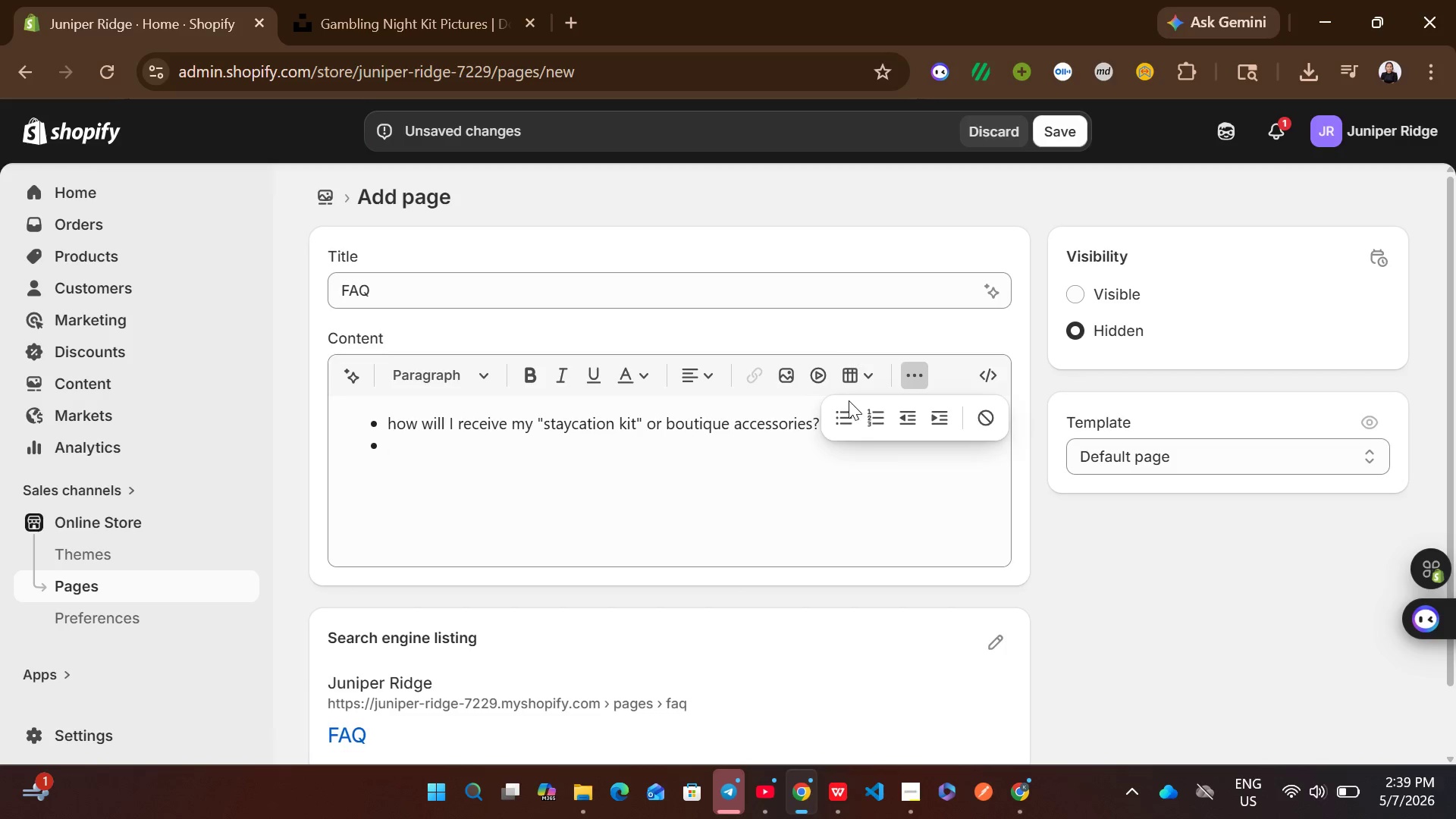 
left_click([846, 410])
 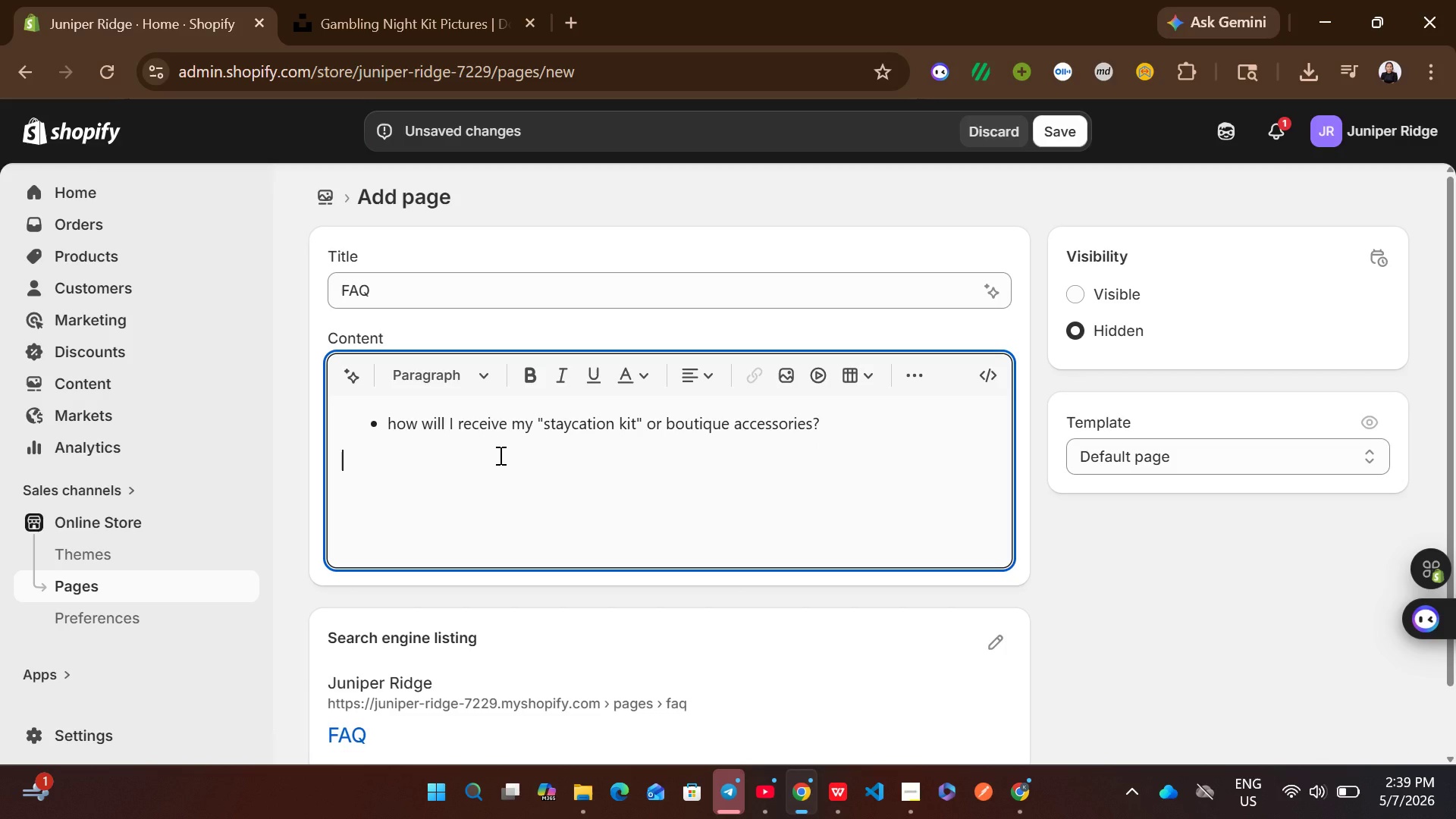 
type(all products )
key(Backspace)
type(, such as our )
 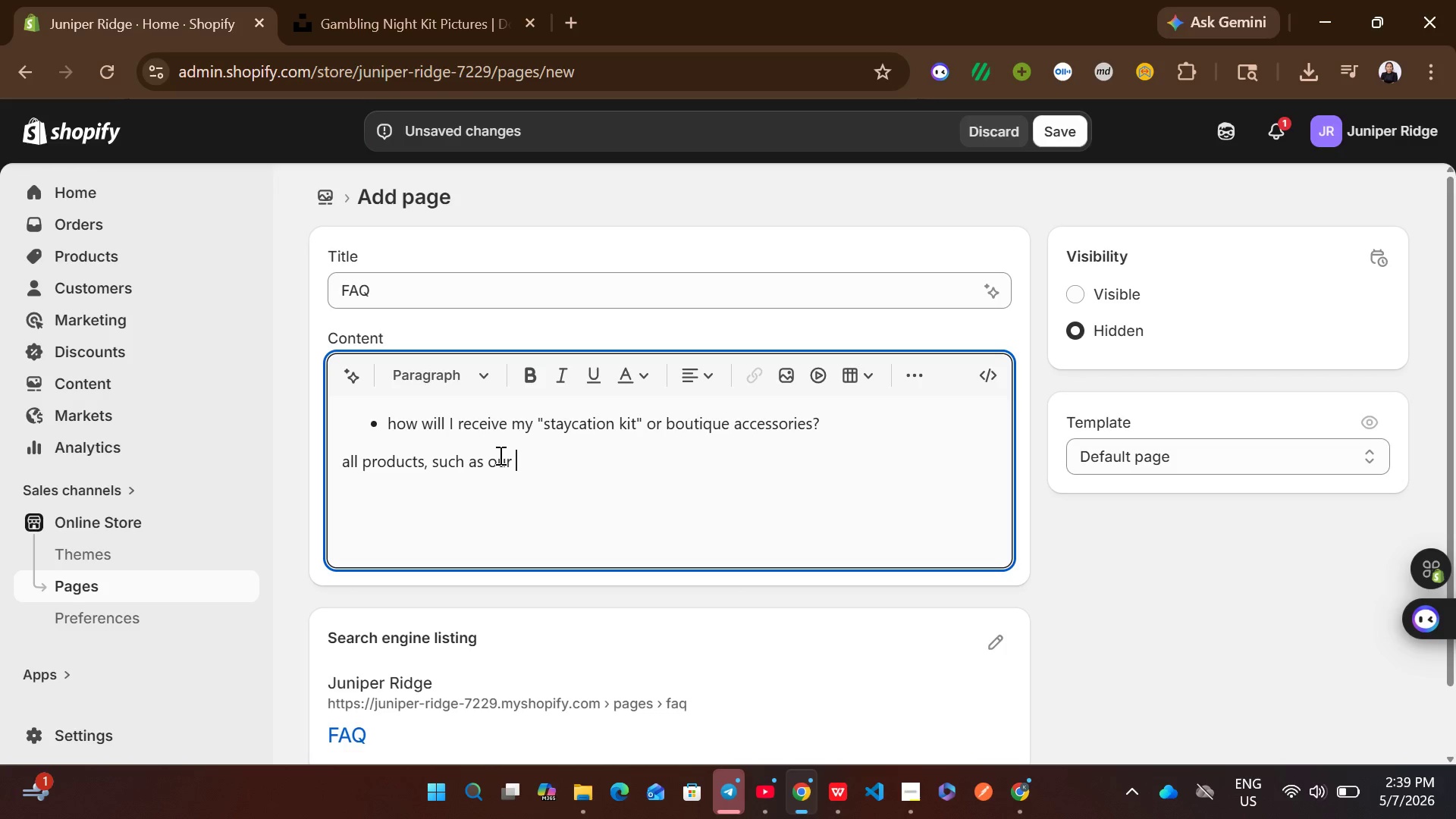 
type(Deluxe S"mores )
 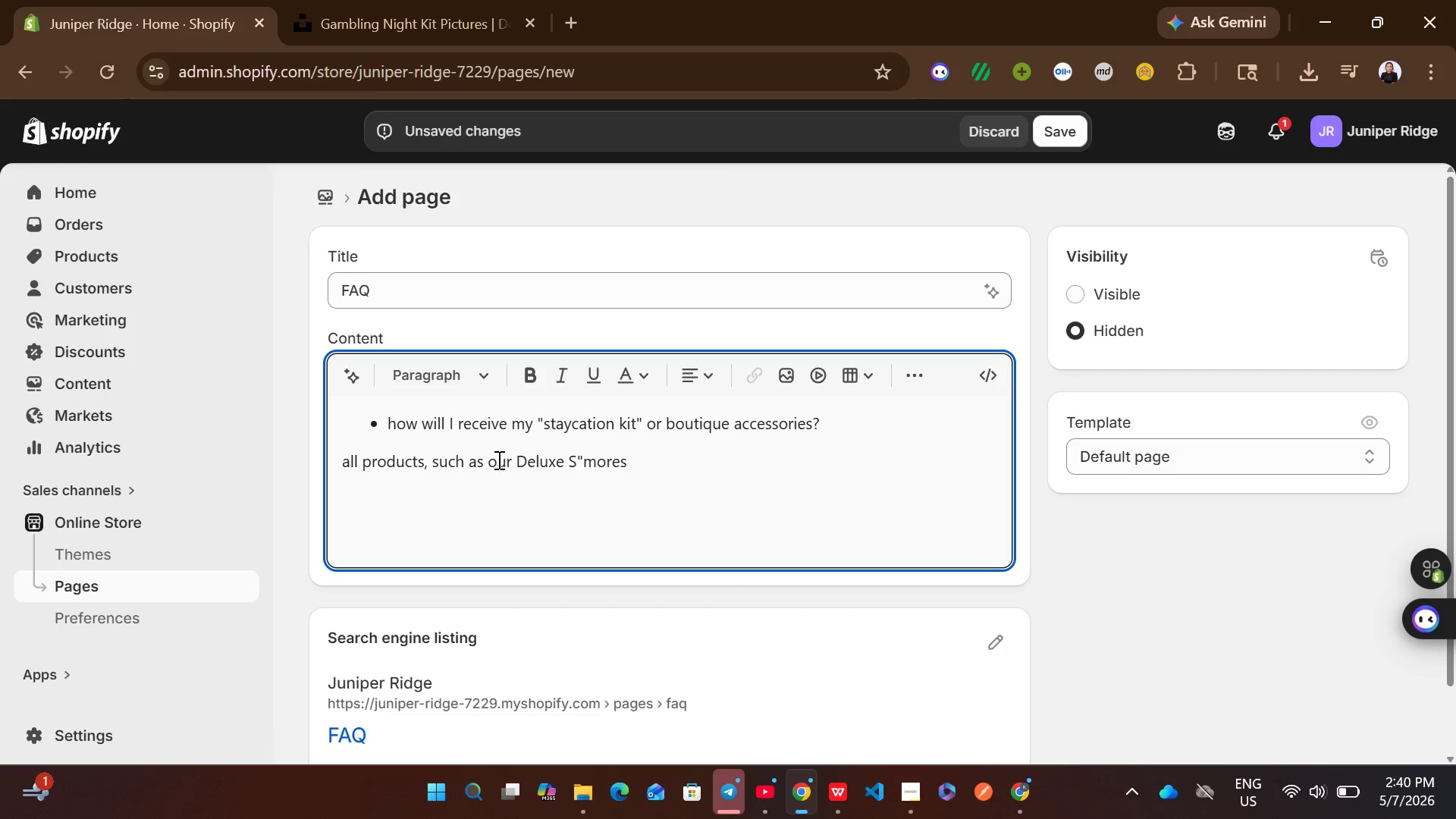 
left_click([582, 453])
 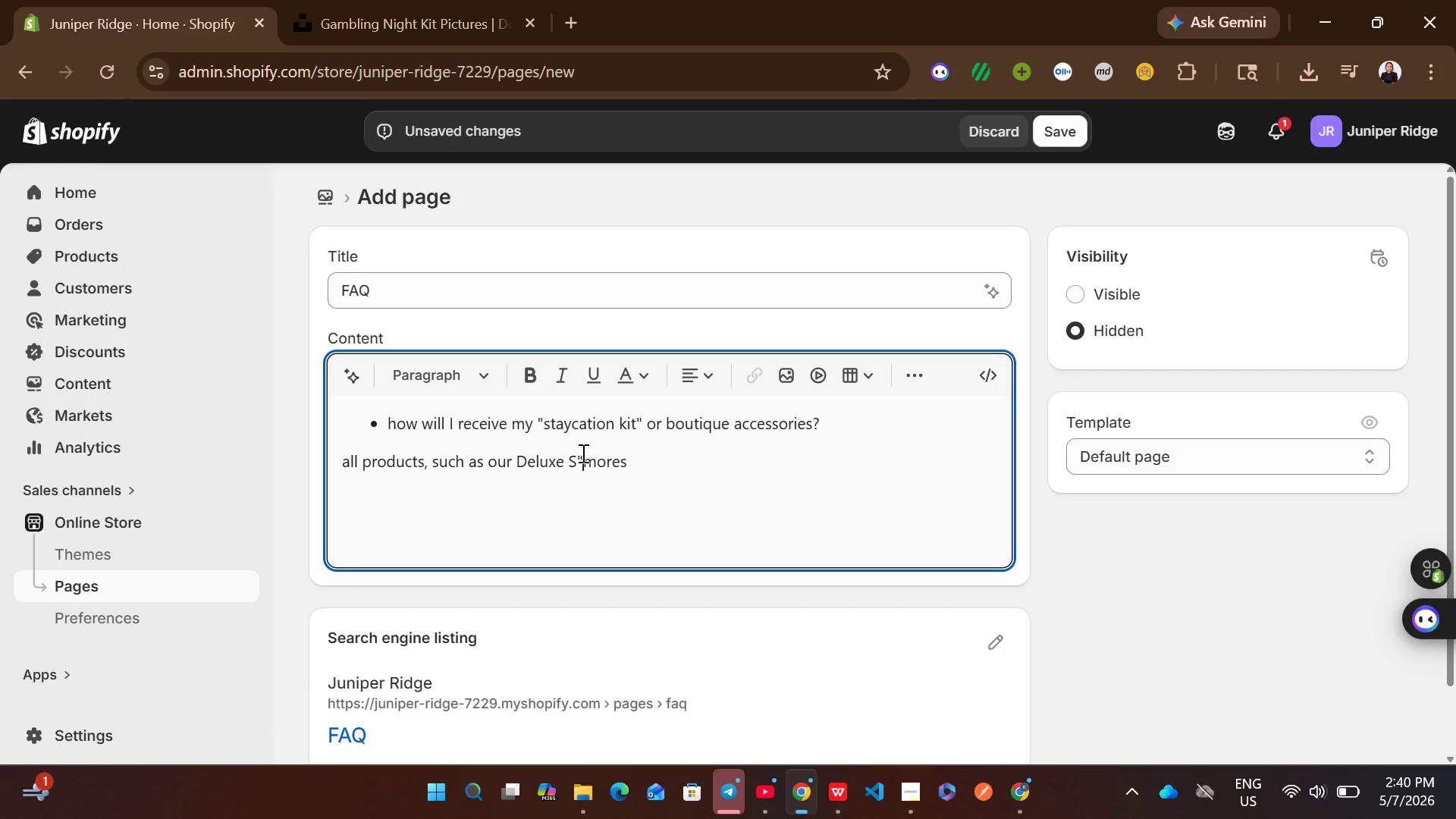 
key(Backspace)
 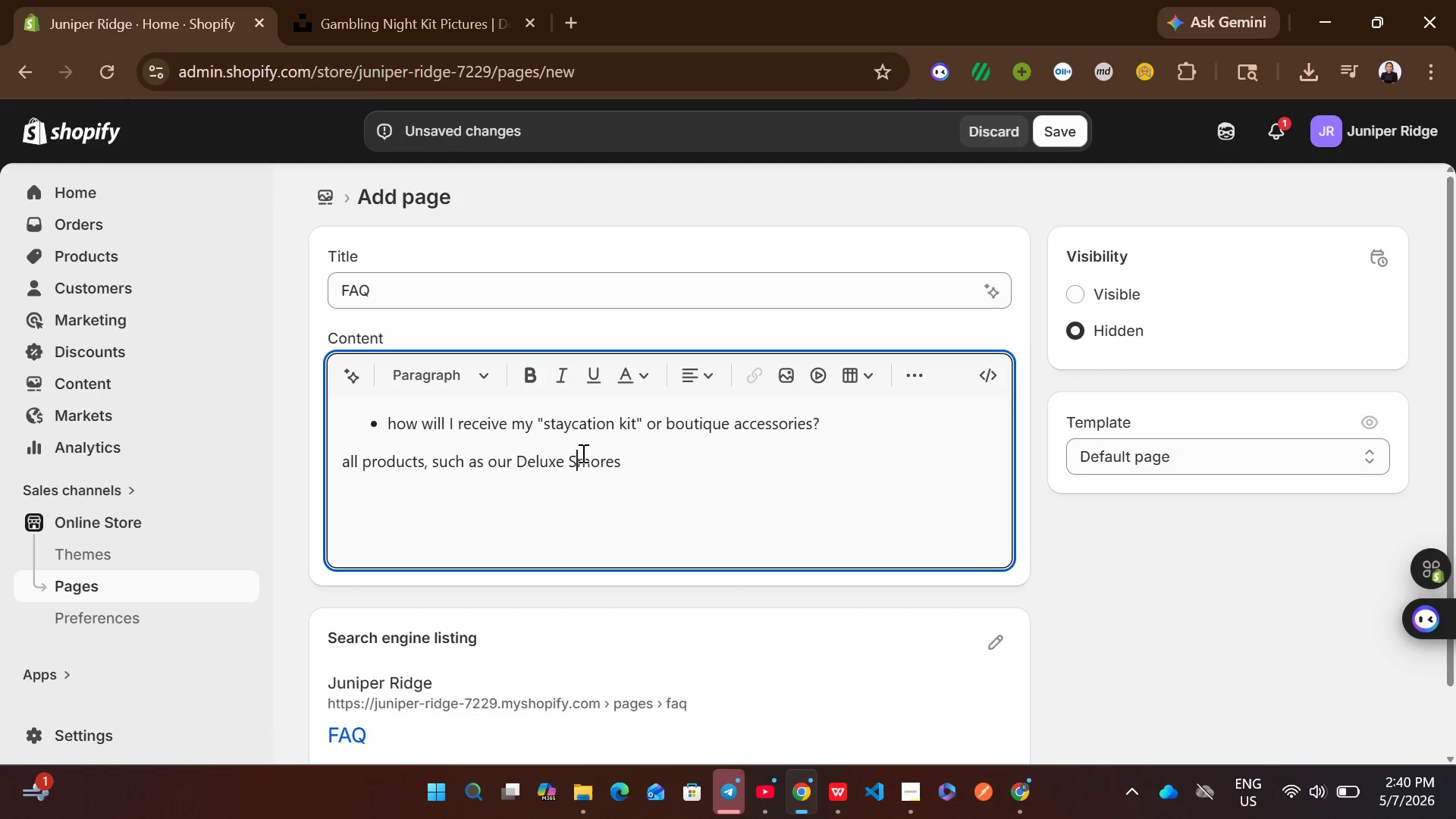 
key(Quote)
 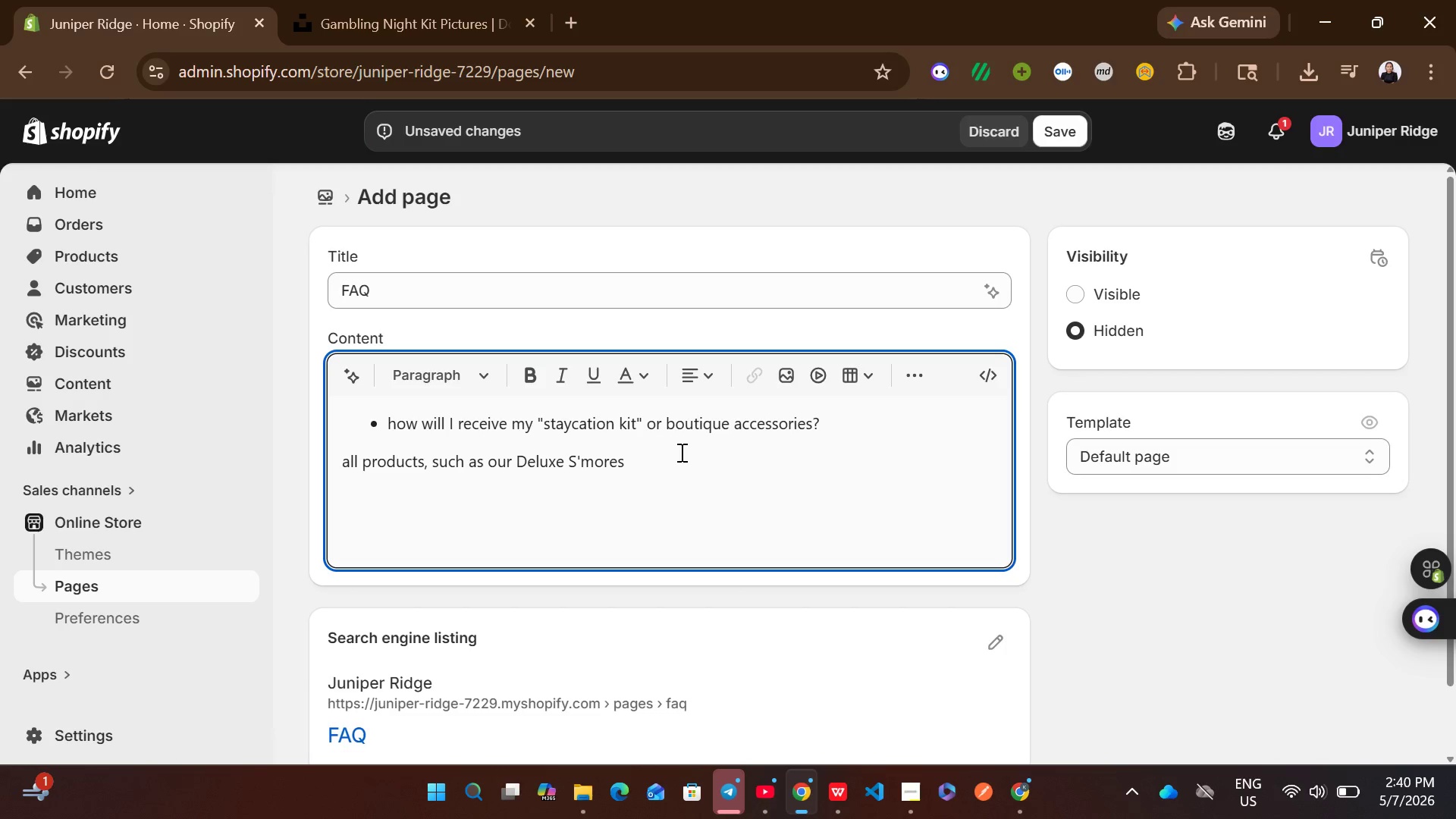 
left_click([680, 452])
 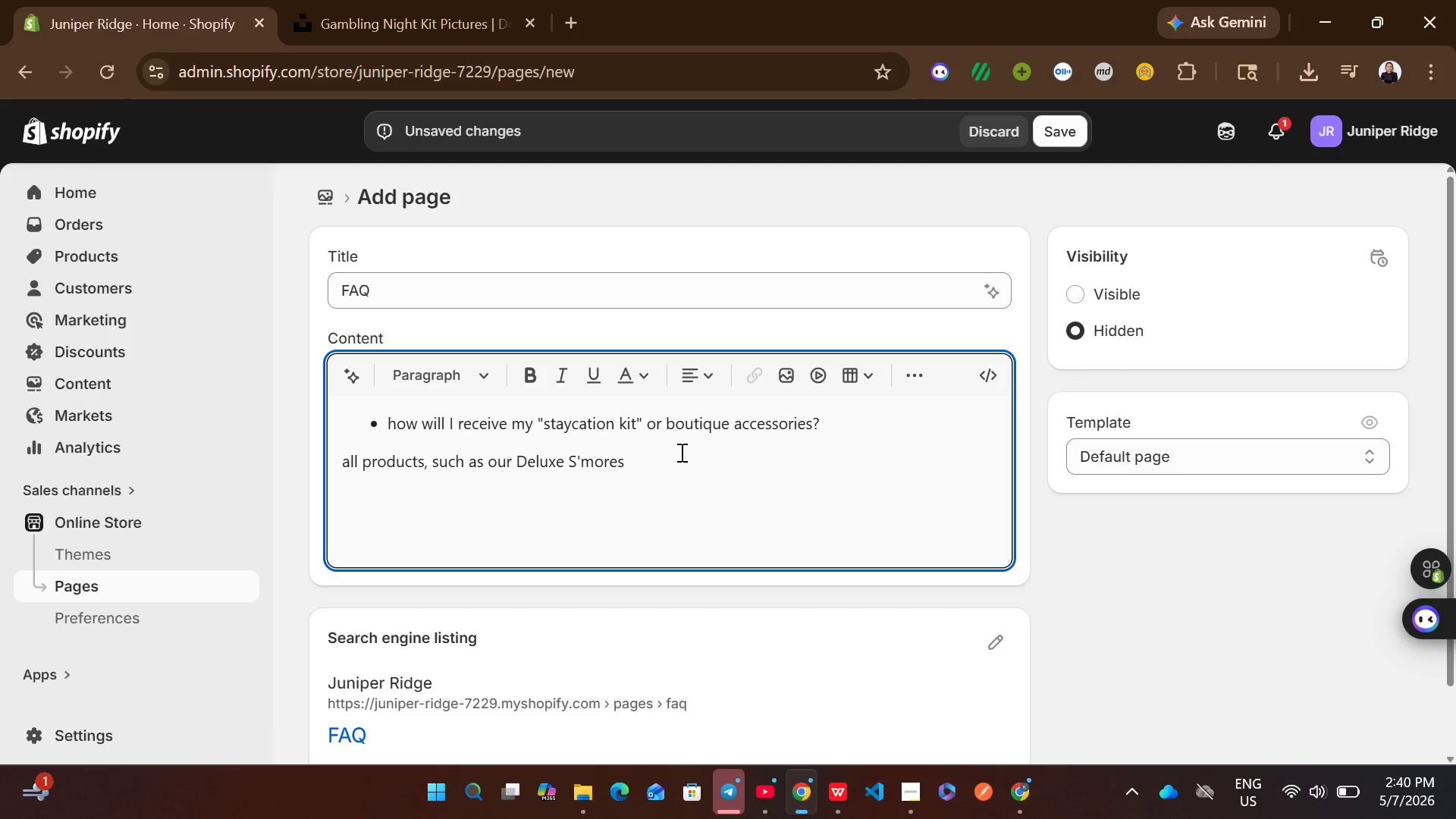 
type(night kit)
key(Backspace)
key(Backspace)
key(Backspace)
key(Backspace)
key(Backspace)
key(Backspace)
key(Backspace)
type( or artians )
key(Backspace)
key(Backspace)
type( campfire muga)
key(Backspace)
type(s.)
key(Backspace)
type(, are a)
key(Backspace)
type(shipped via c)
key(Backspace)
 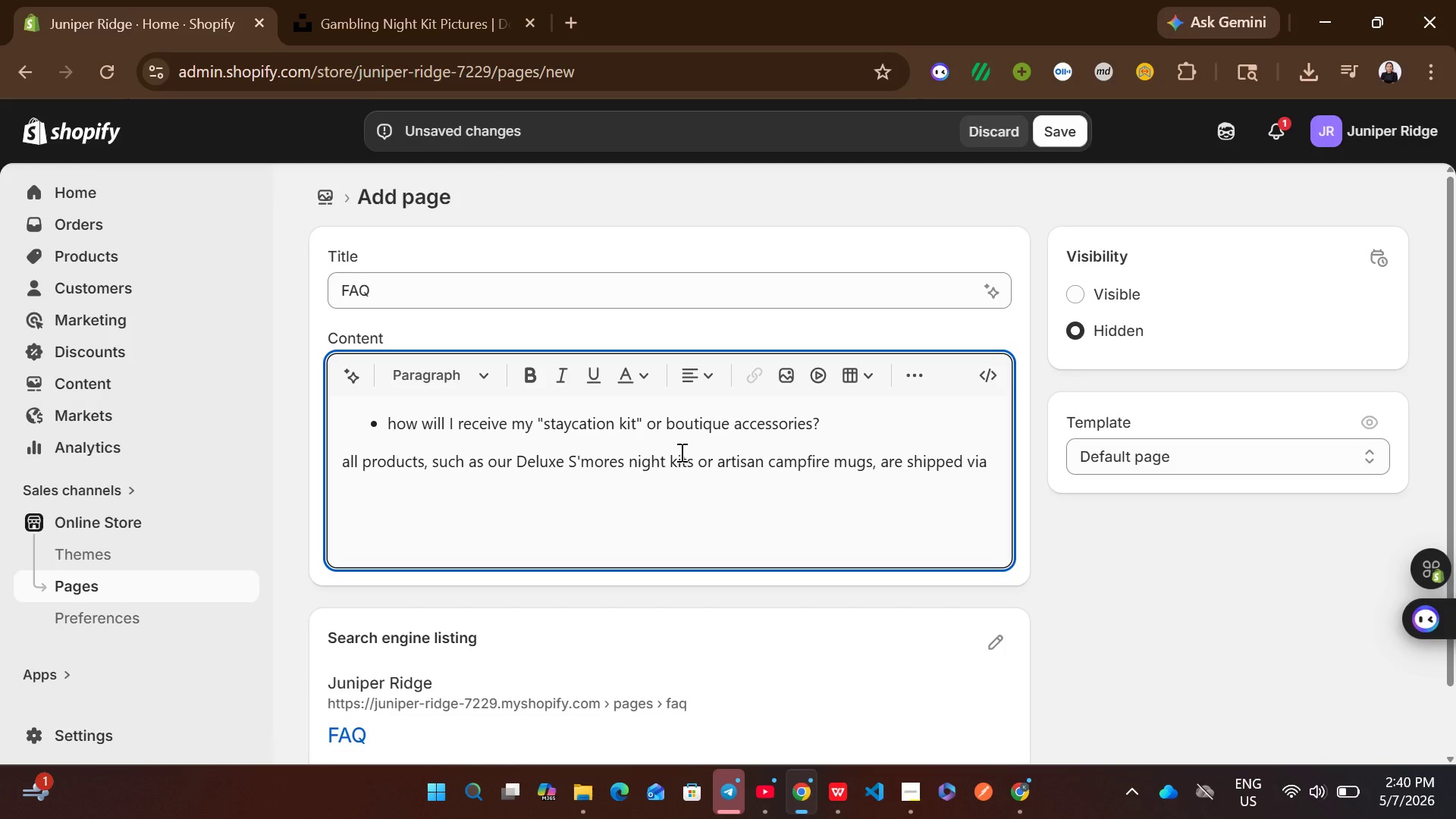 
wait(8.03)
 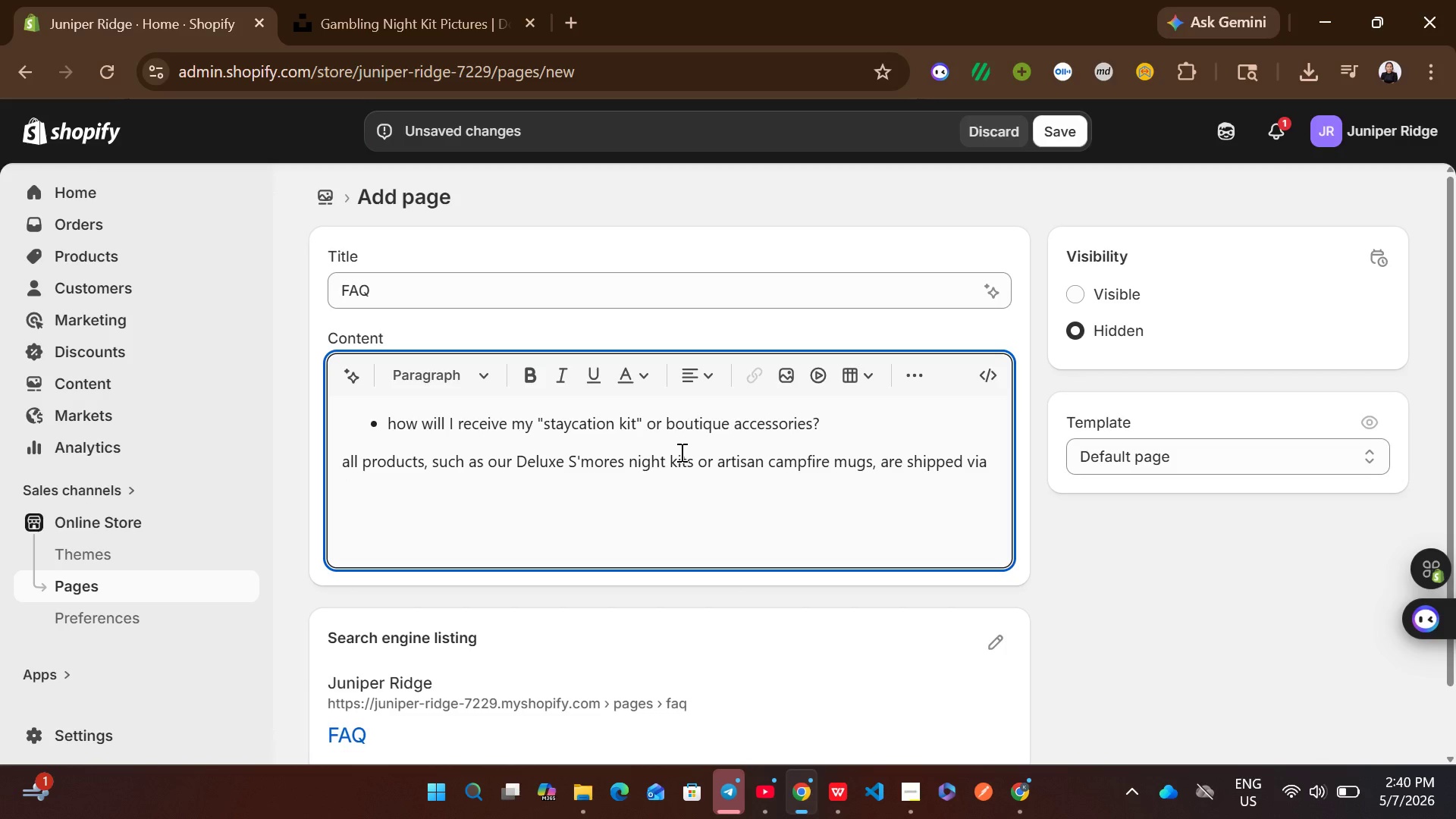 
type(standard ground )
 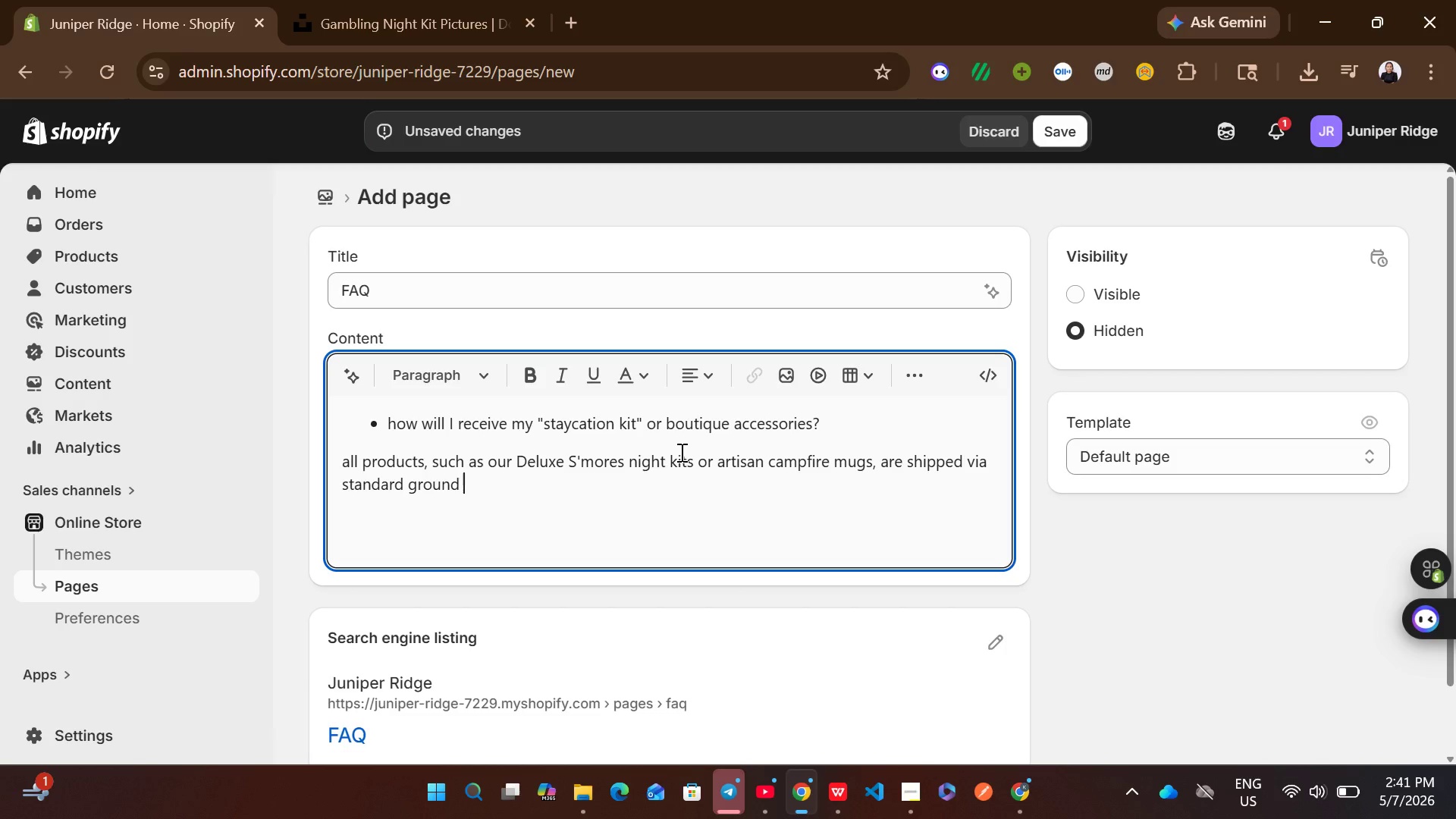 
wait(6.03)
 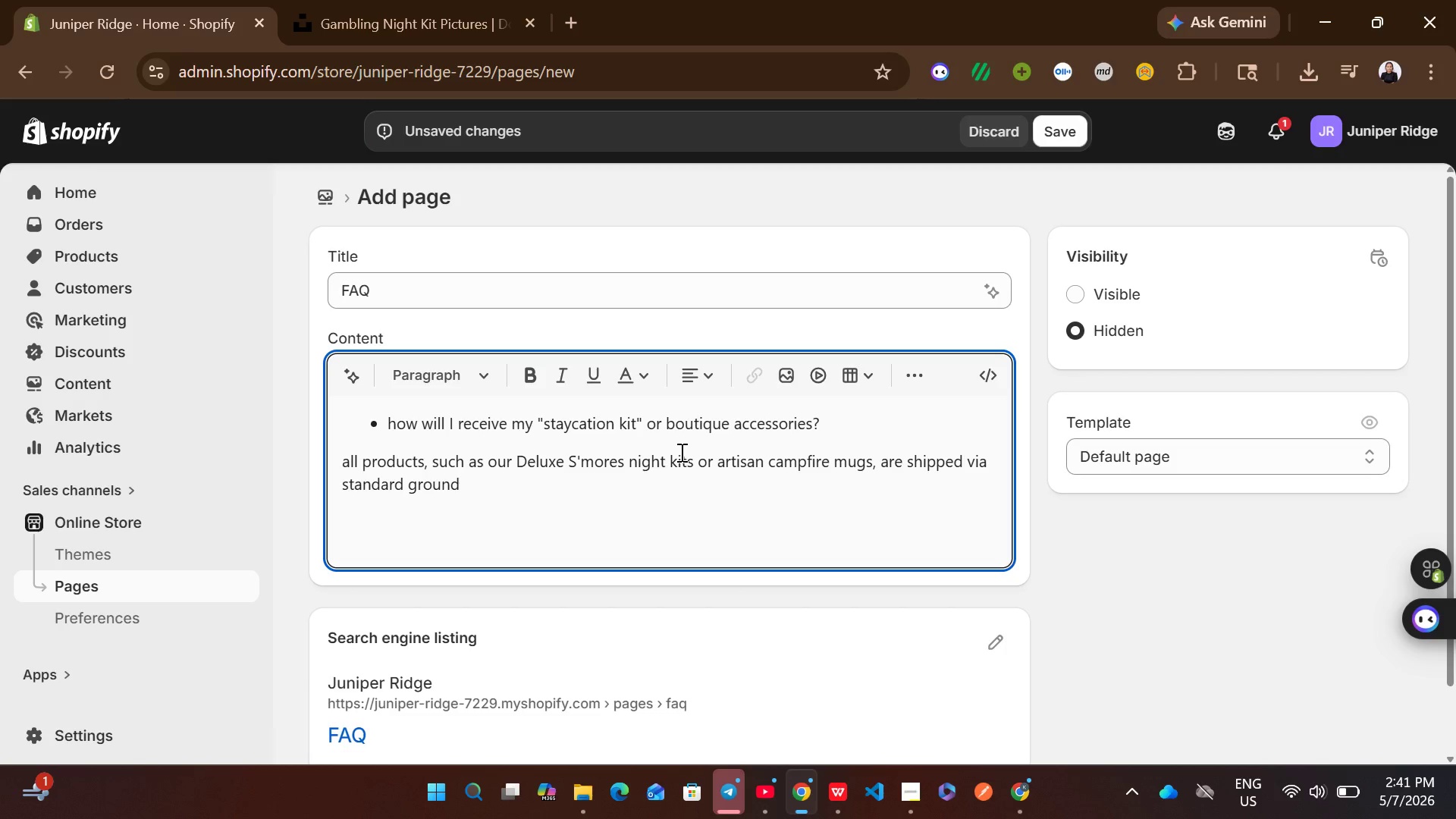 
type(carriers. you will receive a tracking number onv)
key(Backspace)
type(ce your order has been proce)
 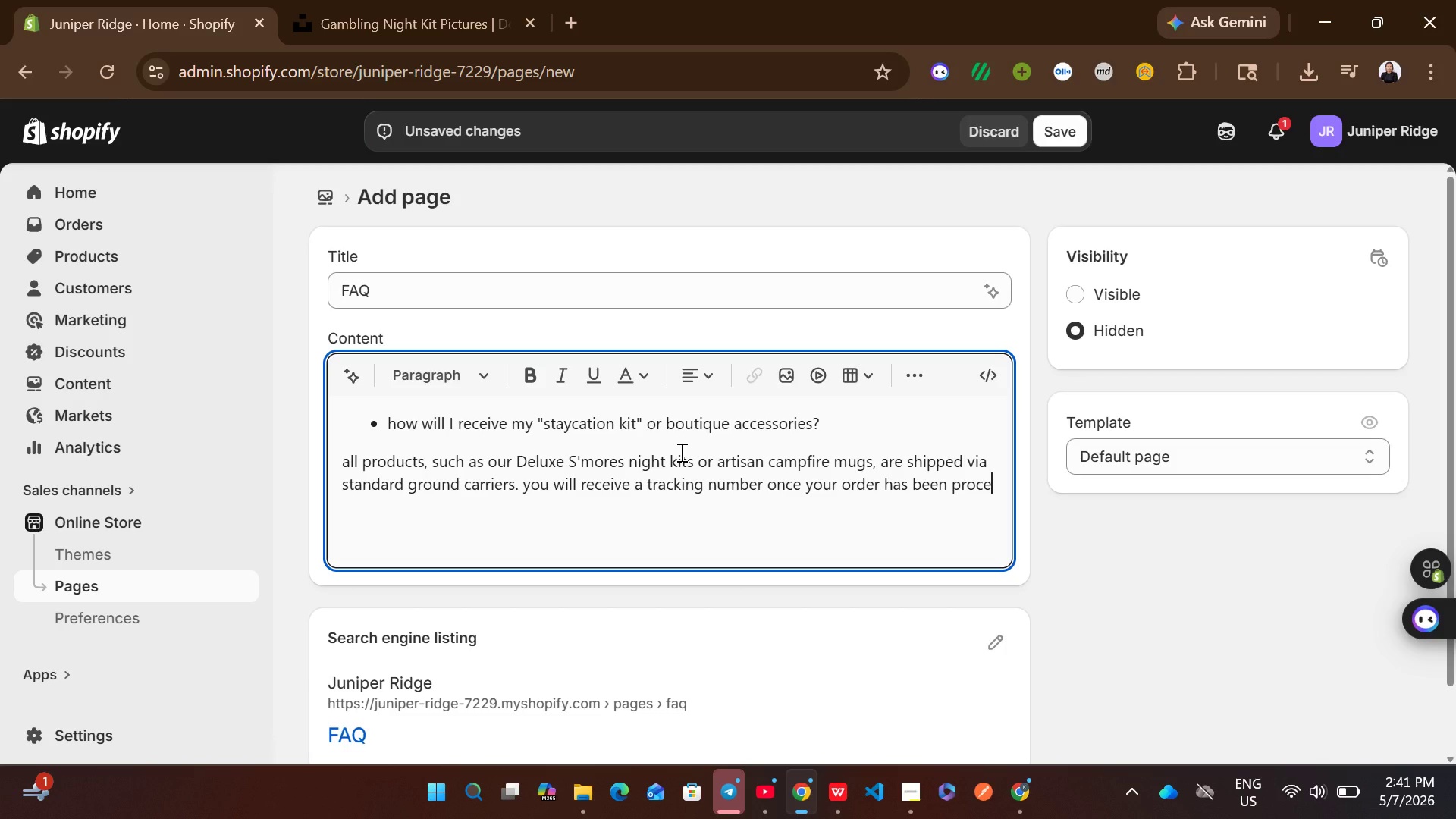 
type(ssed.)
 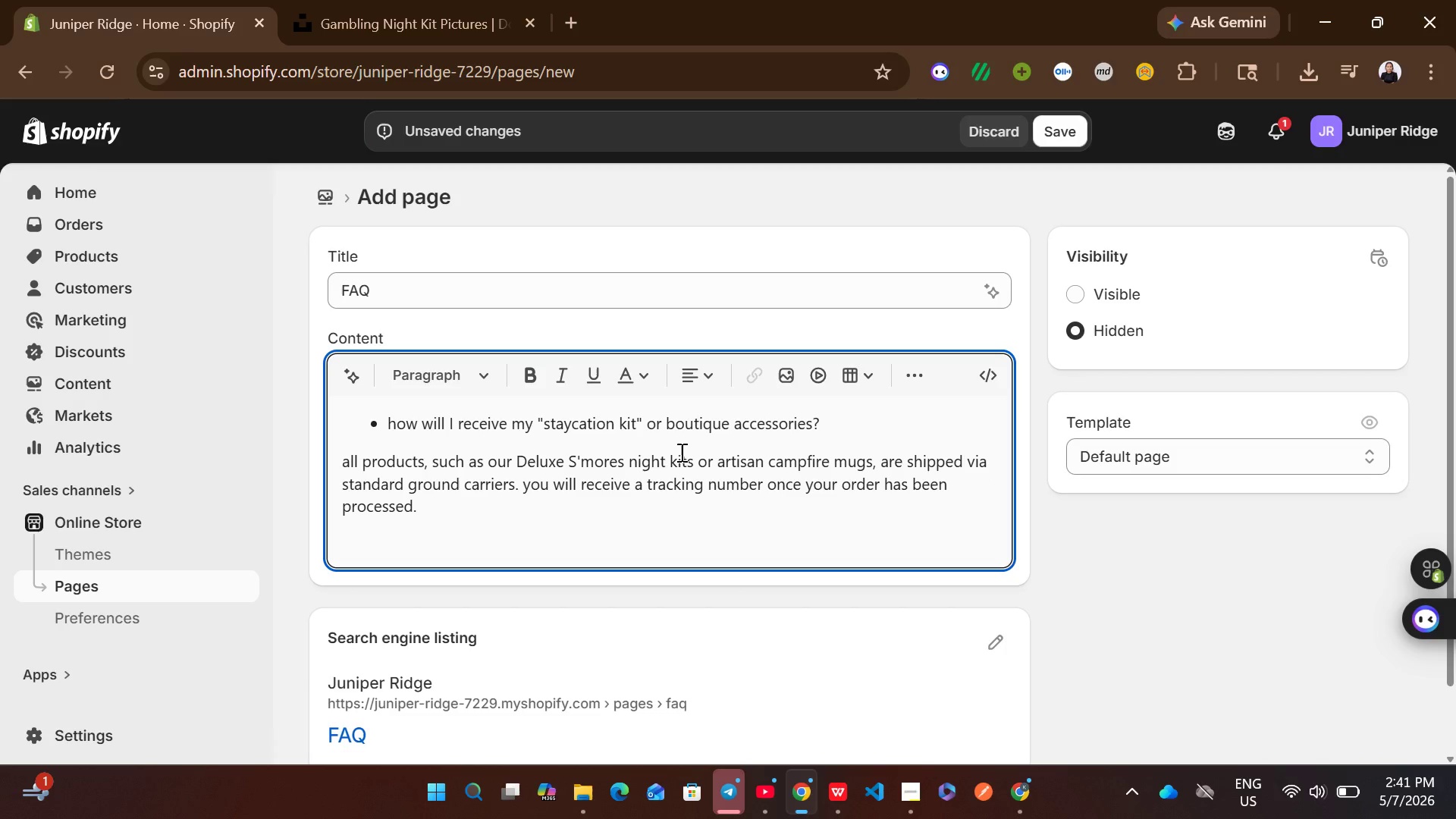 
key(Enter)
 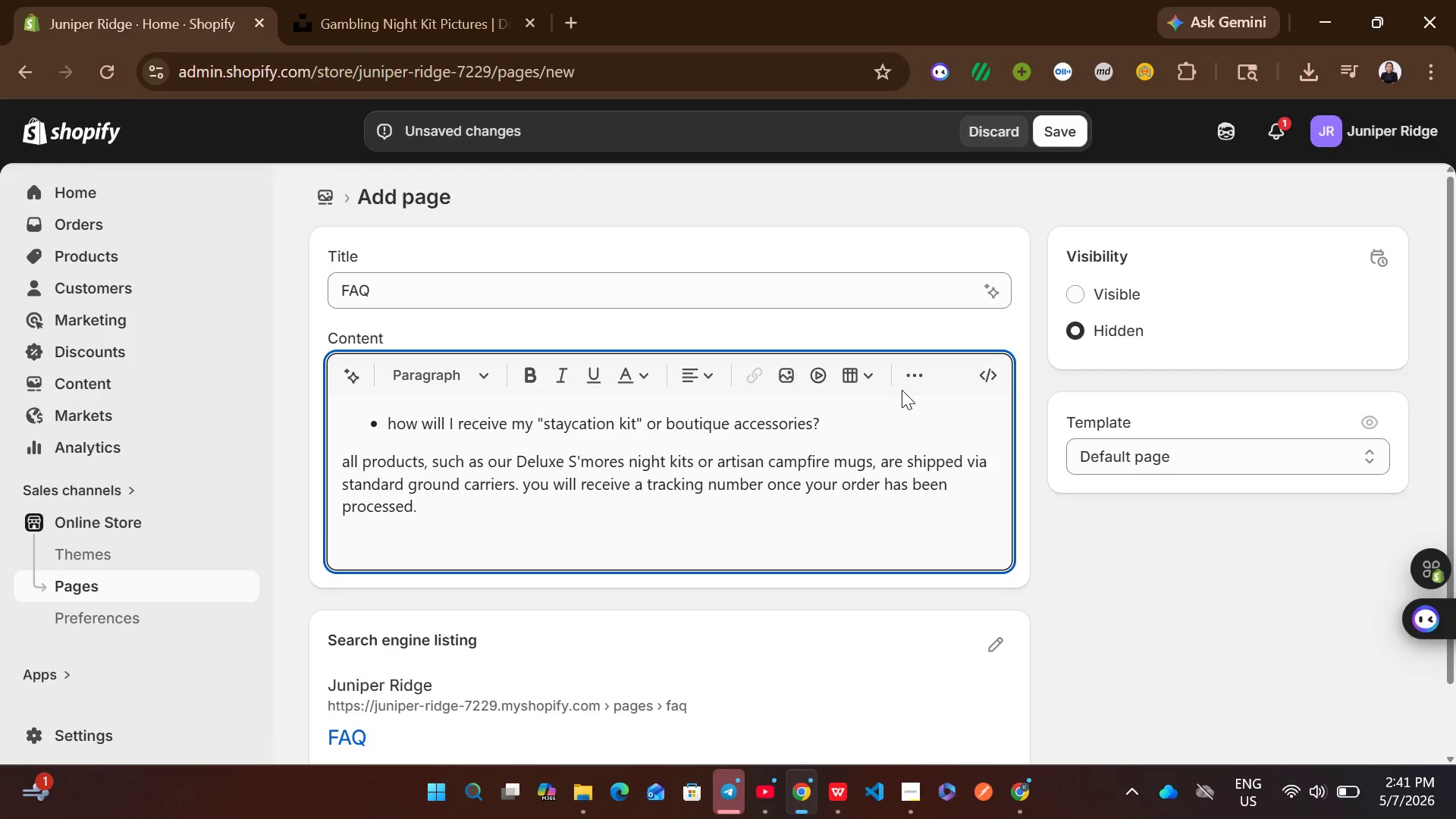 
left_click([910, 377])
 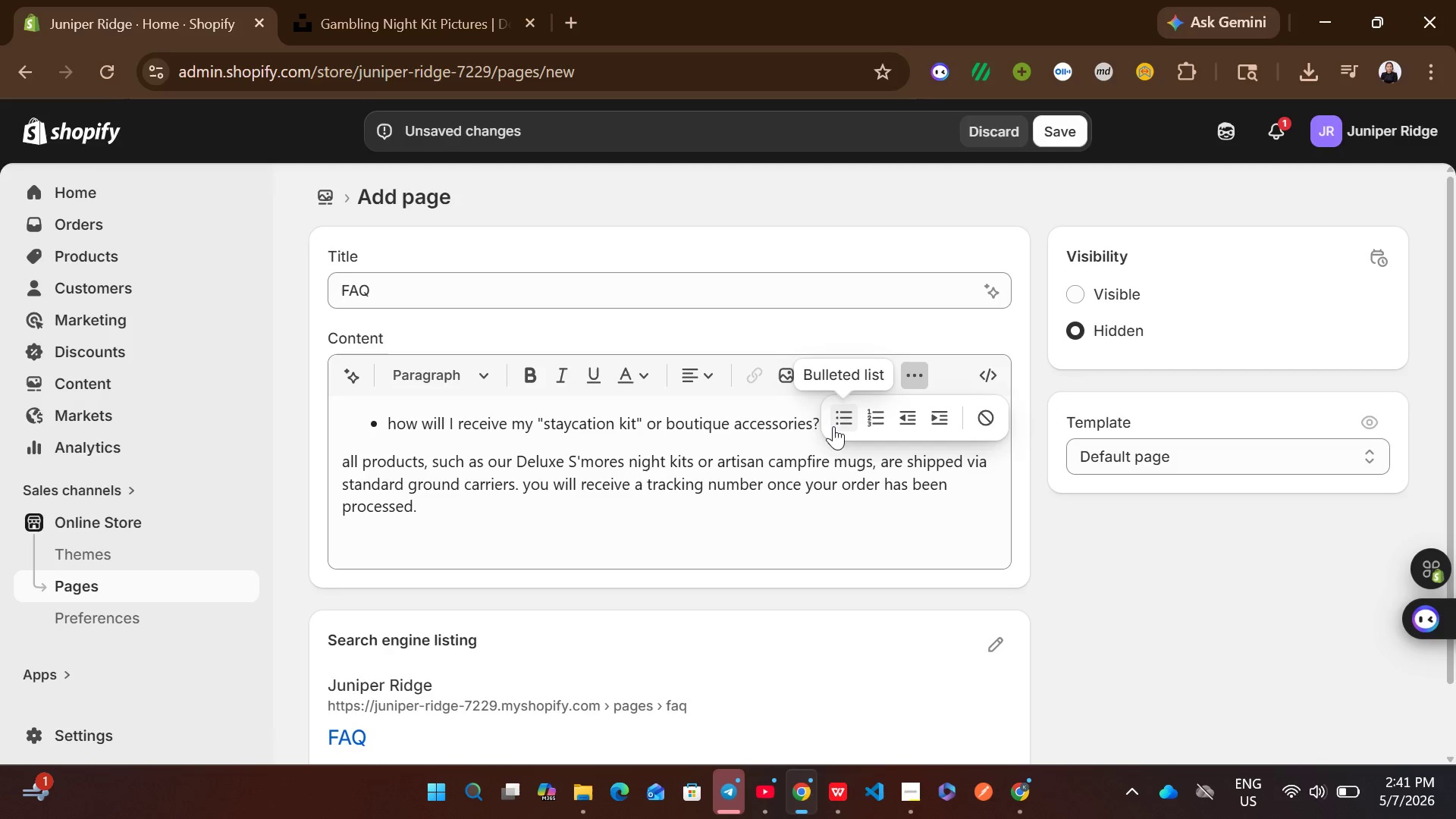 
left_click([831, 426])
 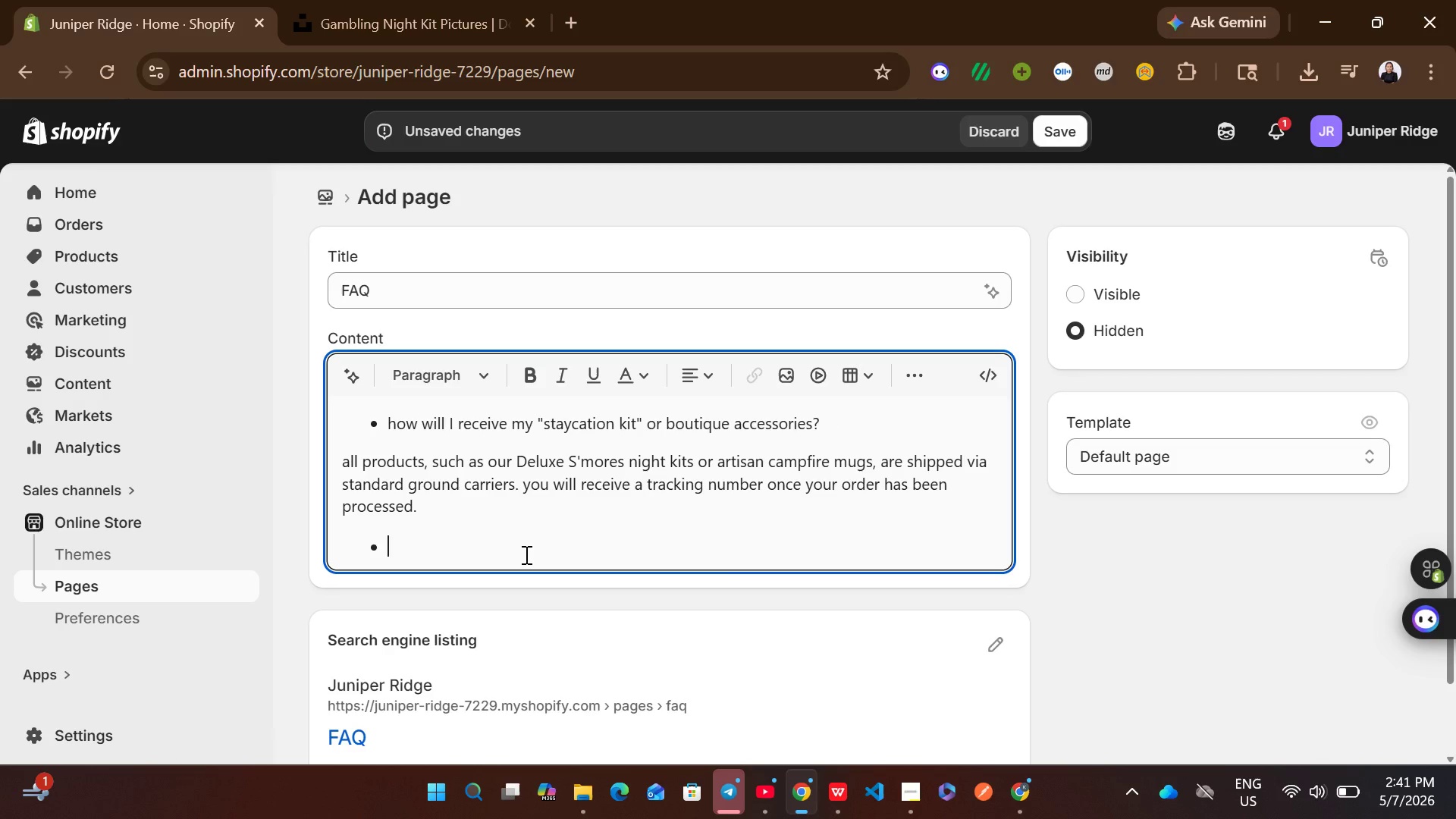 
type(How do I redeem a luxury tent )
 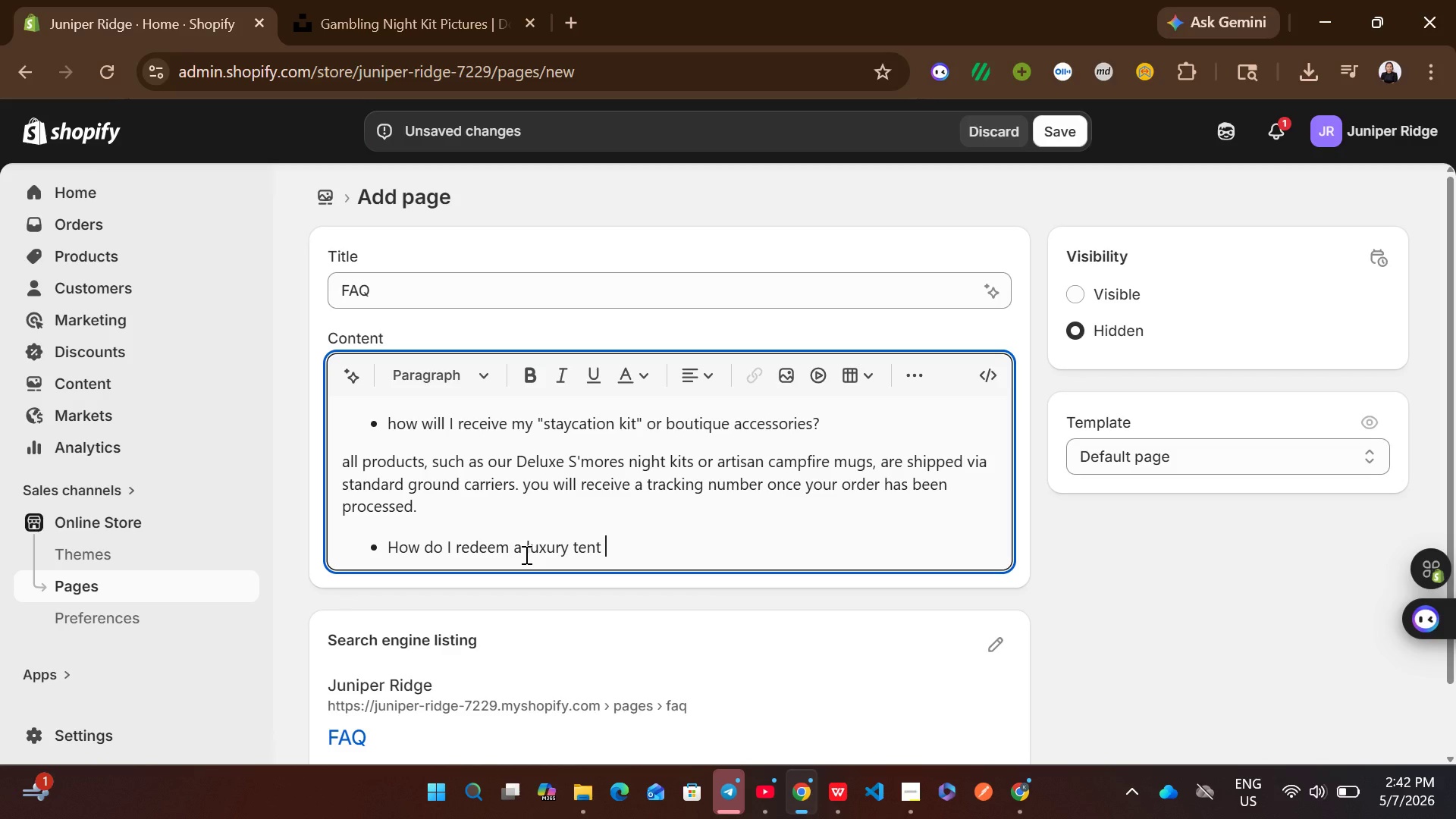 
type(vouncg)
key(Backspace)
type(her)
 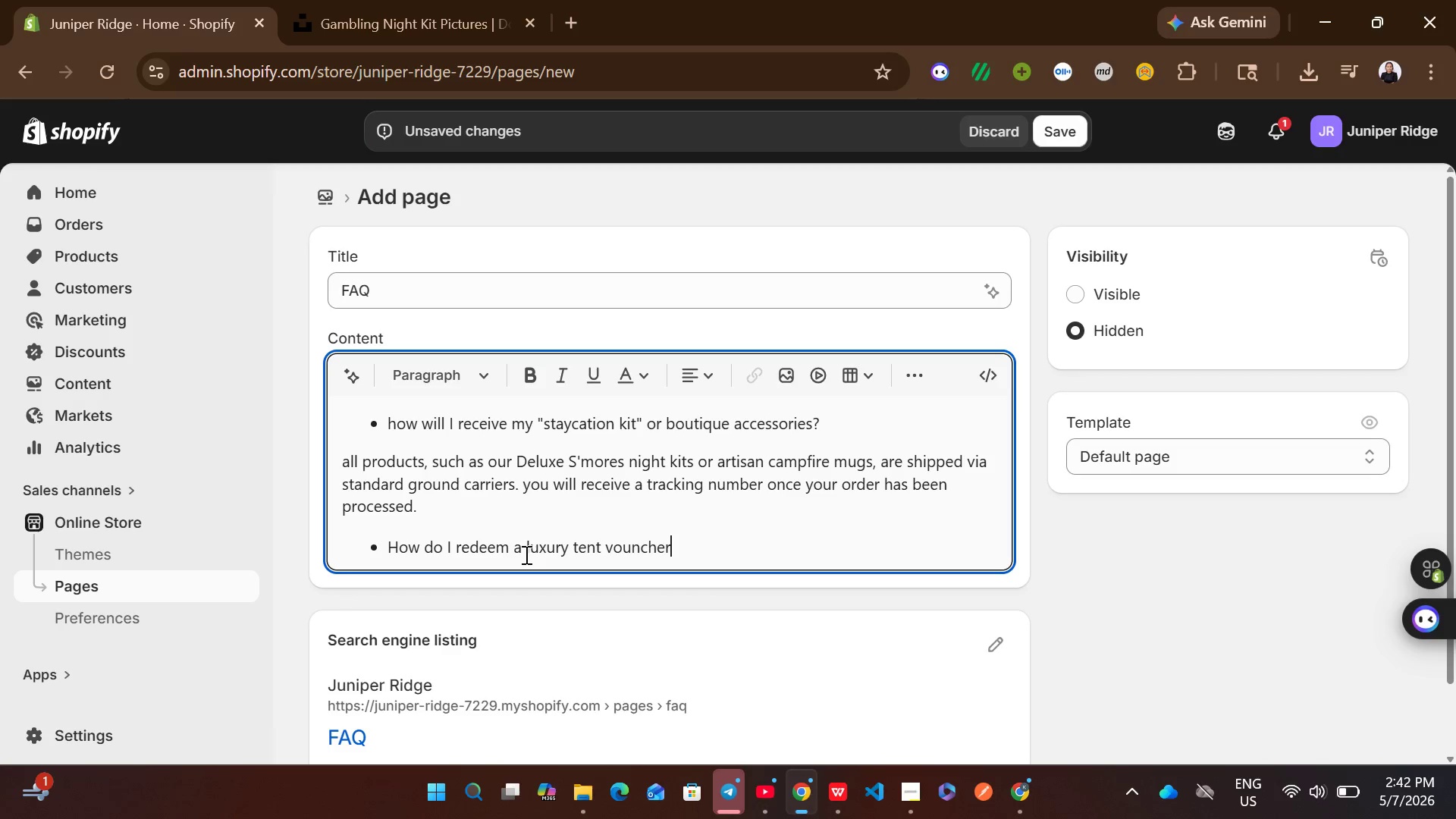 
wait(7.25)
 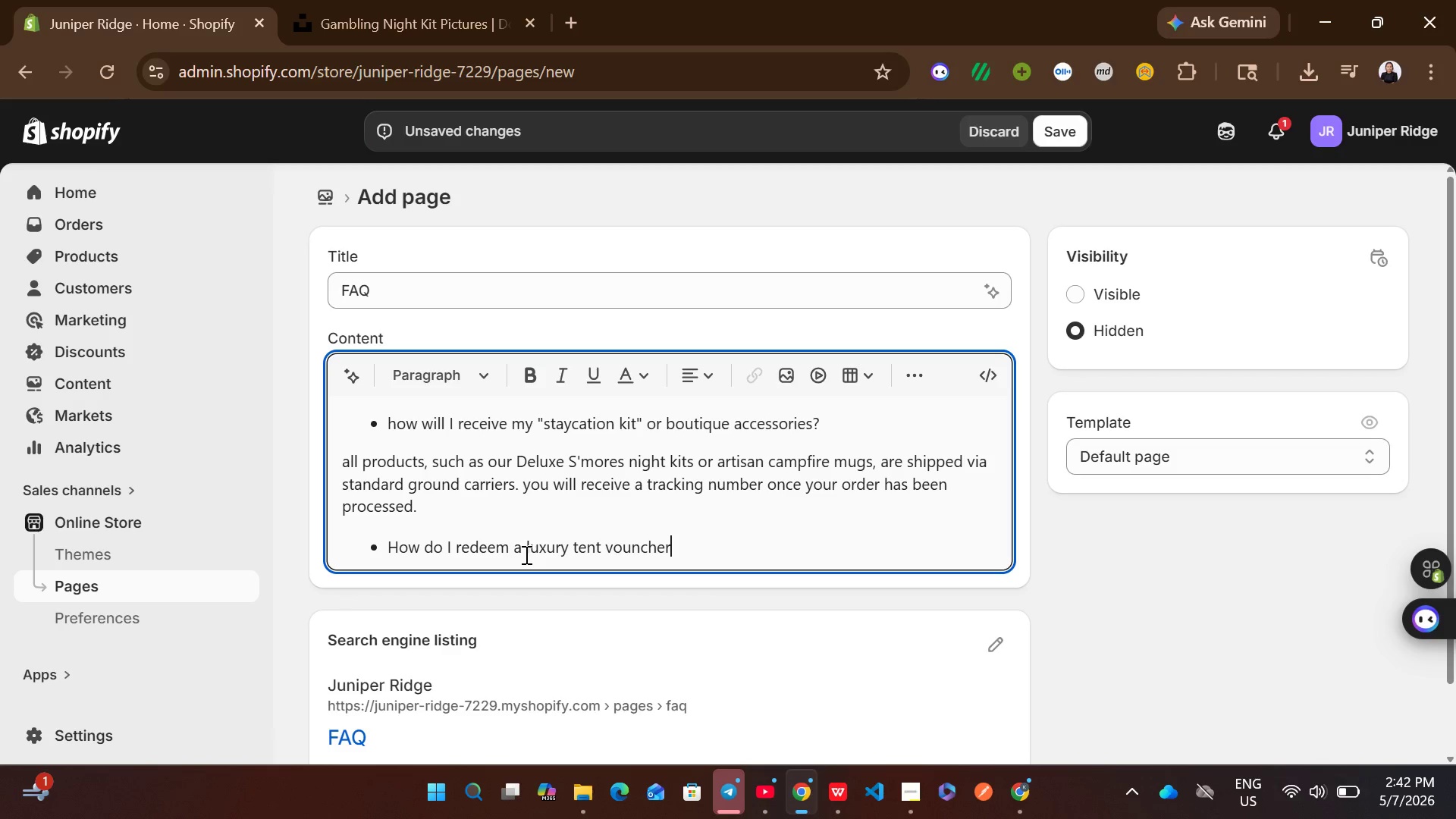 
key(Shift+ShiftRight)
 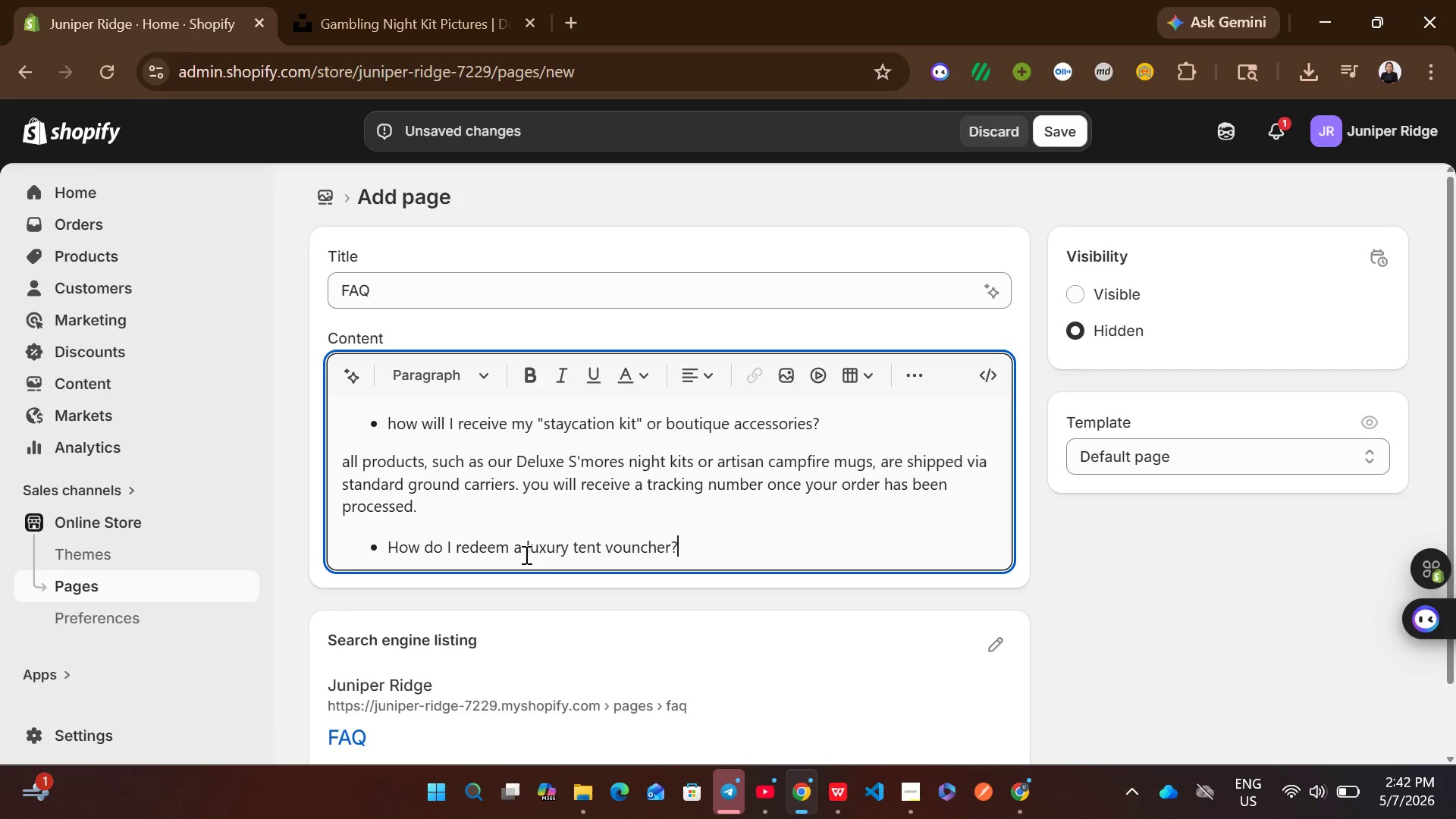 
key(Shift+Slash)
 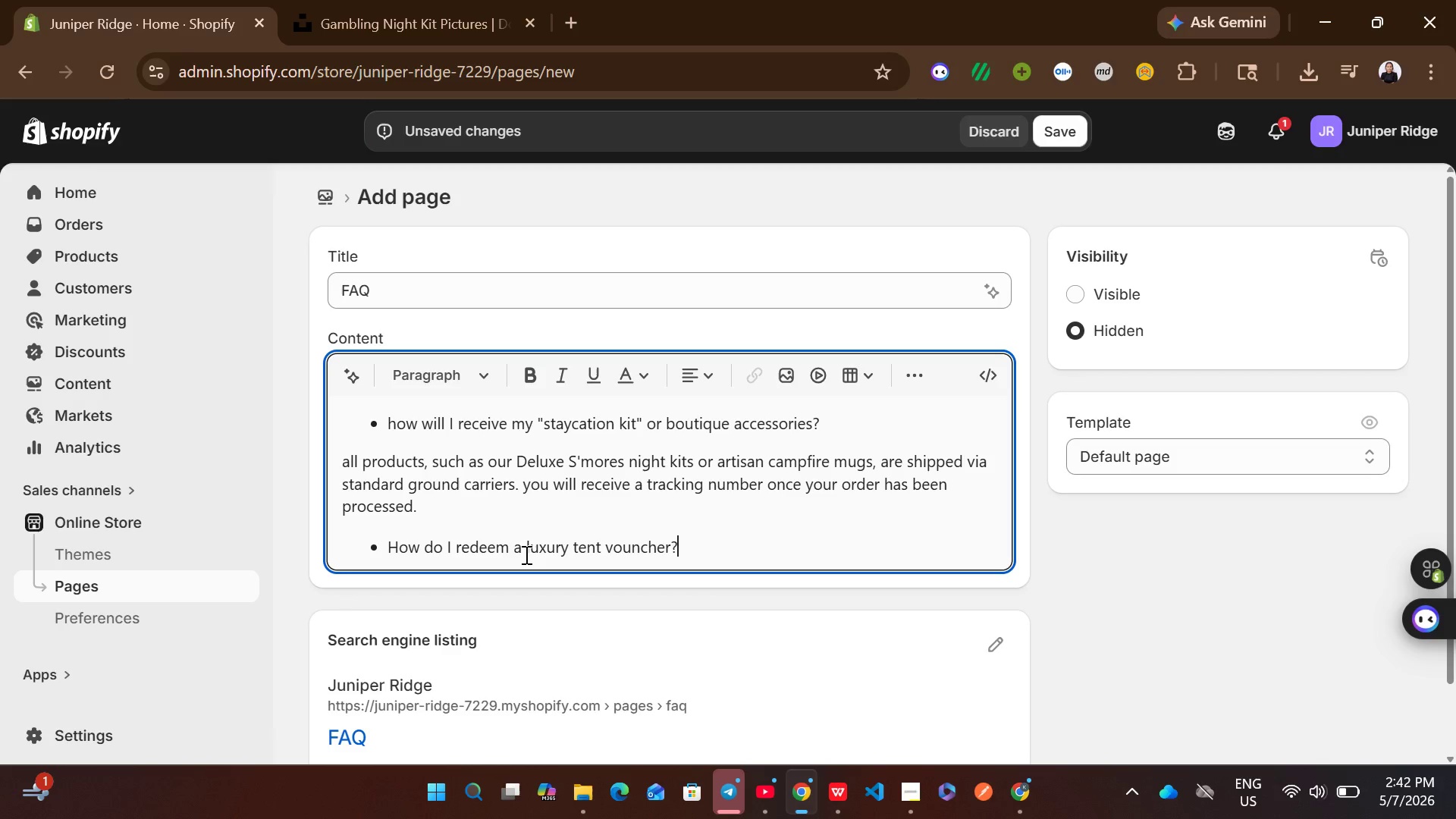 
key(Shift+ShiftRight)
 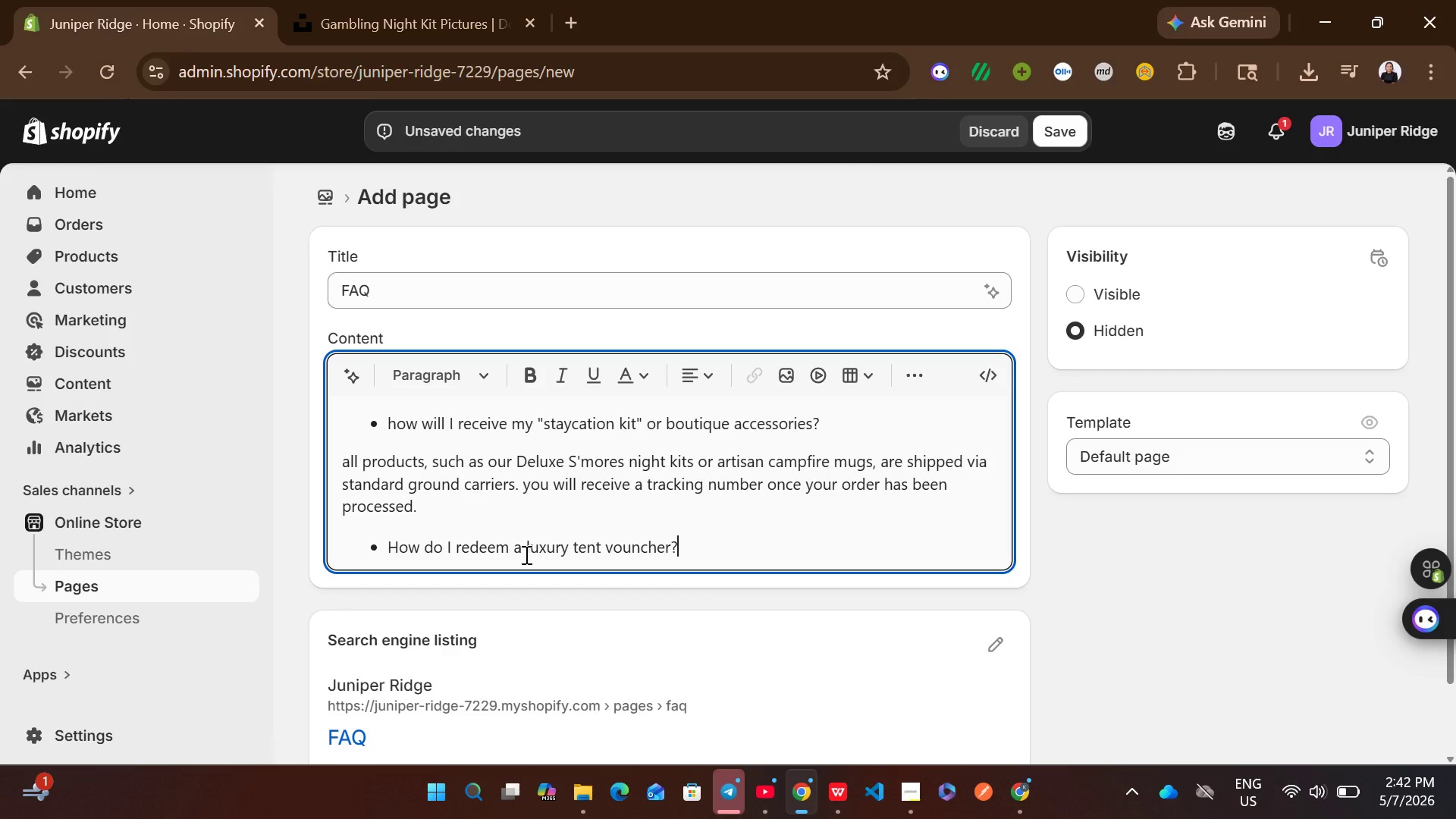 
key(Enter)
 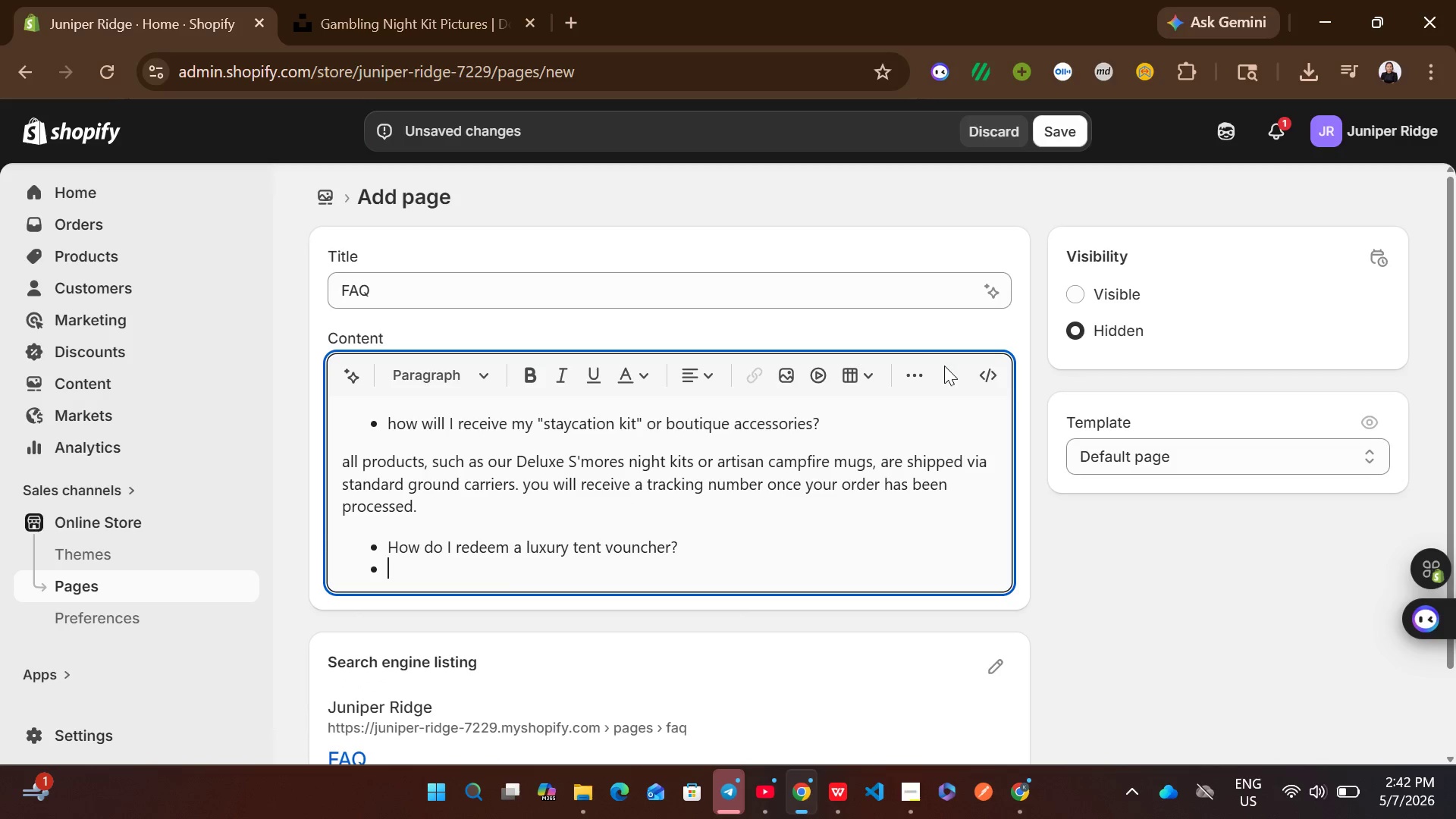 
left_click([917, 373])
 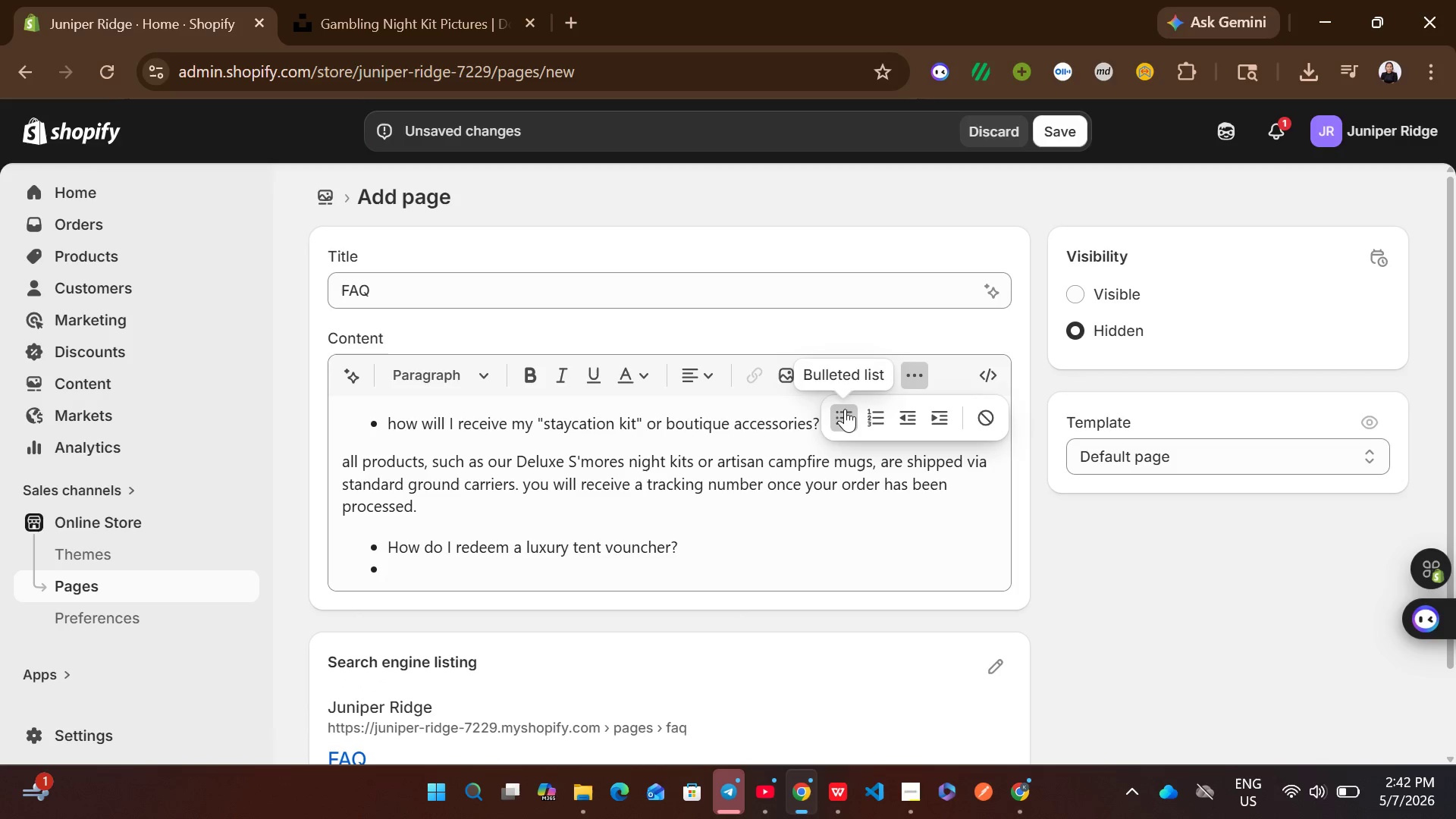 
left_click([843, 410])
 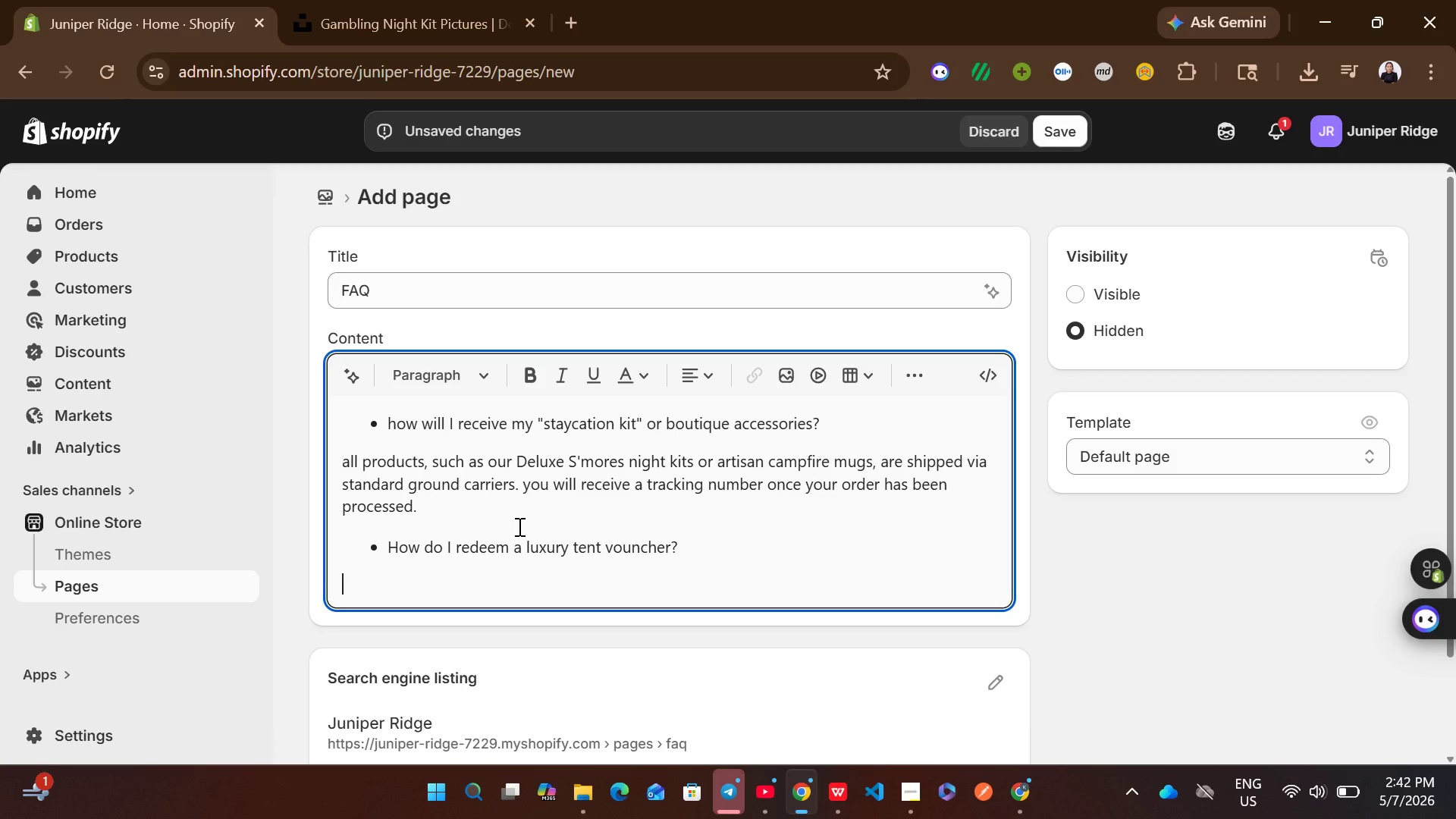 
wait(6.34)
 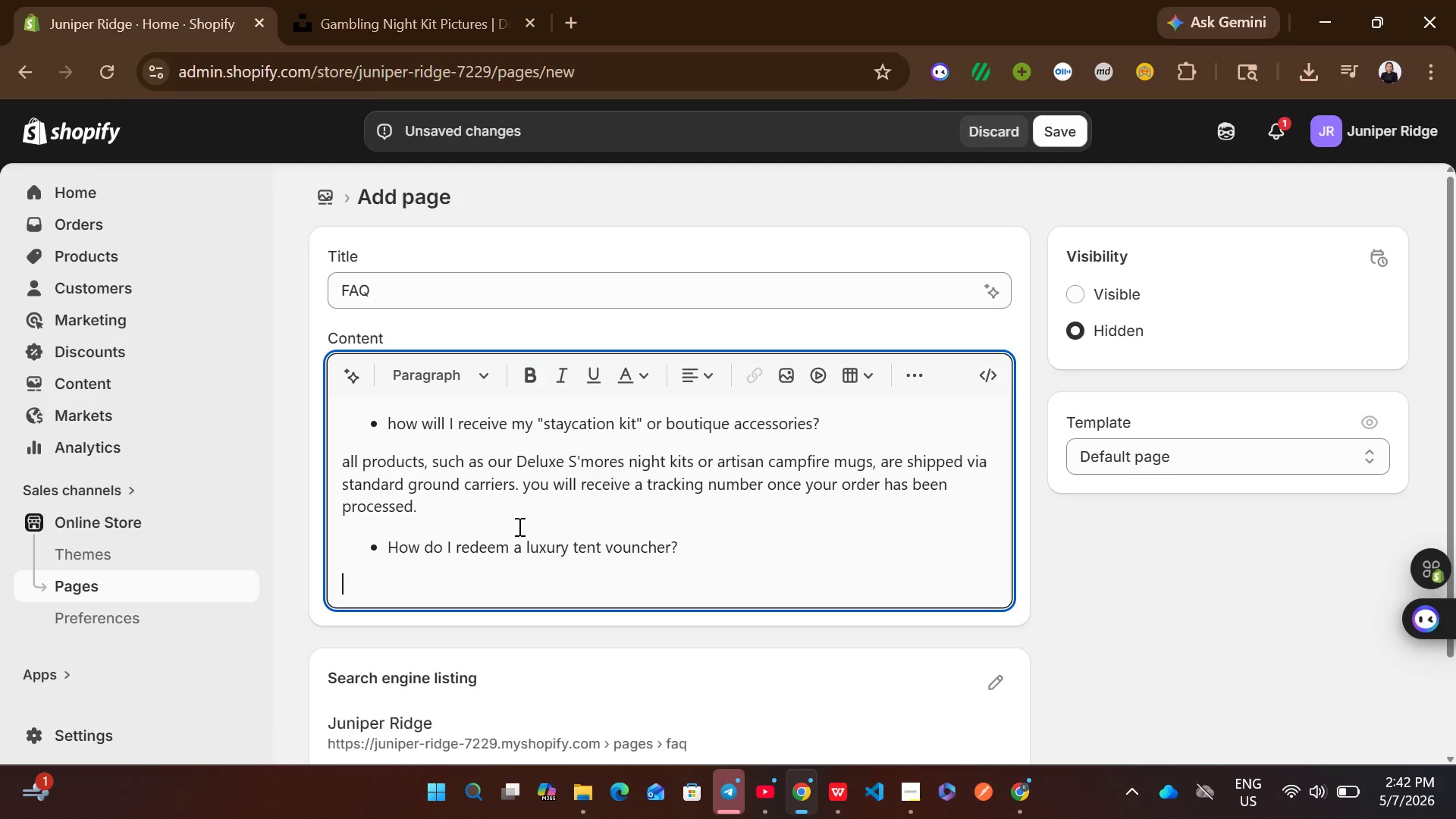 
type(upon purchase )
 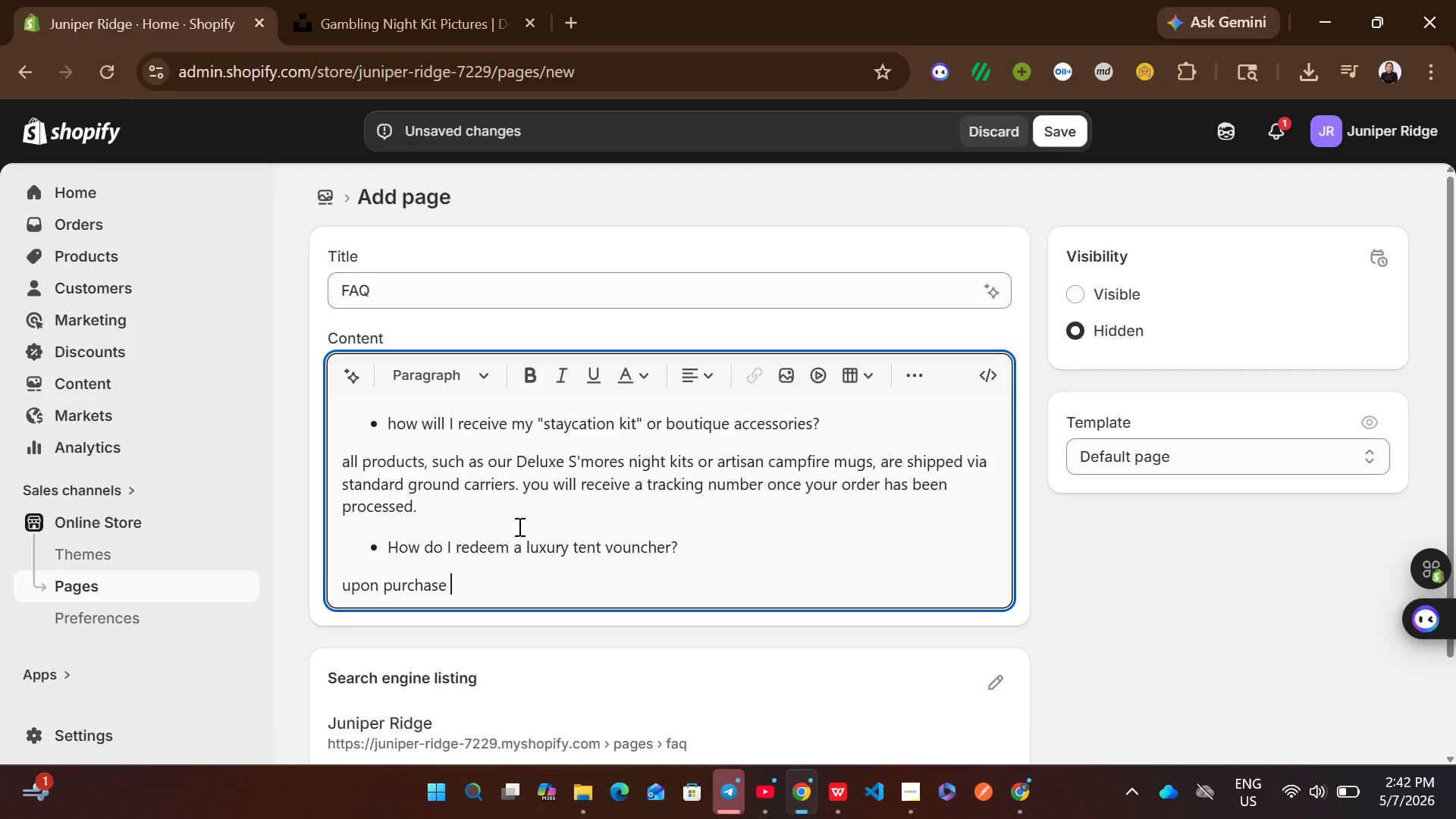 
type(of a 2-night luxury tent voucher tent )
 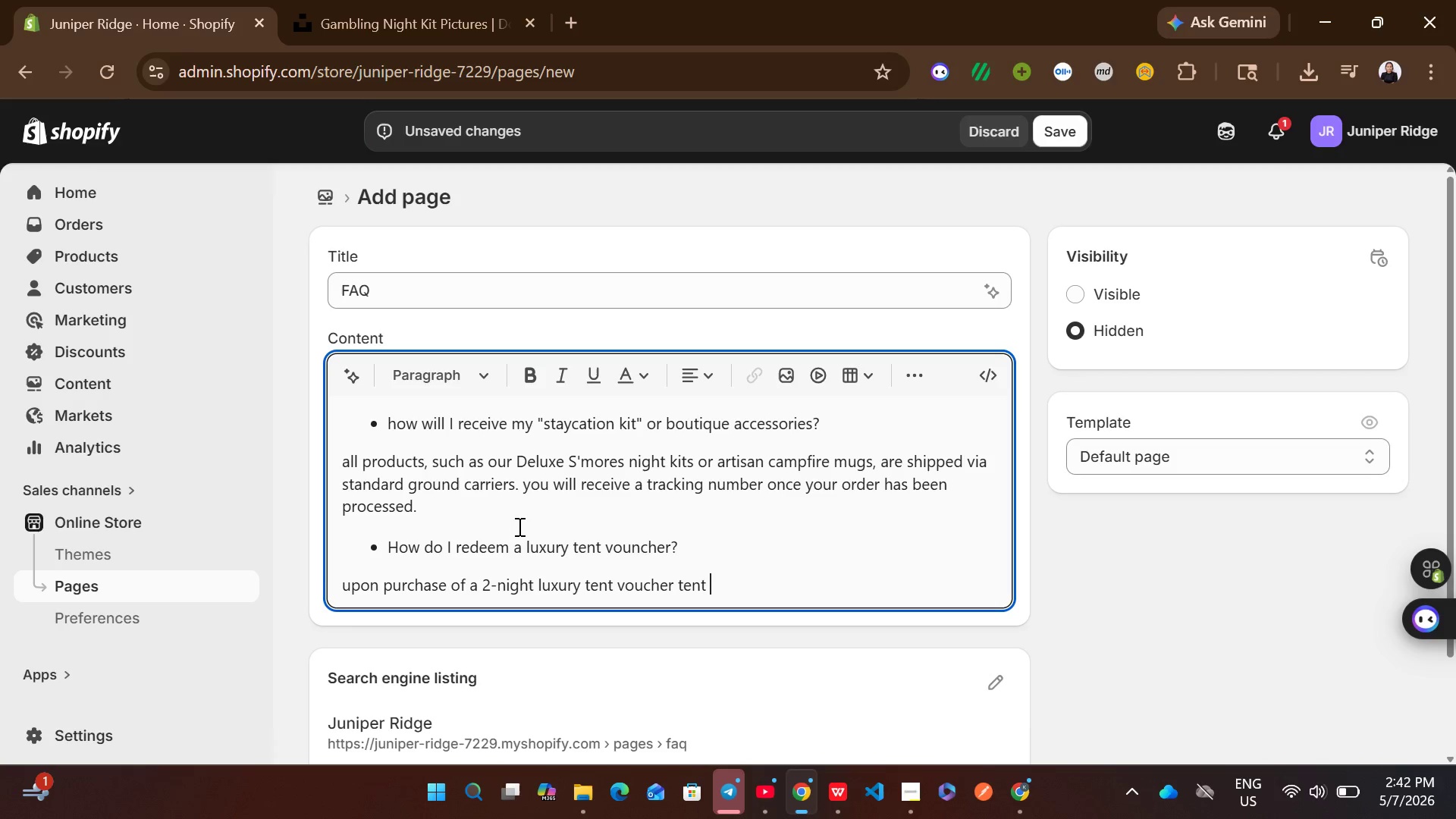 
wait(7.55)
 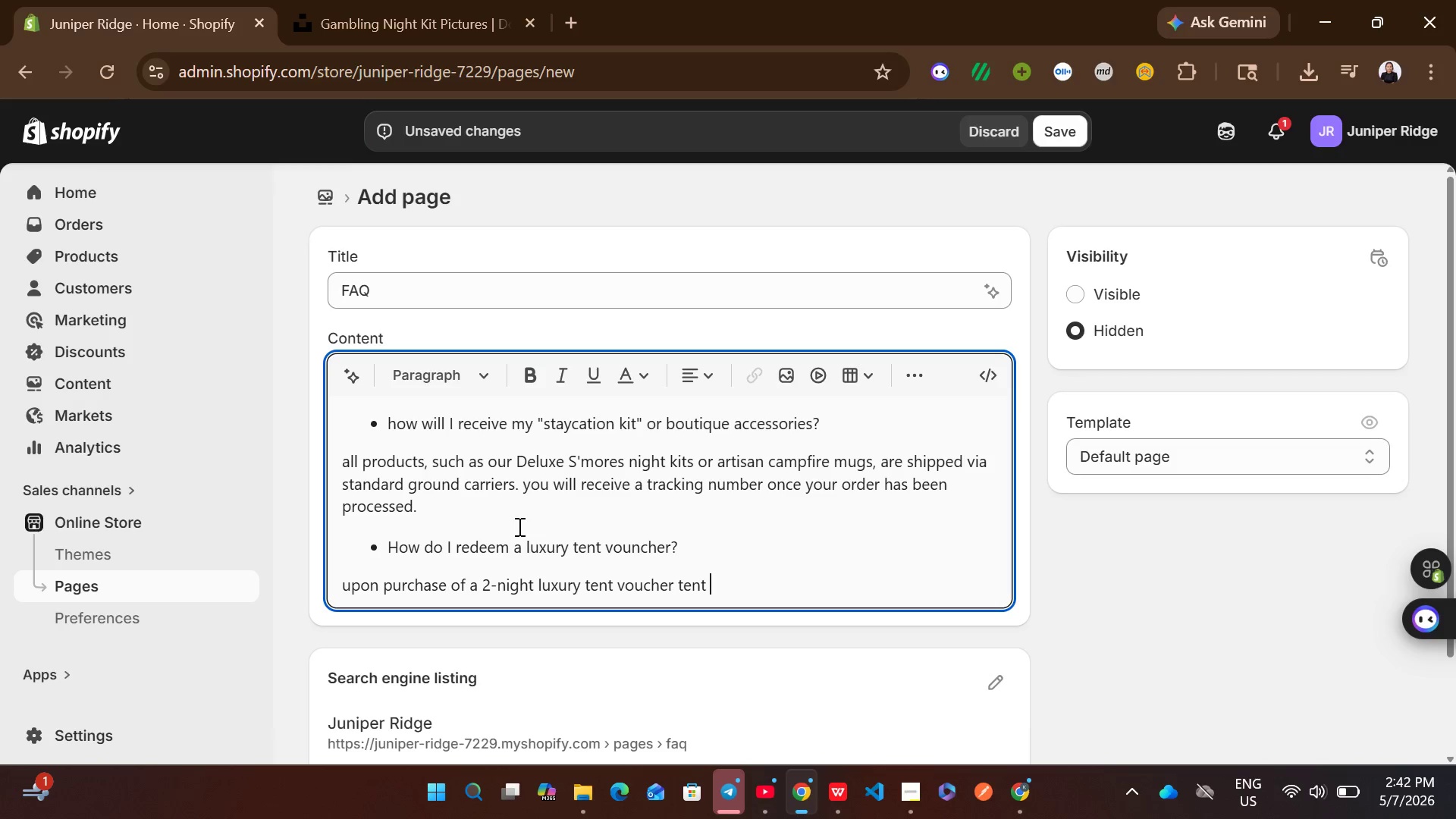 
type(voucher or mourin)
key(Backspace)
key(Backspace)
type(ningyoga session voucher )
 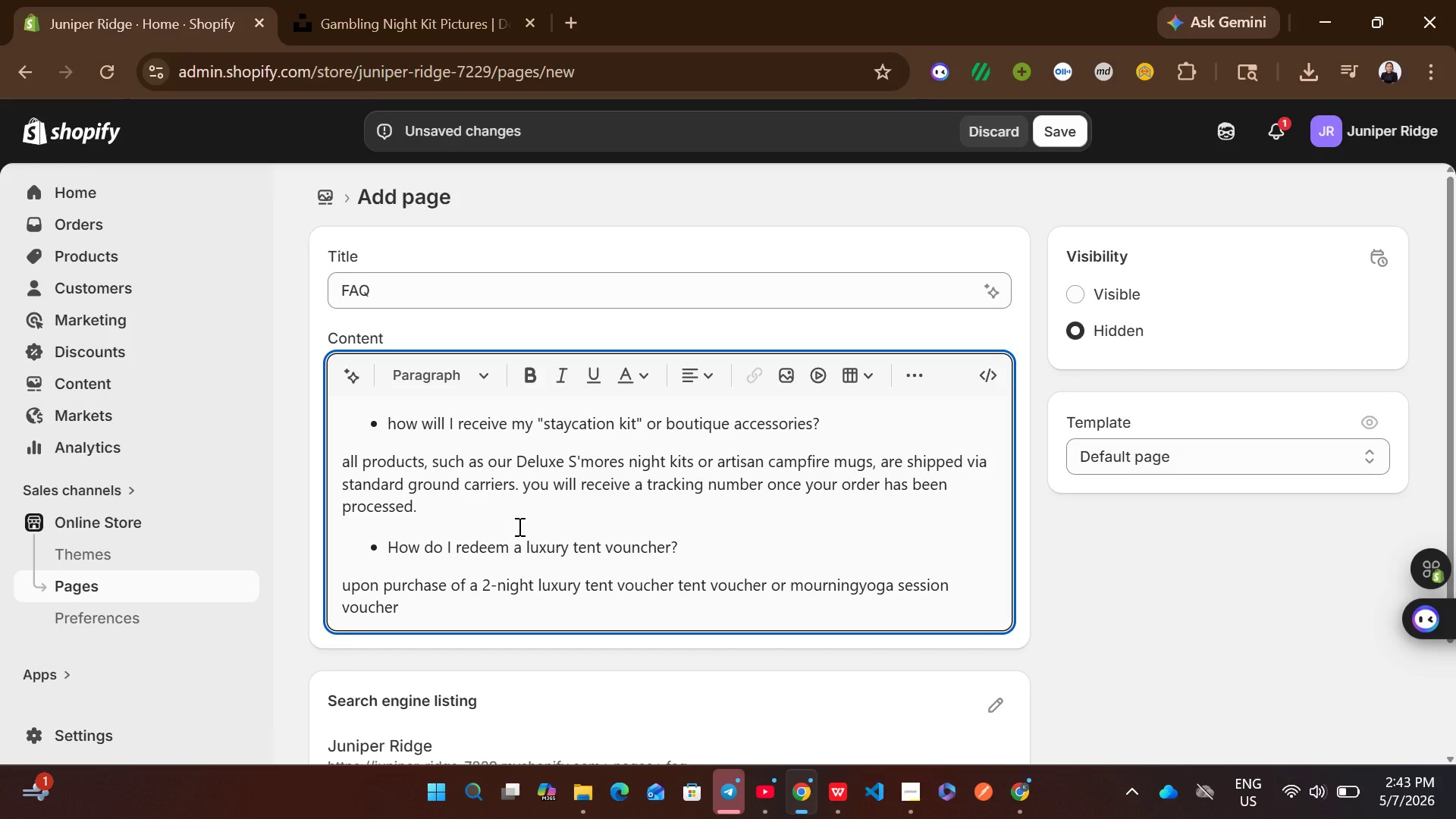 
wait(10.06)
 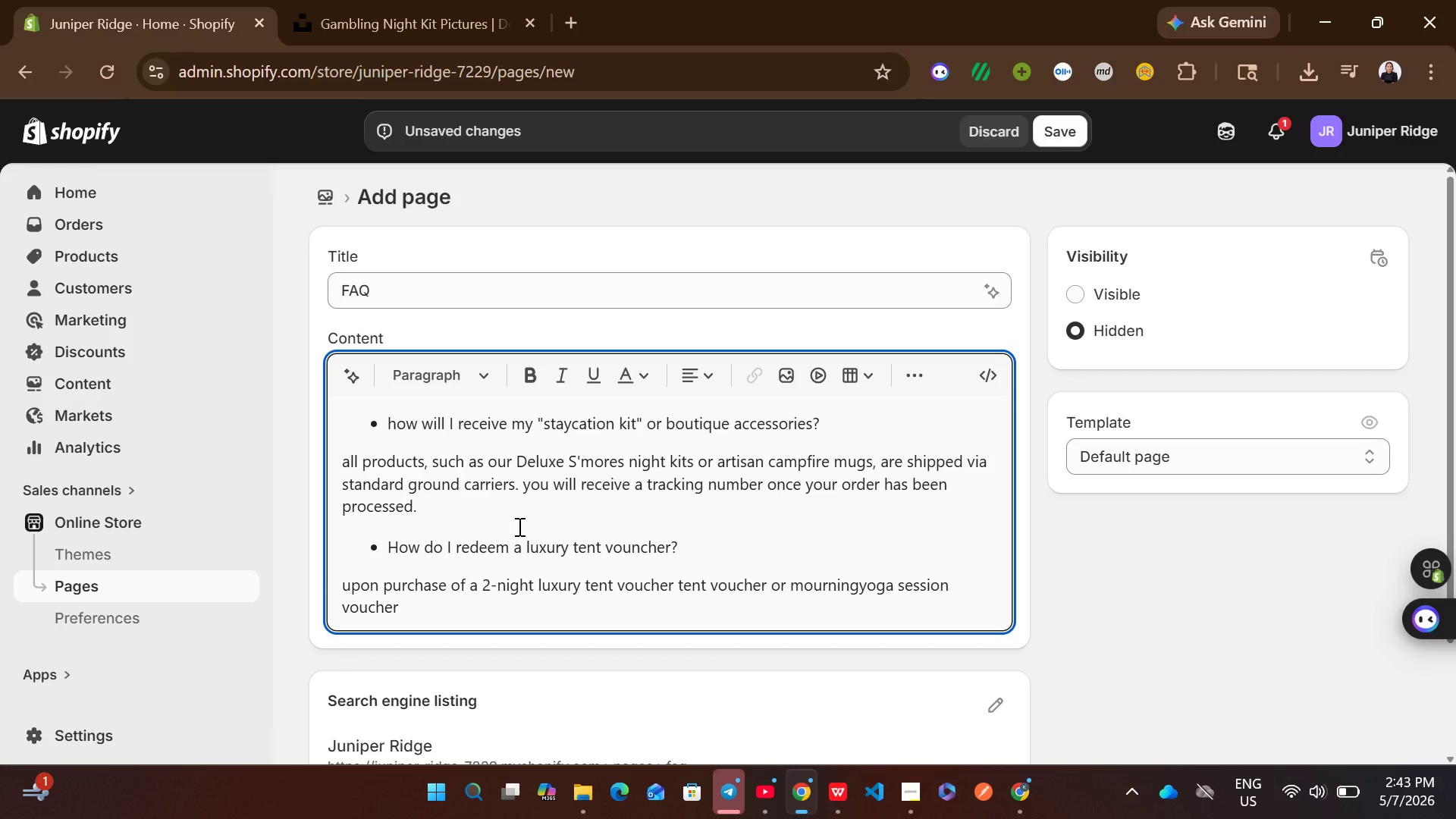 
key(Backspace)
type(, you will receive a do)
key(Backspace)
type(igital )
 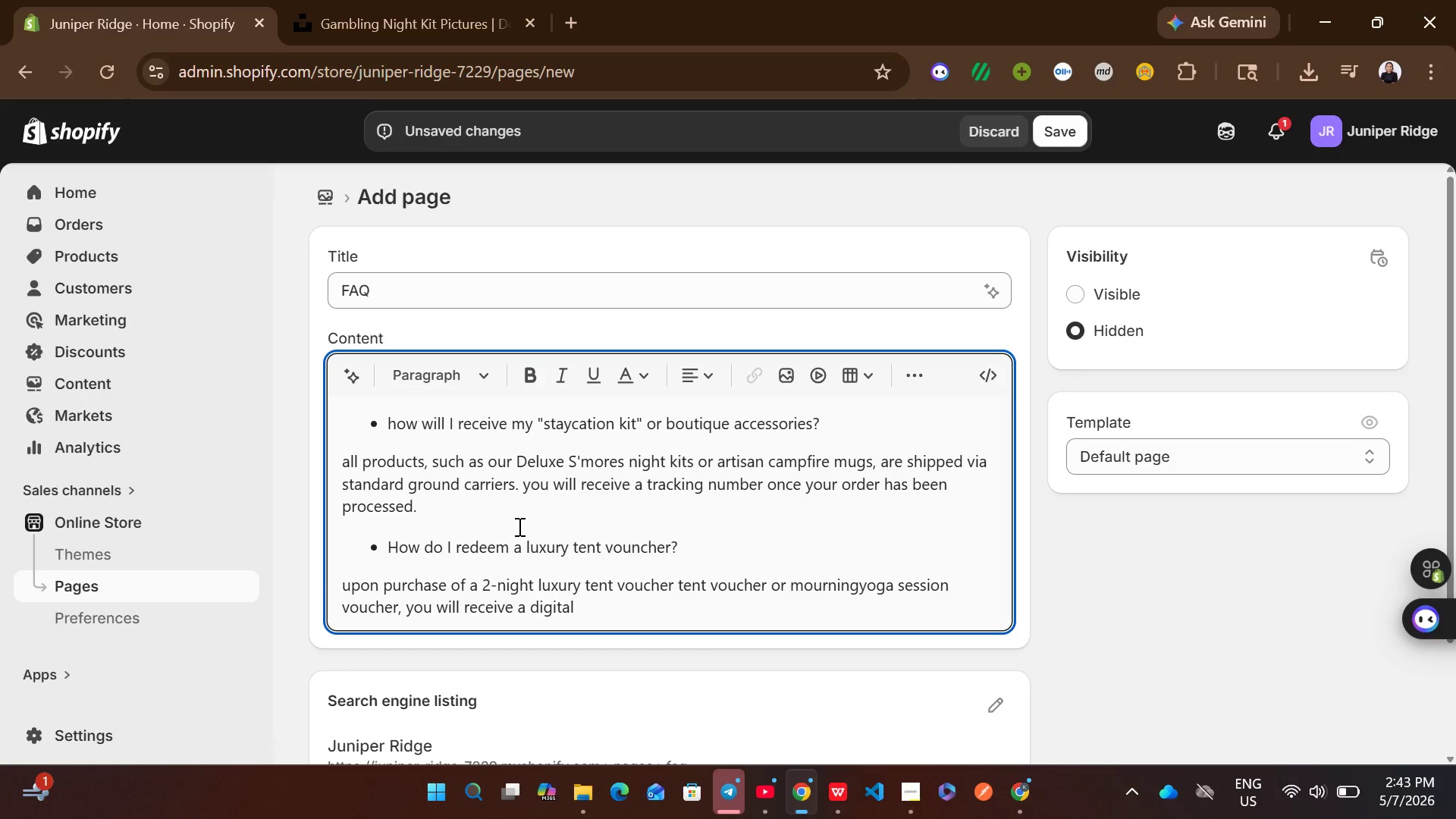 
type(conformation via email. this email contains a uniques)
key(Backspace)
type( )
 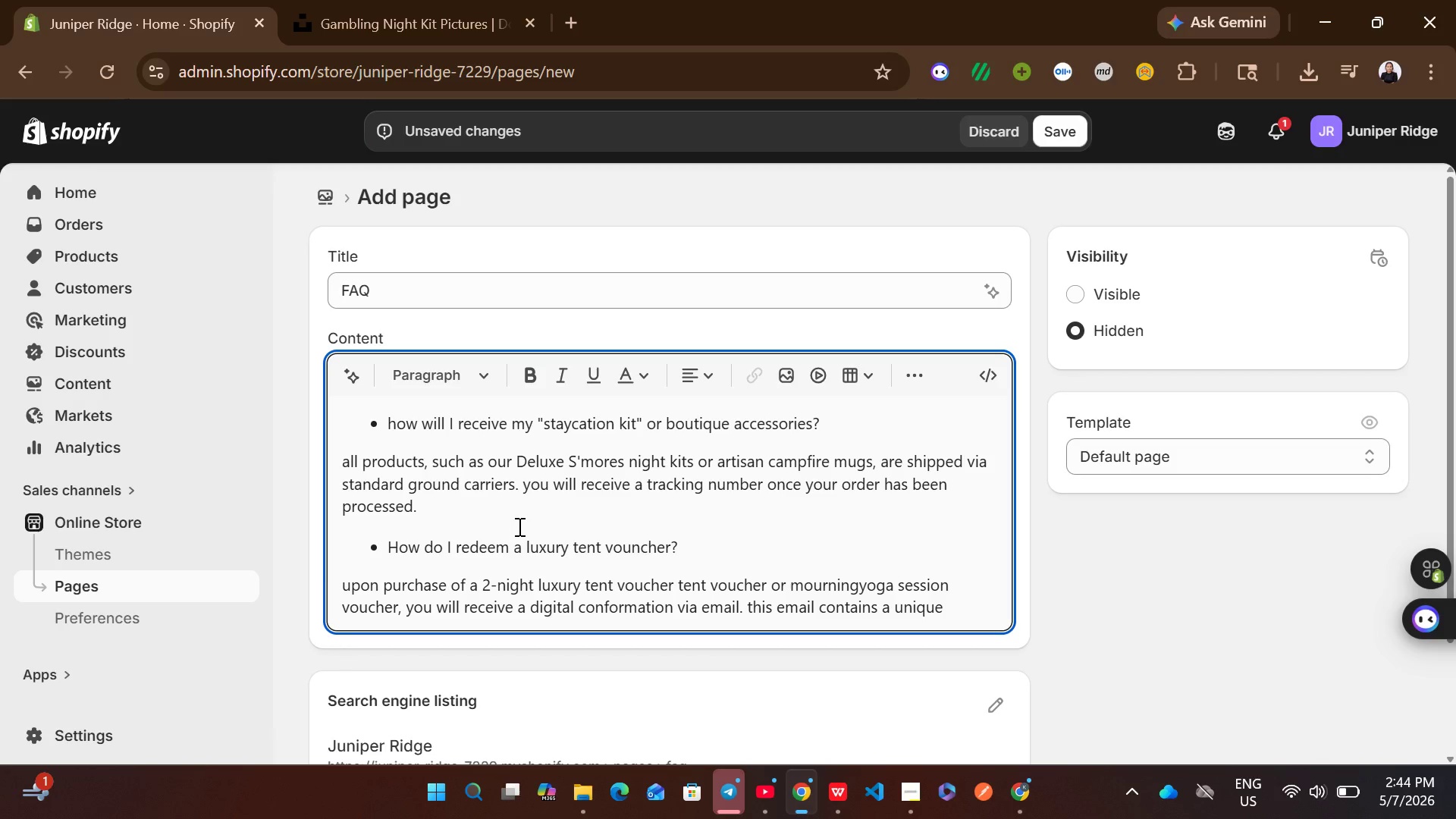 
type(booking code and instructions on g)
key(Backspace)
type(how to reserve your dates through our concierge.)
 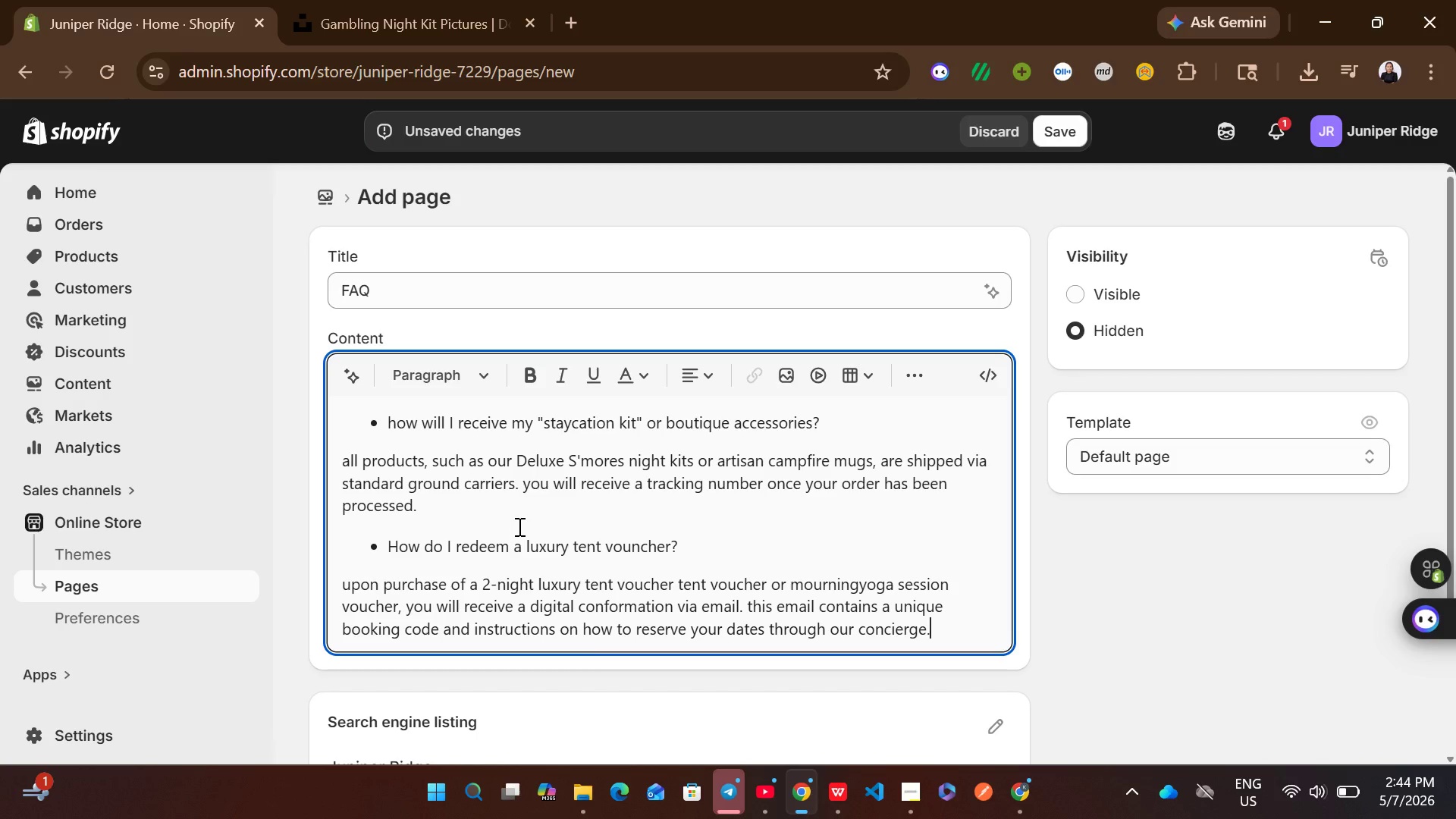 
key(Enter)
 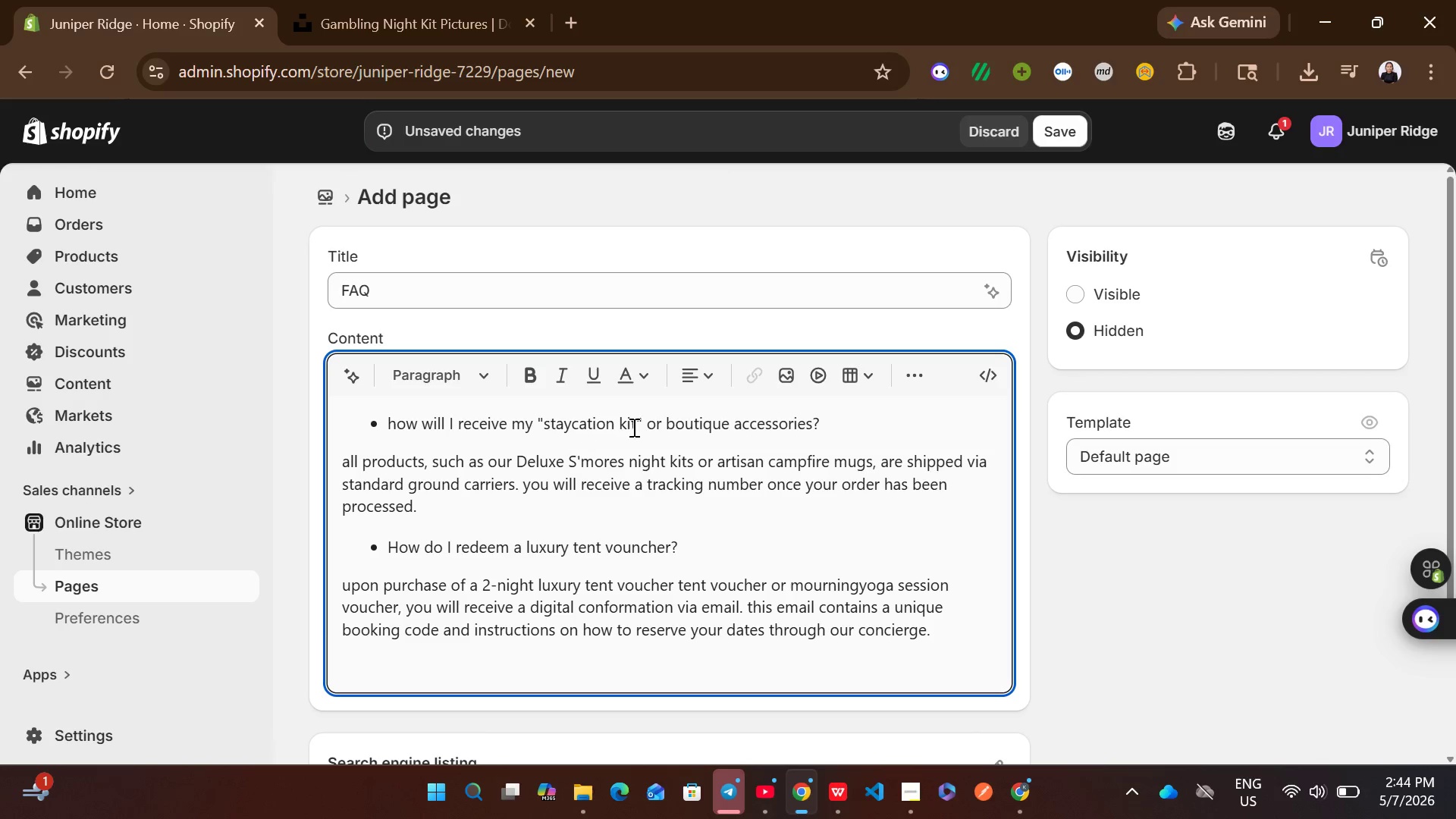 
left_click([918, 369])
 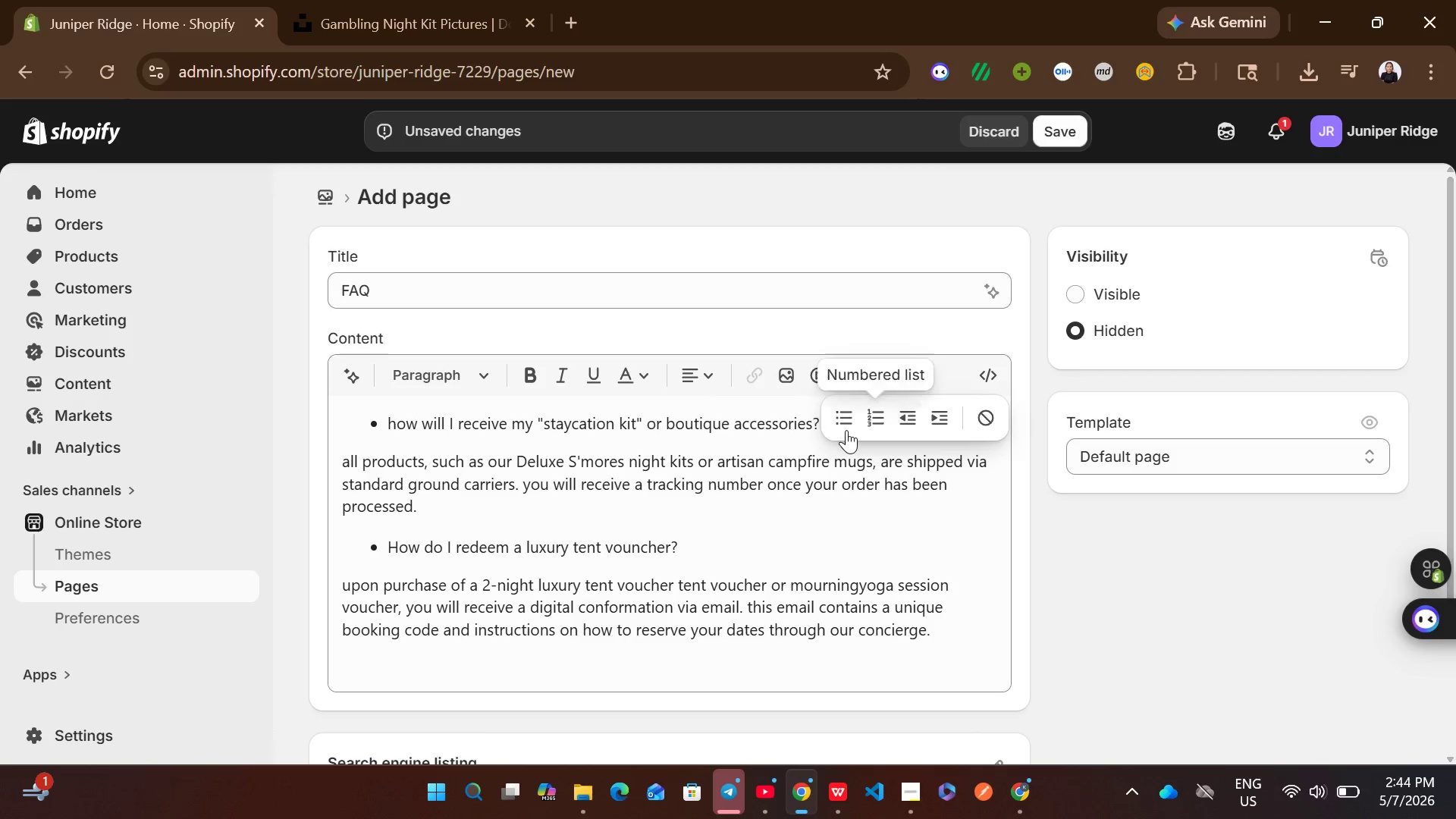 
left_click([842, 430])
 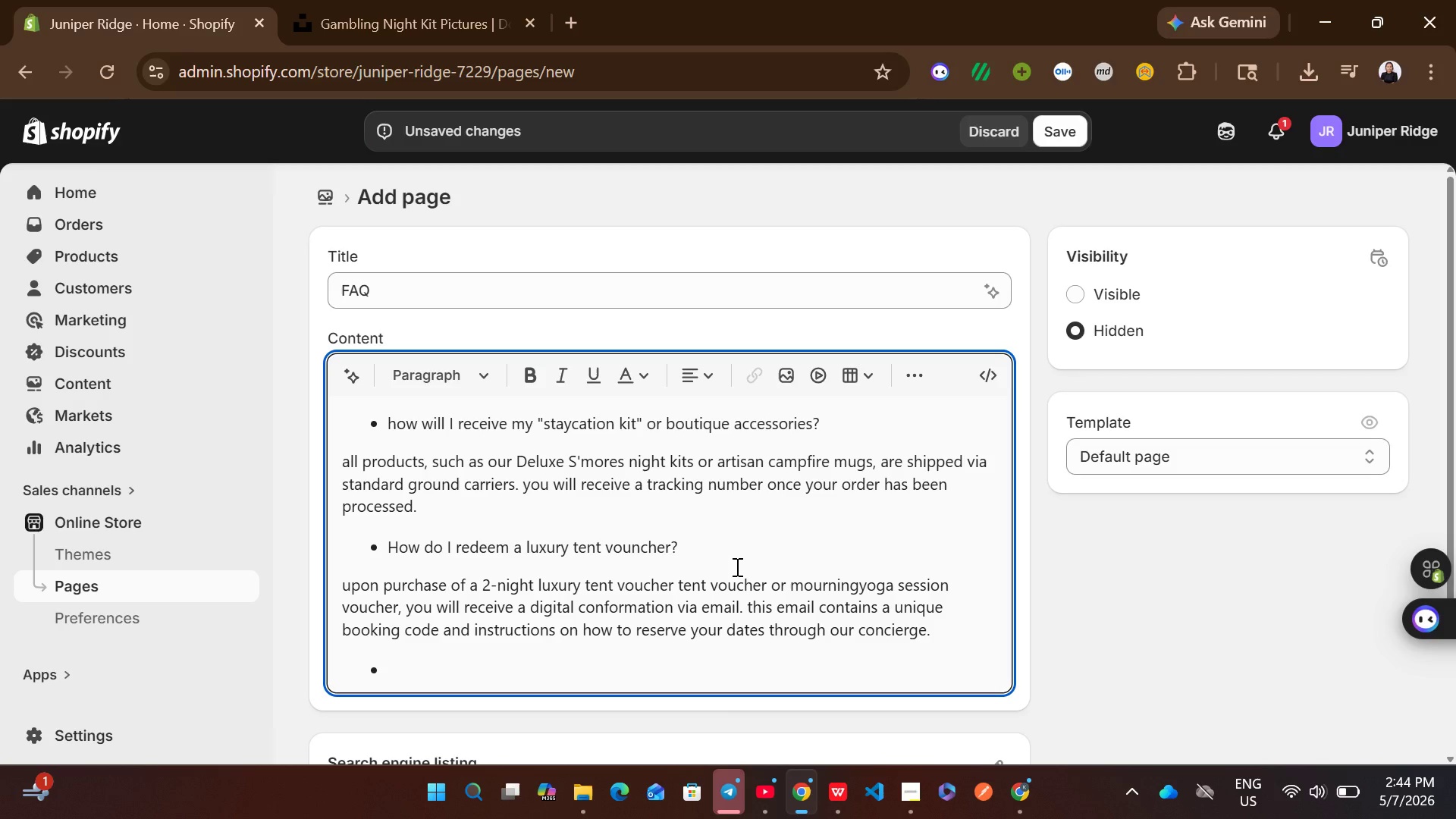 
type(what should I expect for local fullfillment)
 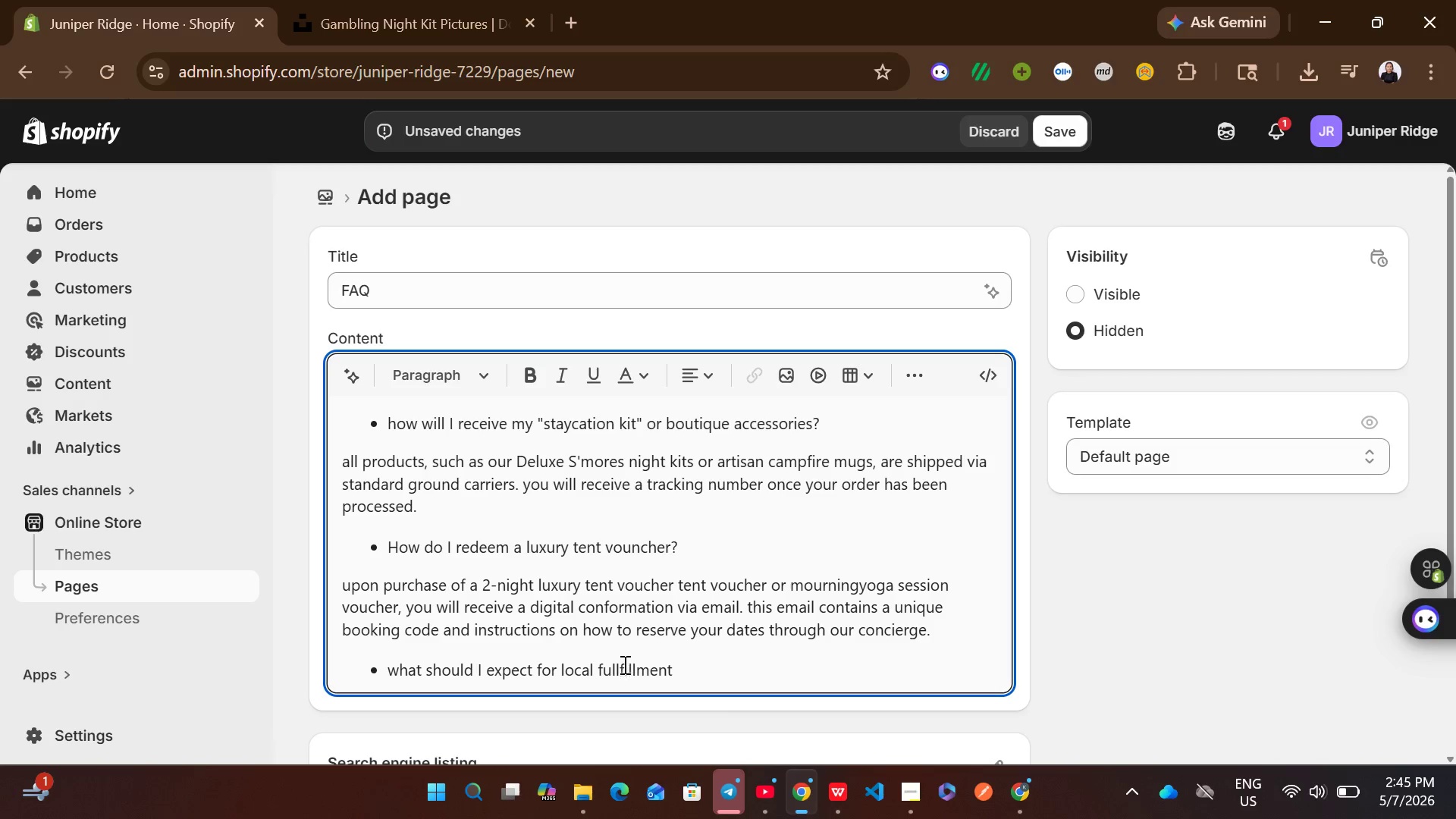 
left_click([623, 666])
 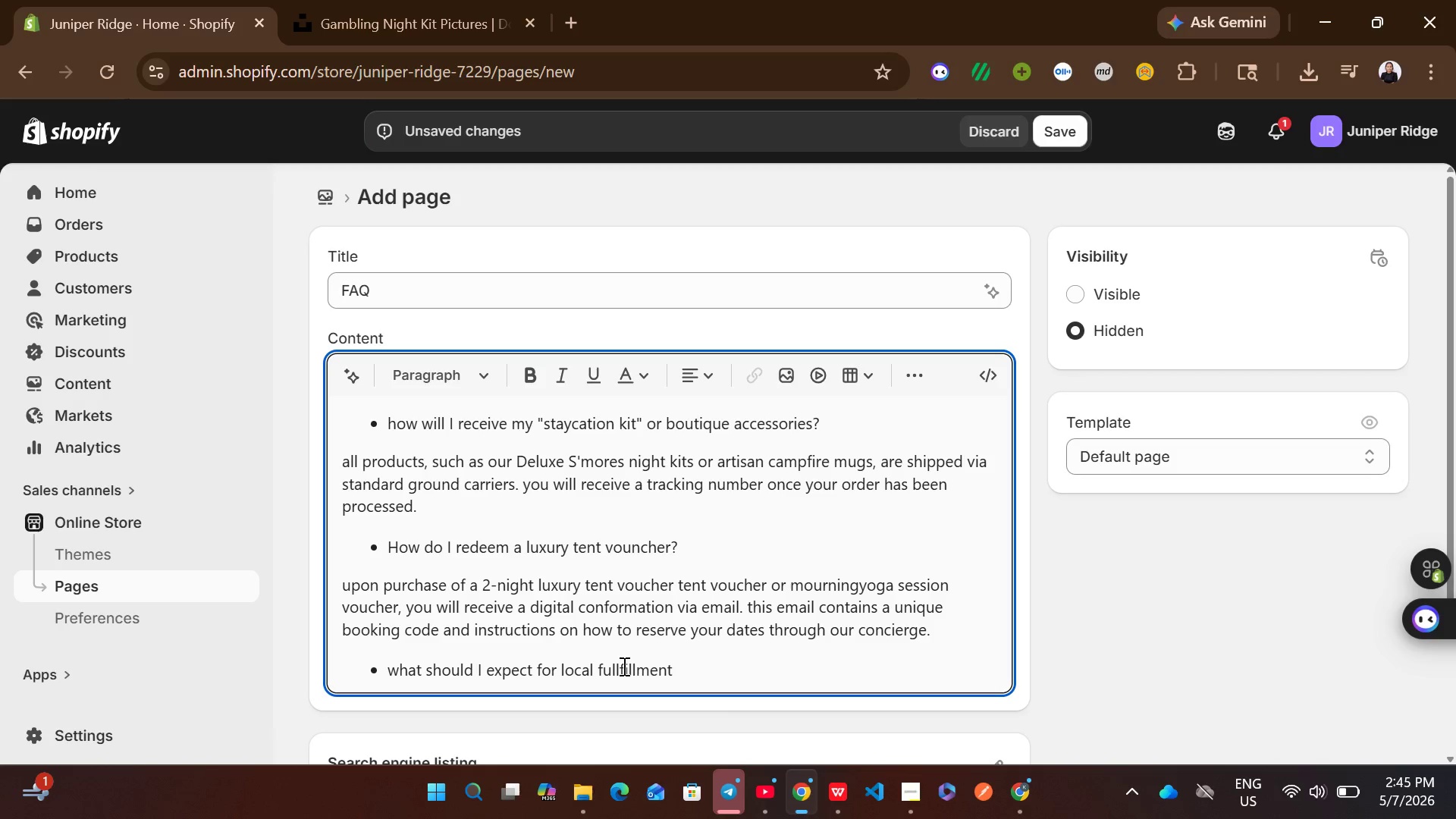 
key(ArrowLeft)
 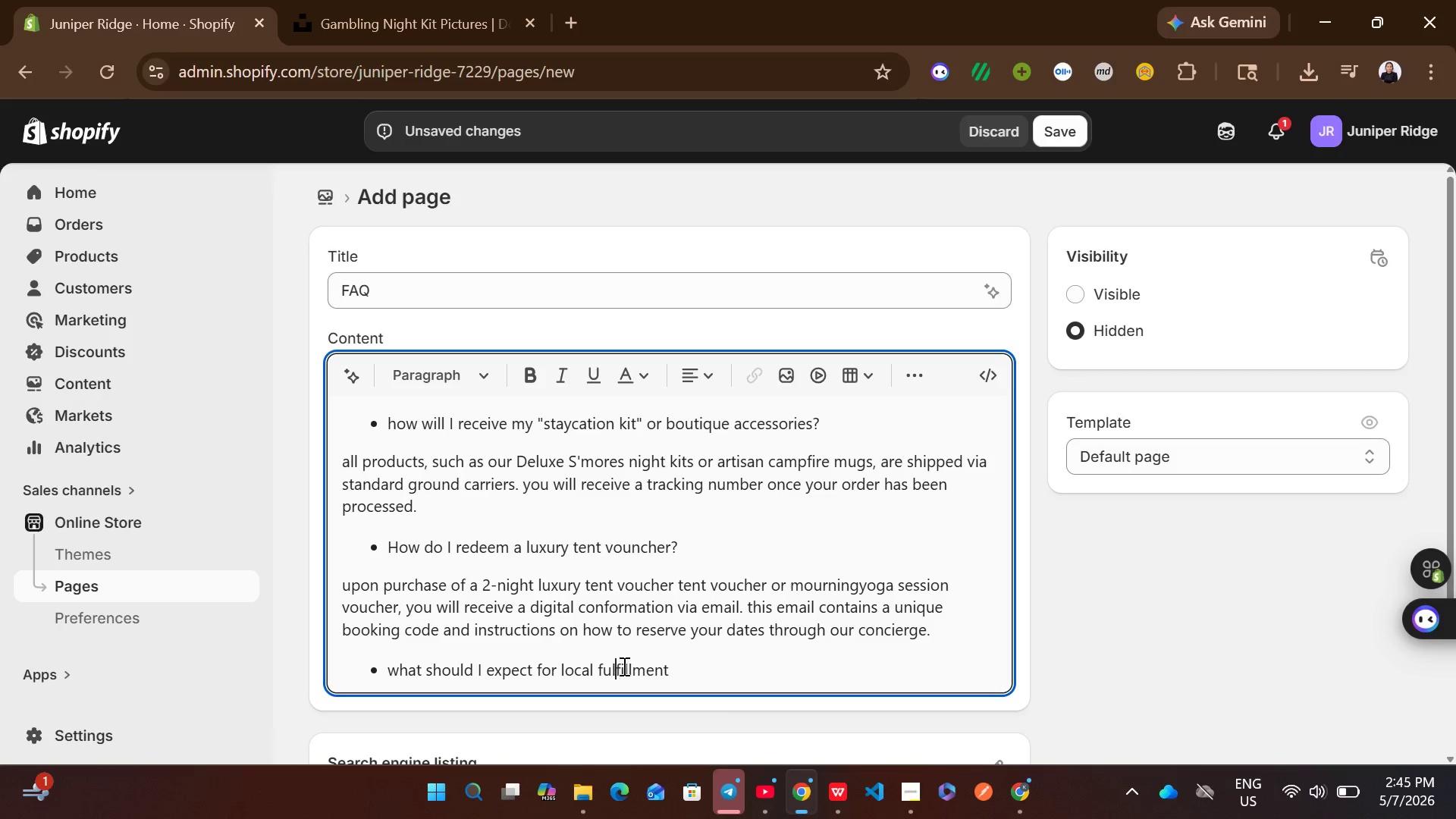 
key(Backspace)
 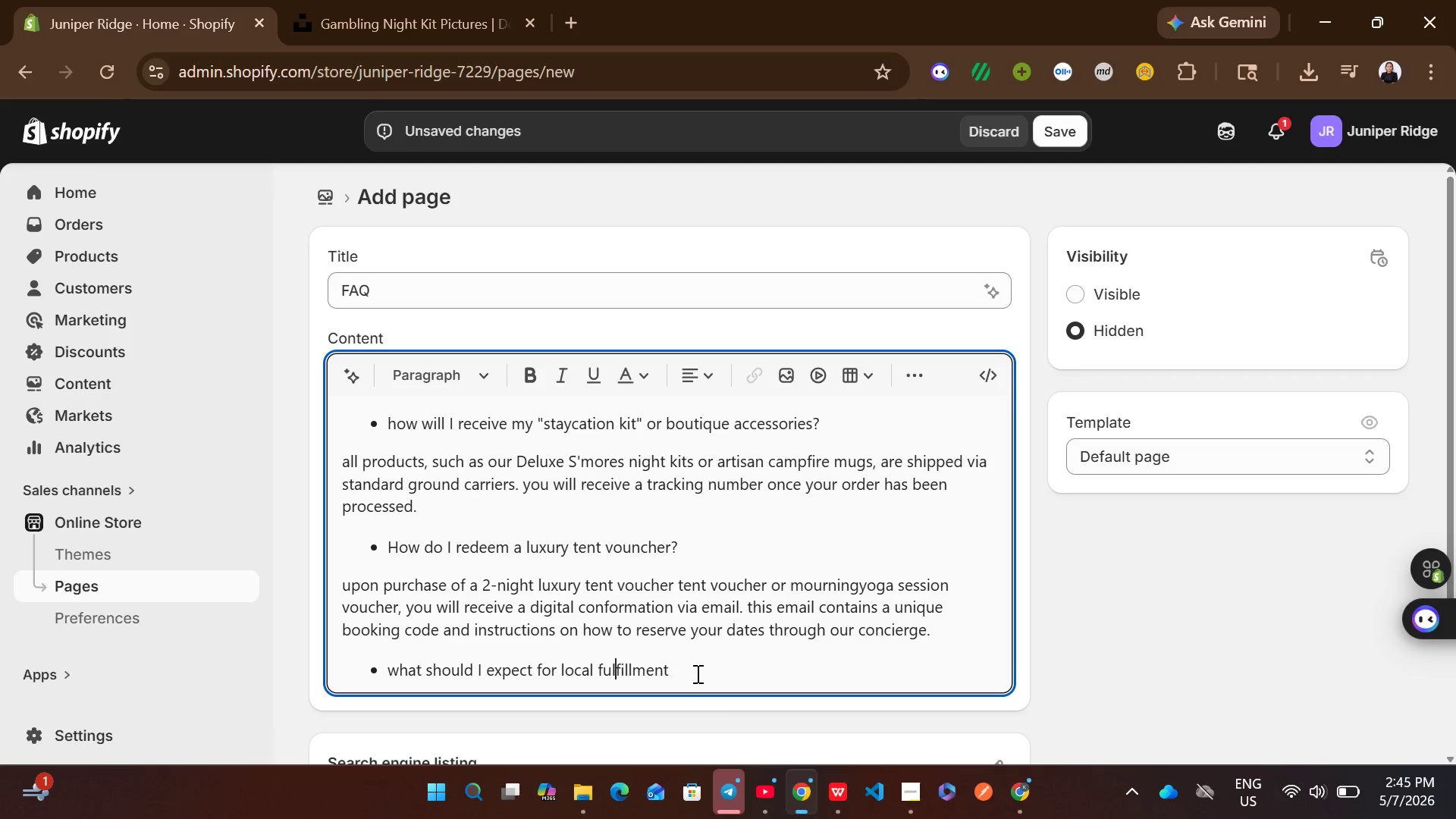 
left_click([696, 673])
 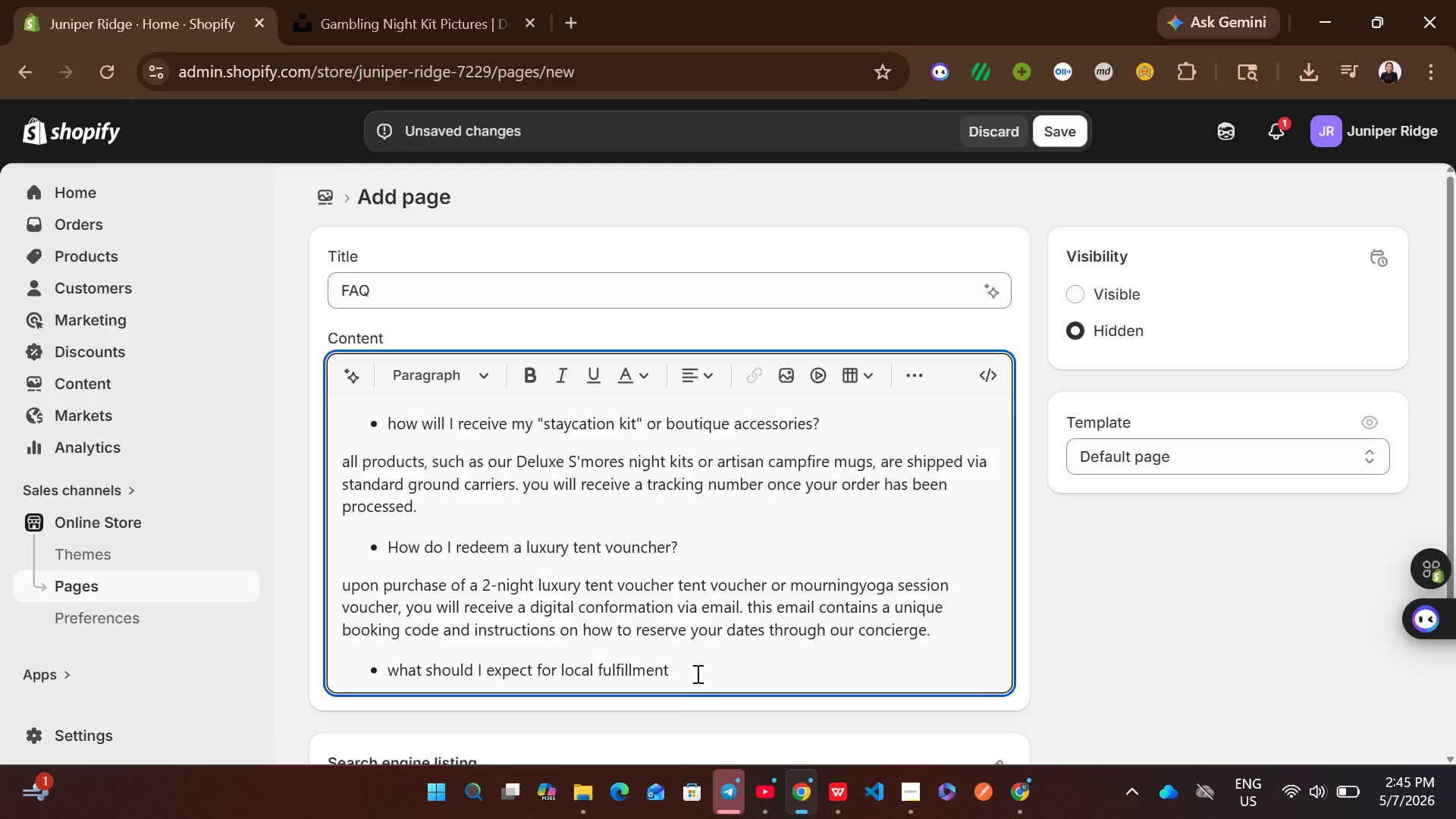 
type( services.)
 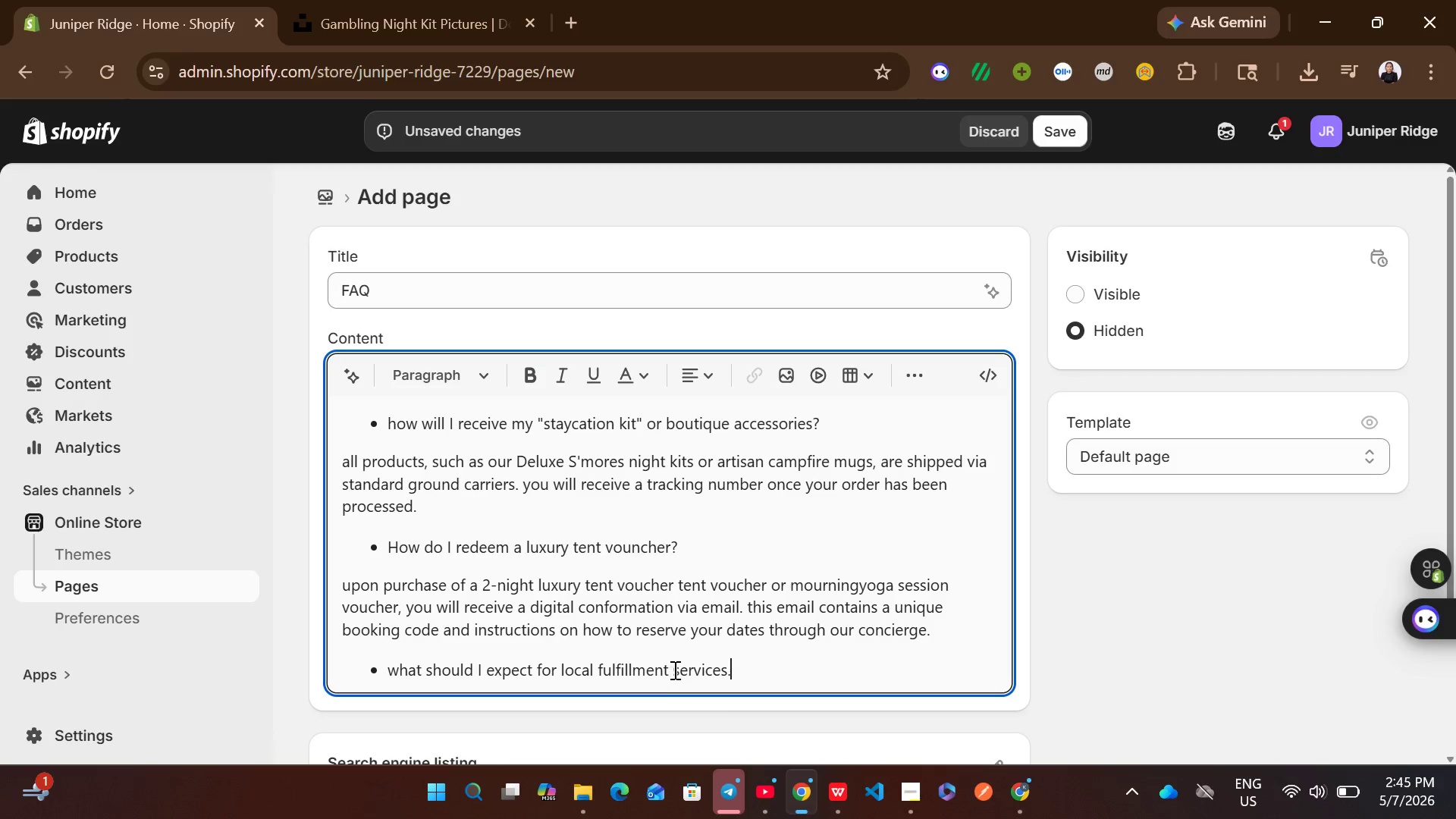 
left_click([672, 670])
 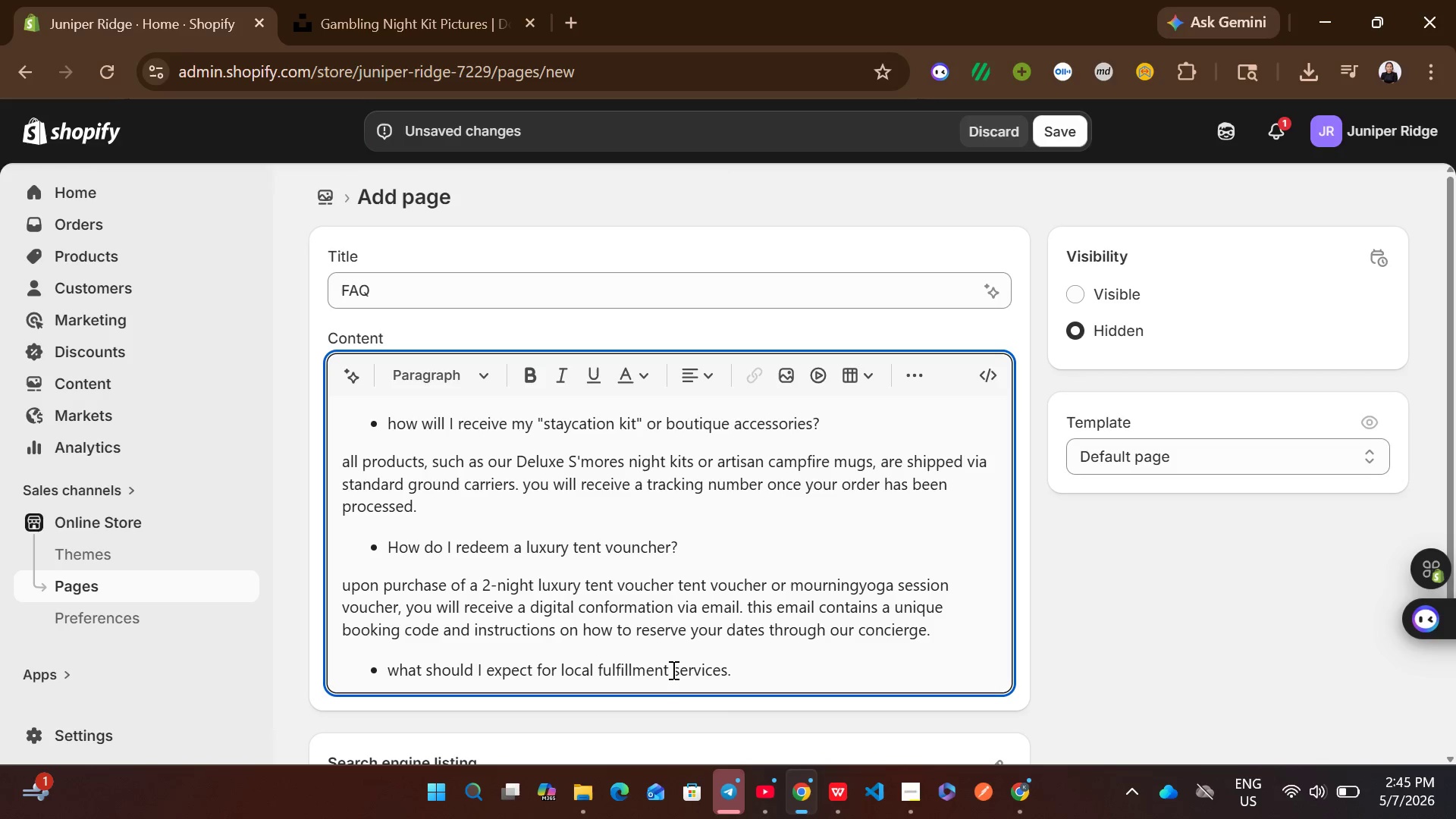 
key(ArrowLeft)
 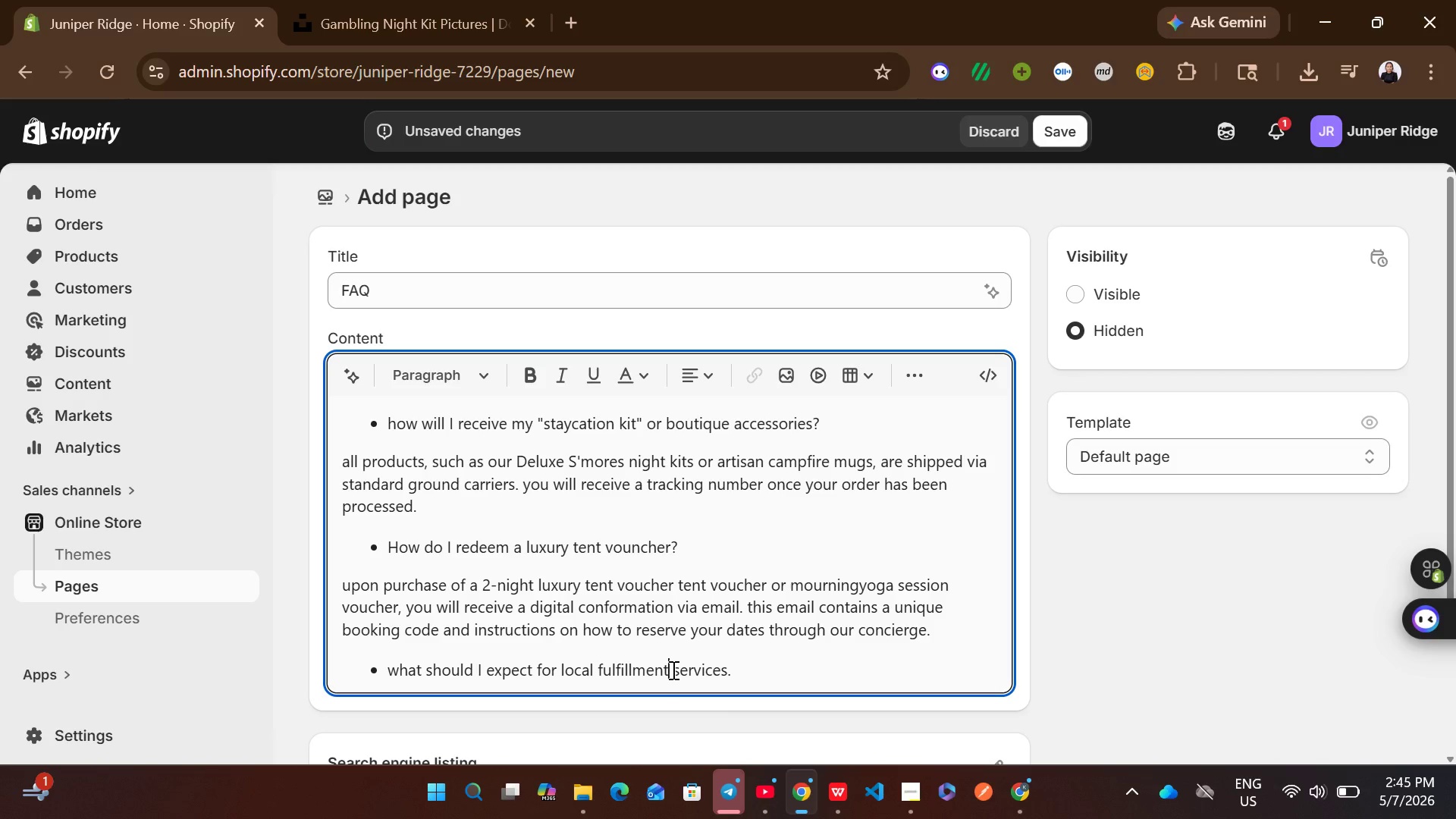 
key(Shift+ShiftRight)
 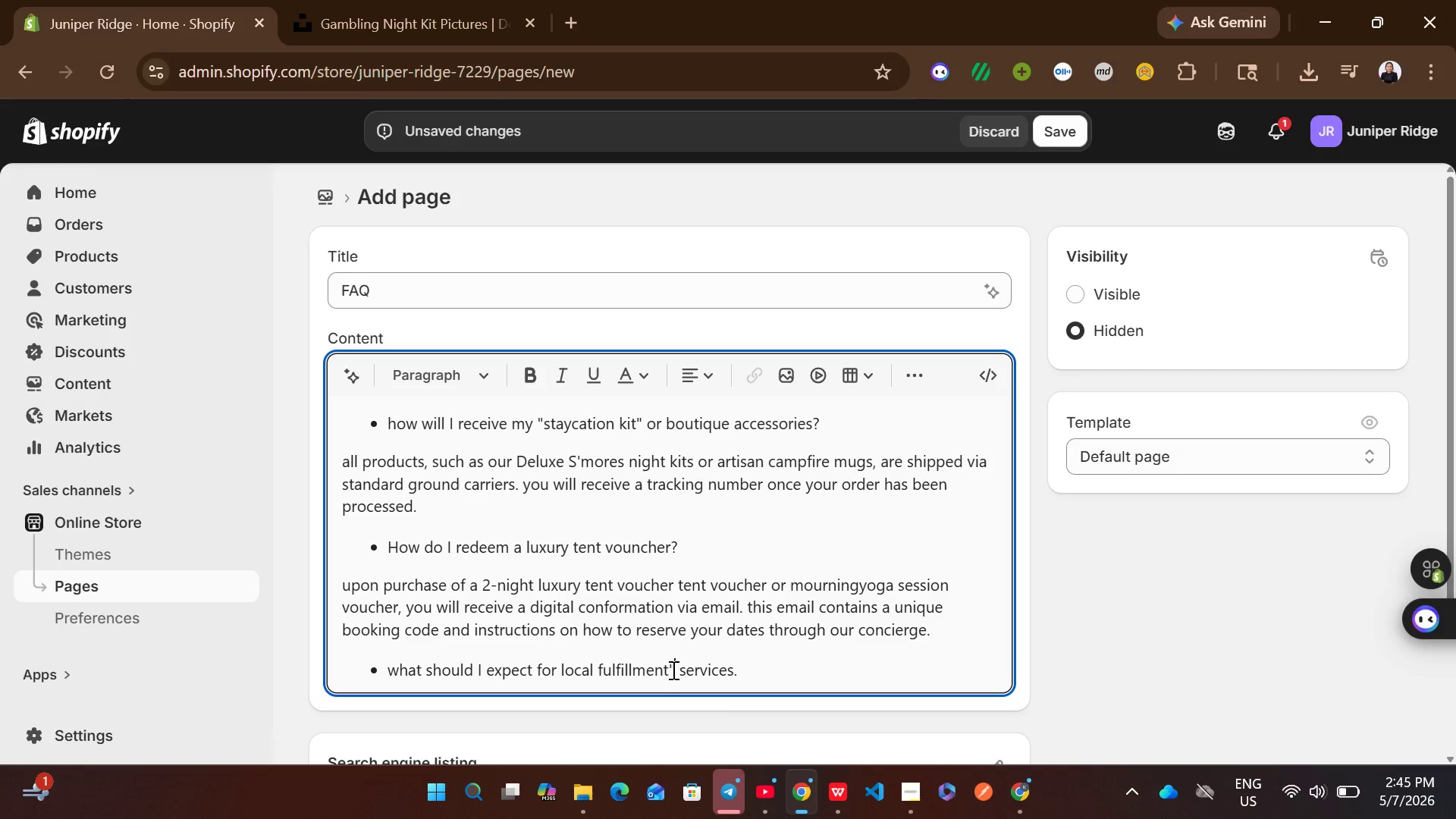 
key(Shift+Quote)
 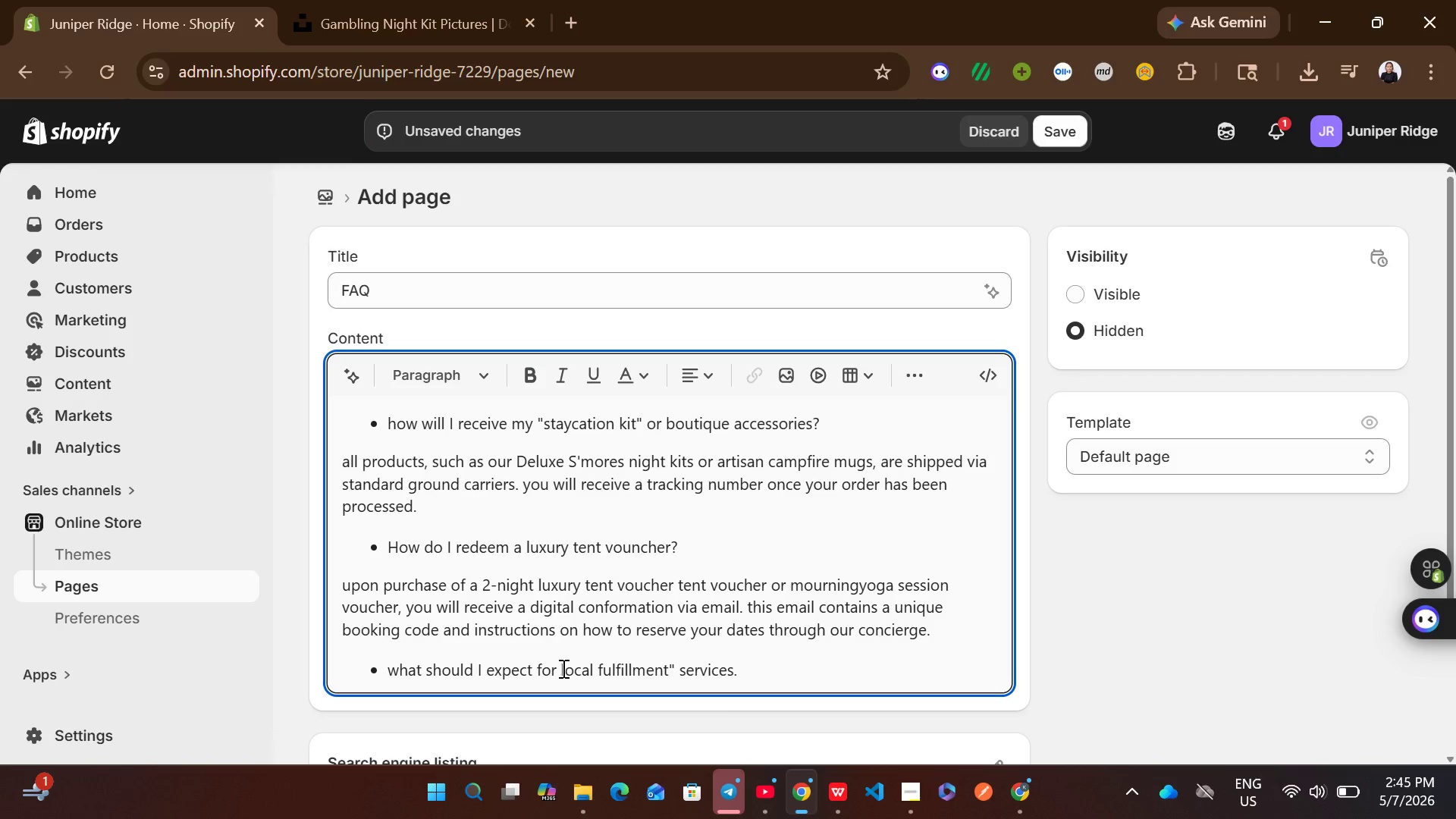 
left_click([560, 669])
 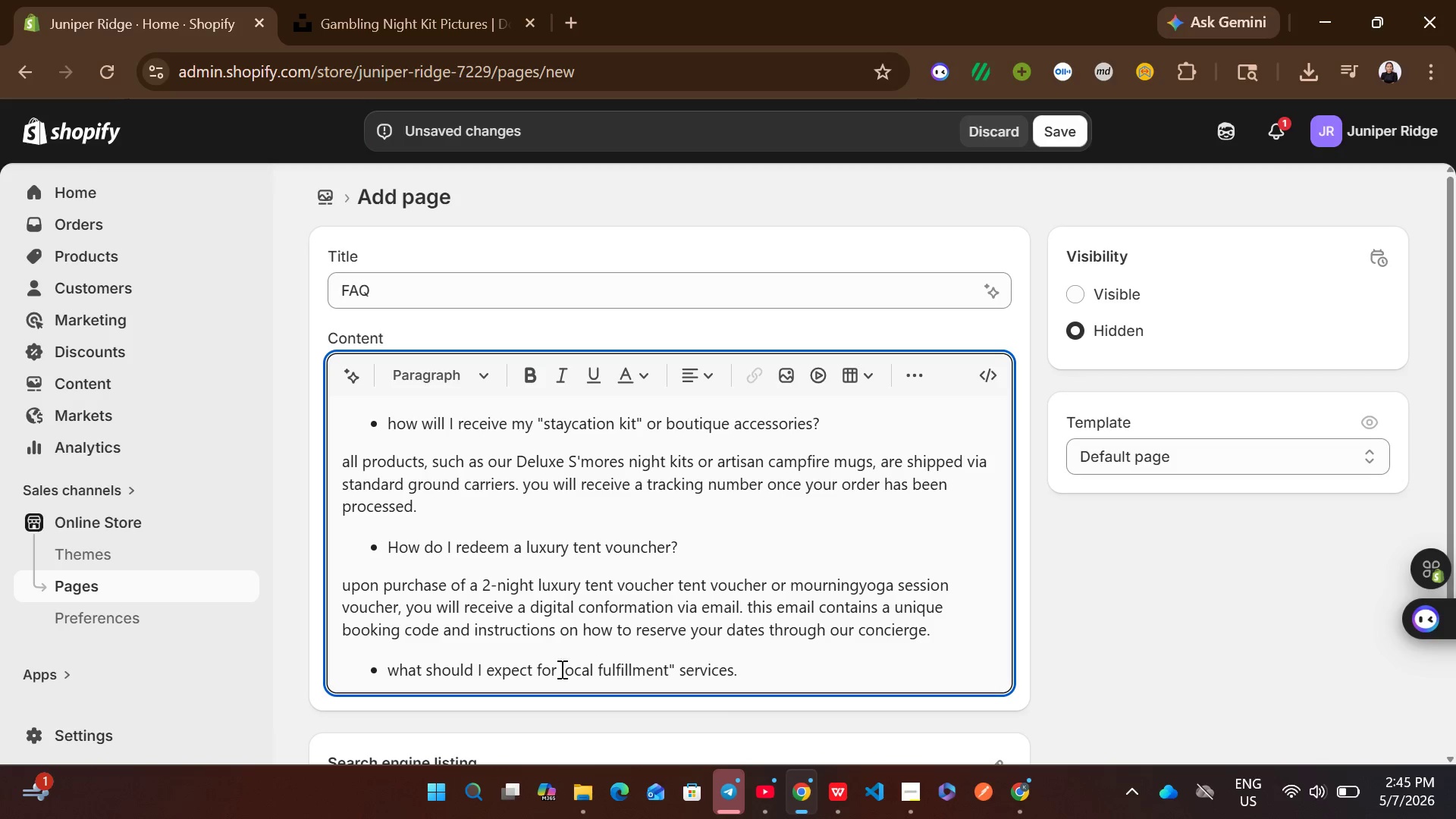 
key(Shift+ShiftRight)
 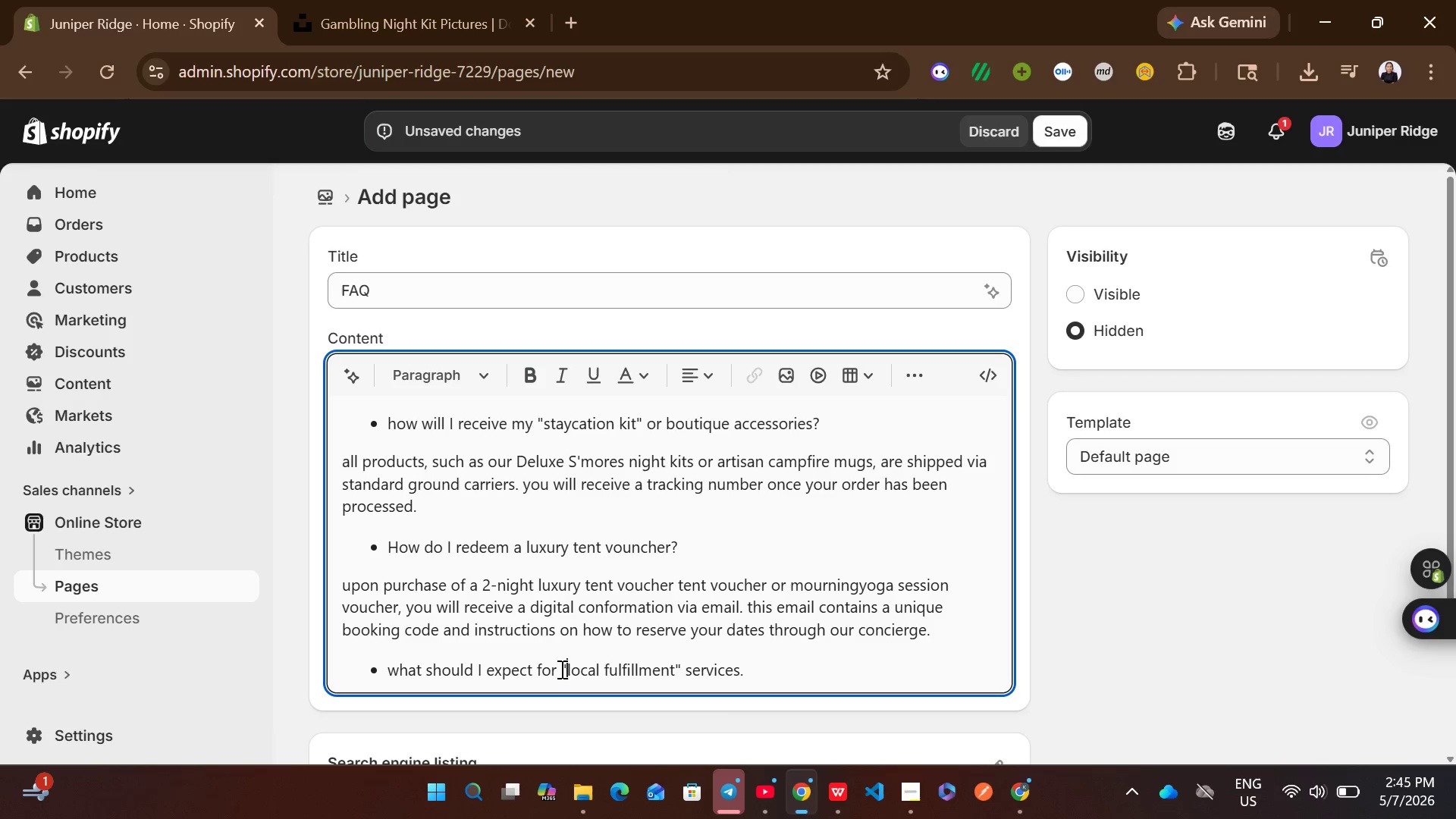 
key(Shift+Quote)
 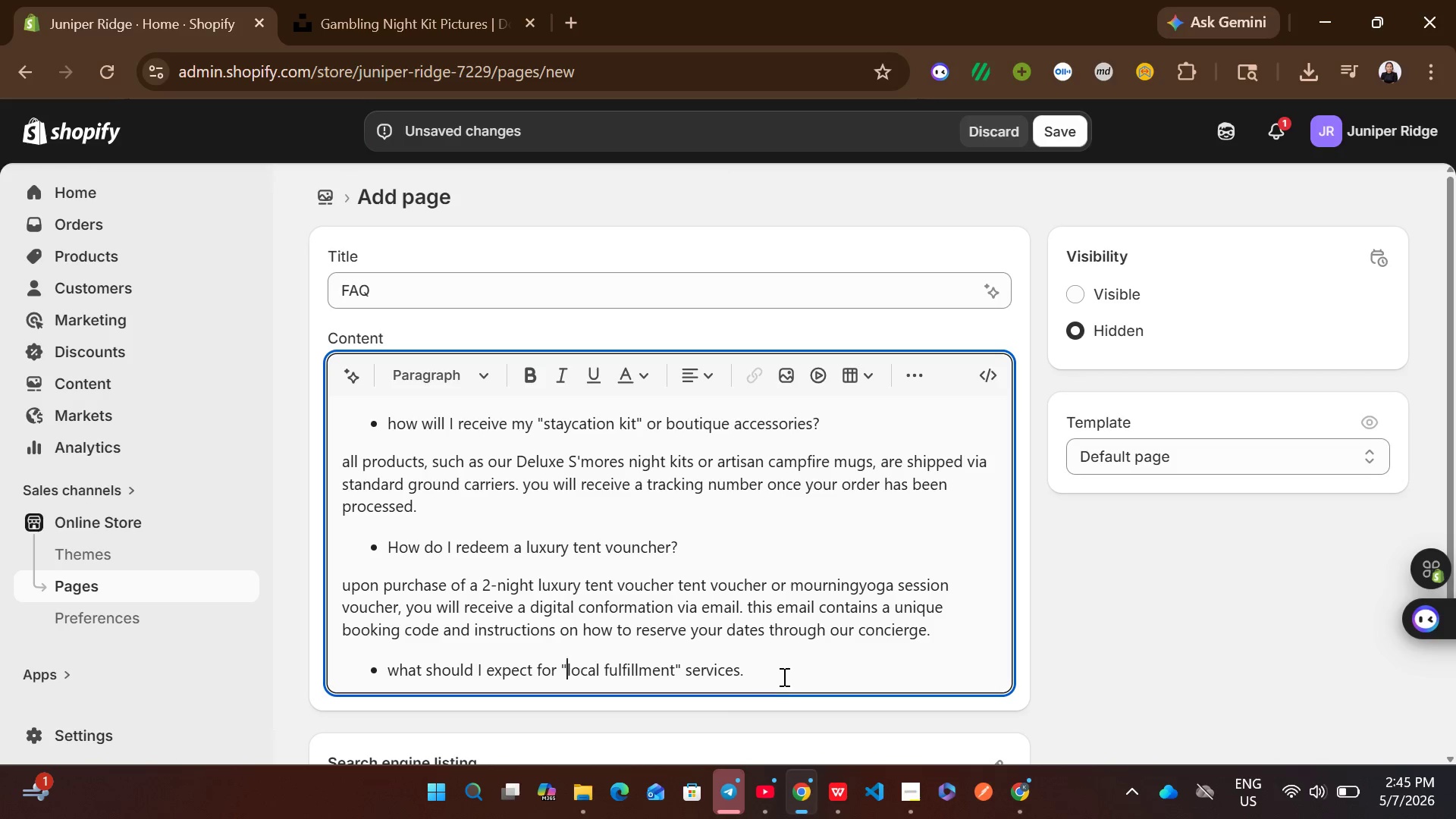 
left_click([783, 673])
 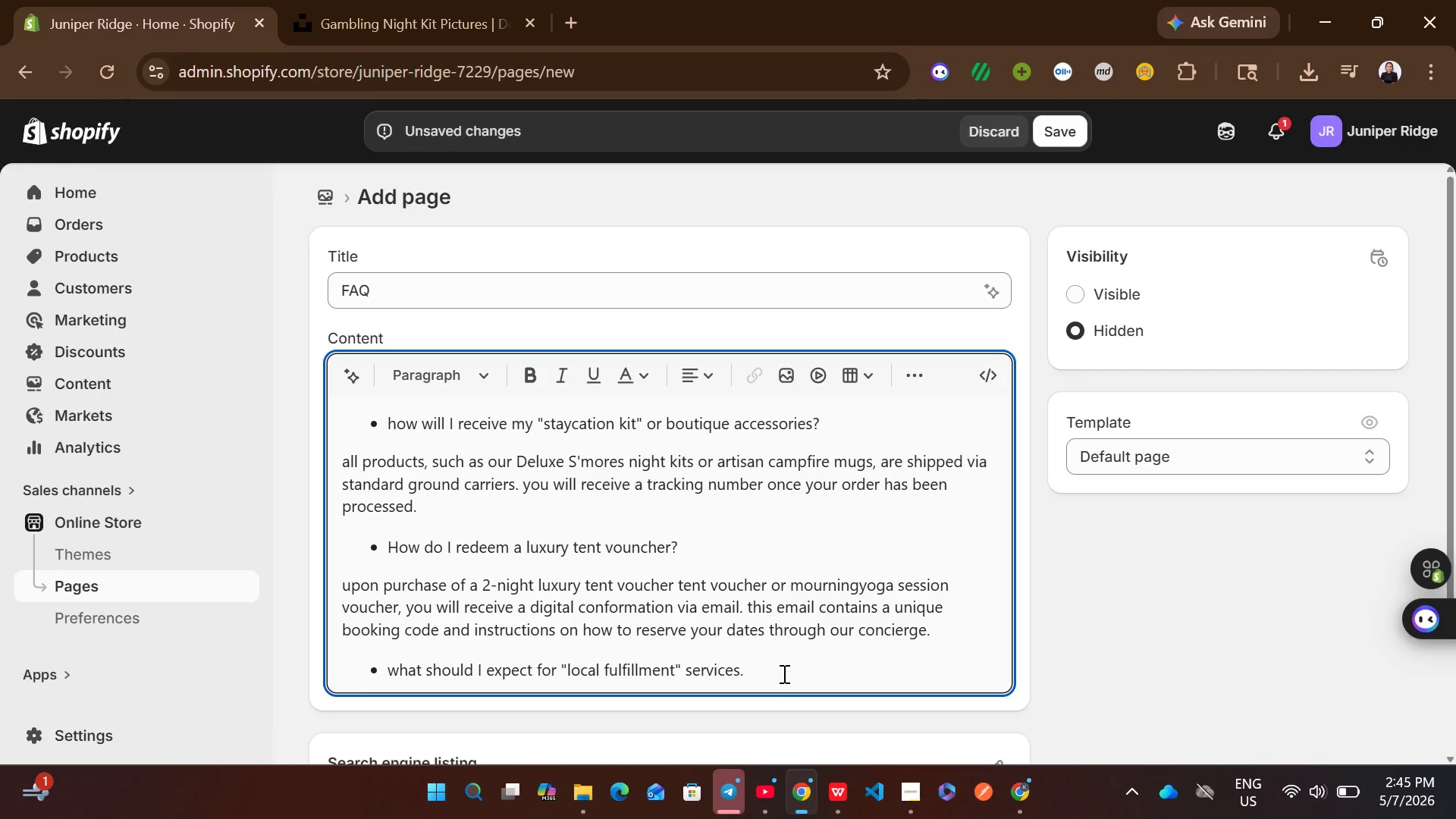 
key(Enter)
 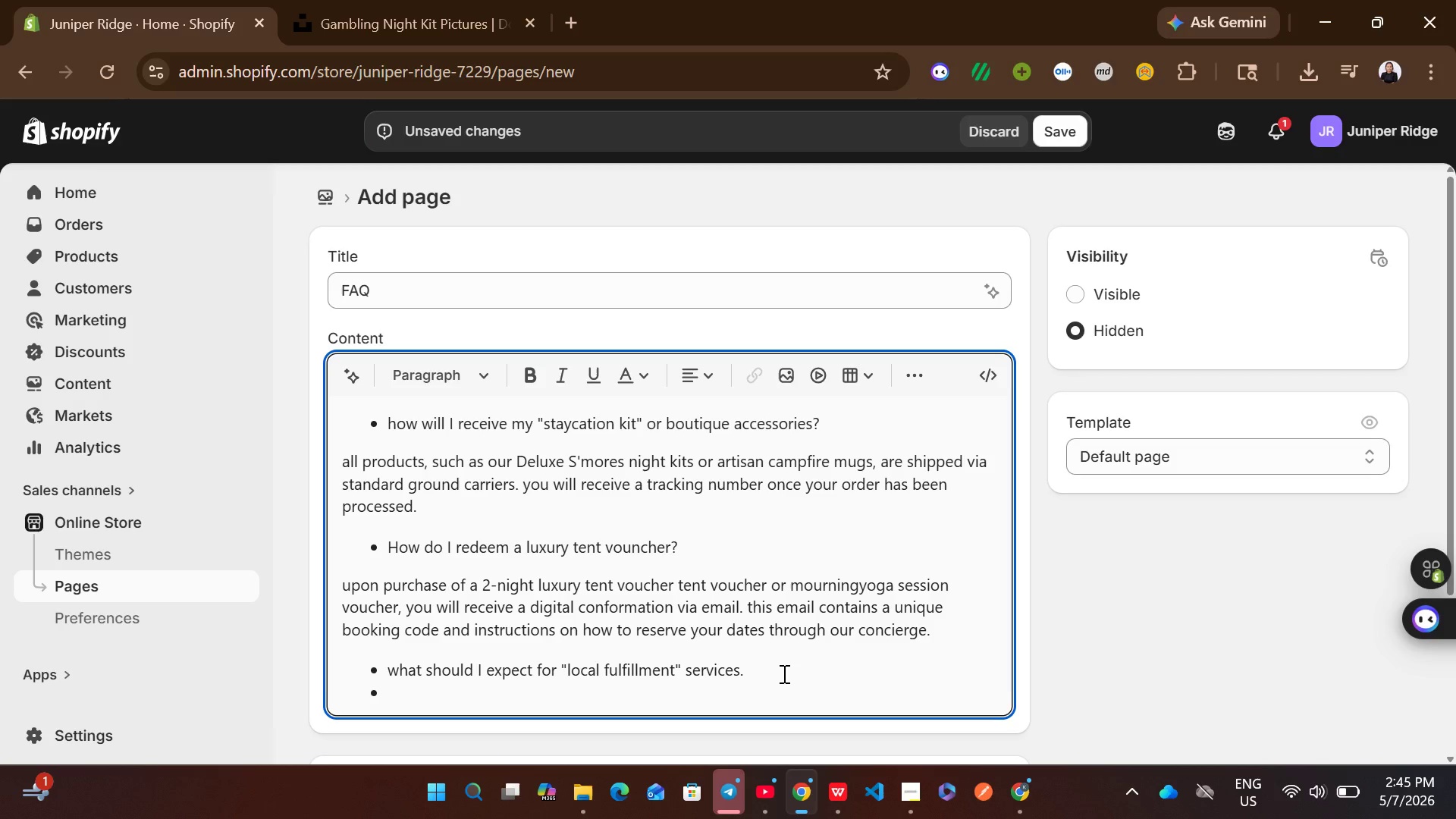 
key(Backspace)
 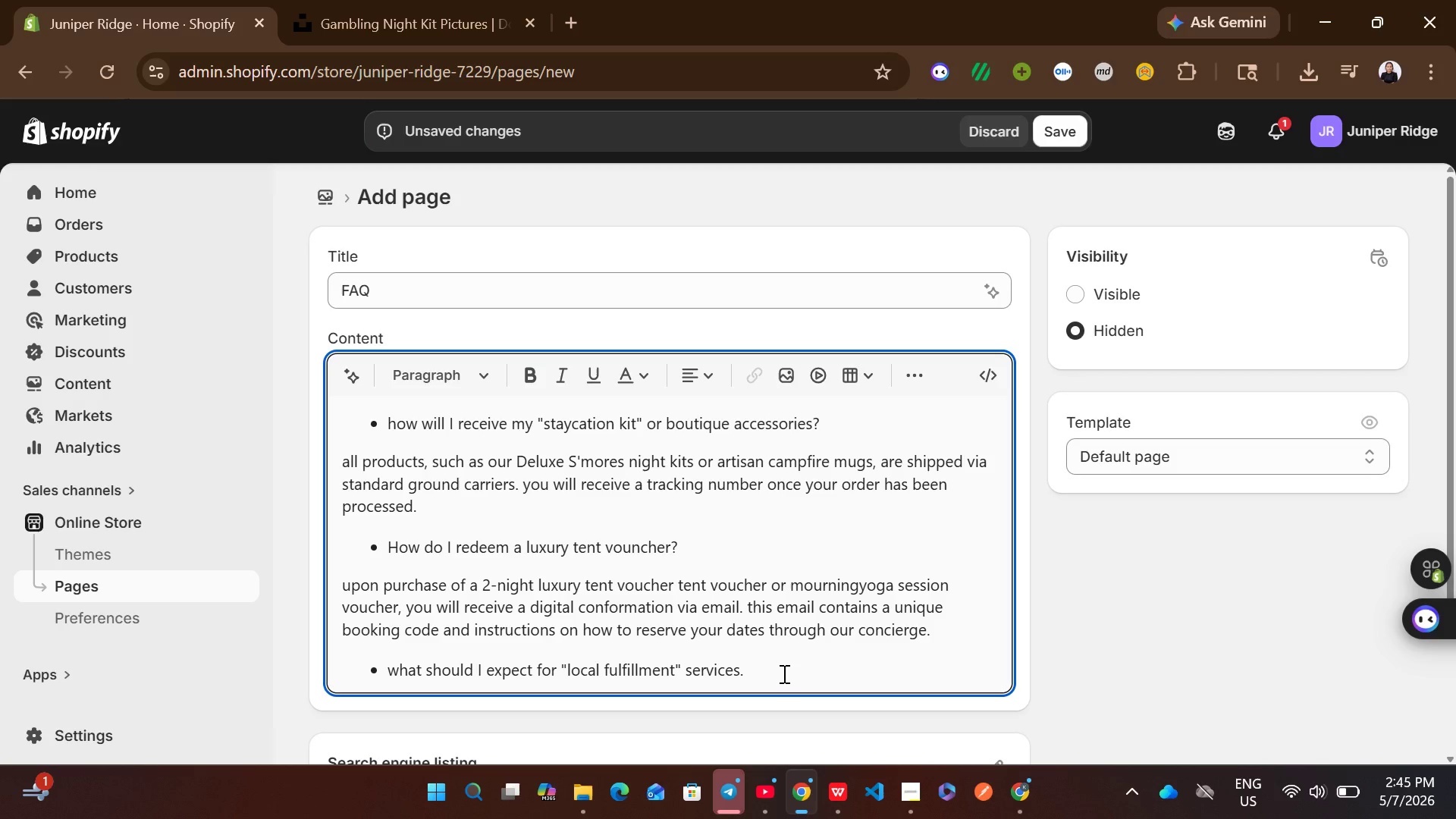 
key(Backspace)
 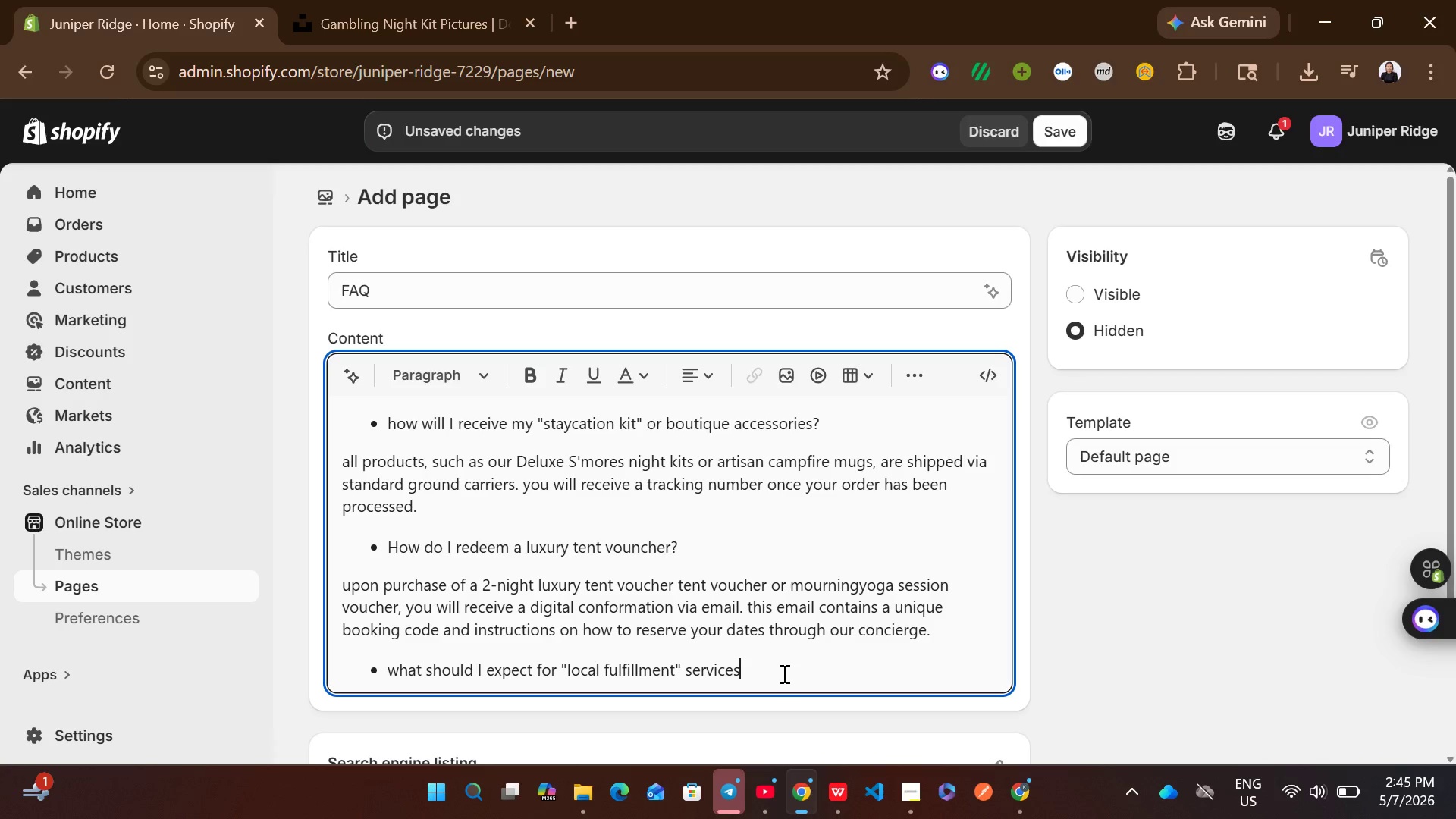 
key(Shift+ShiftRight)
 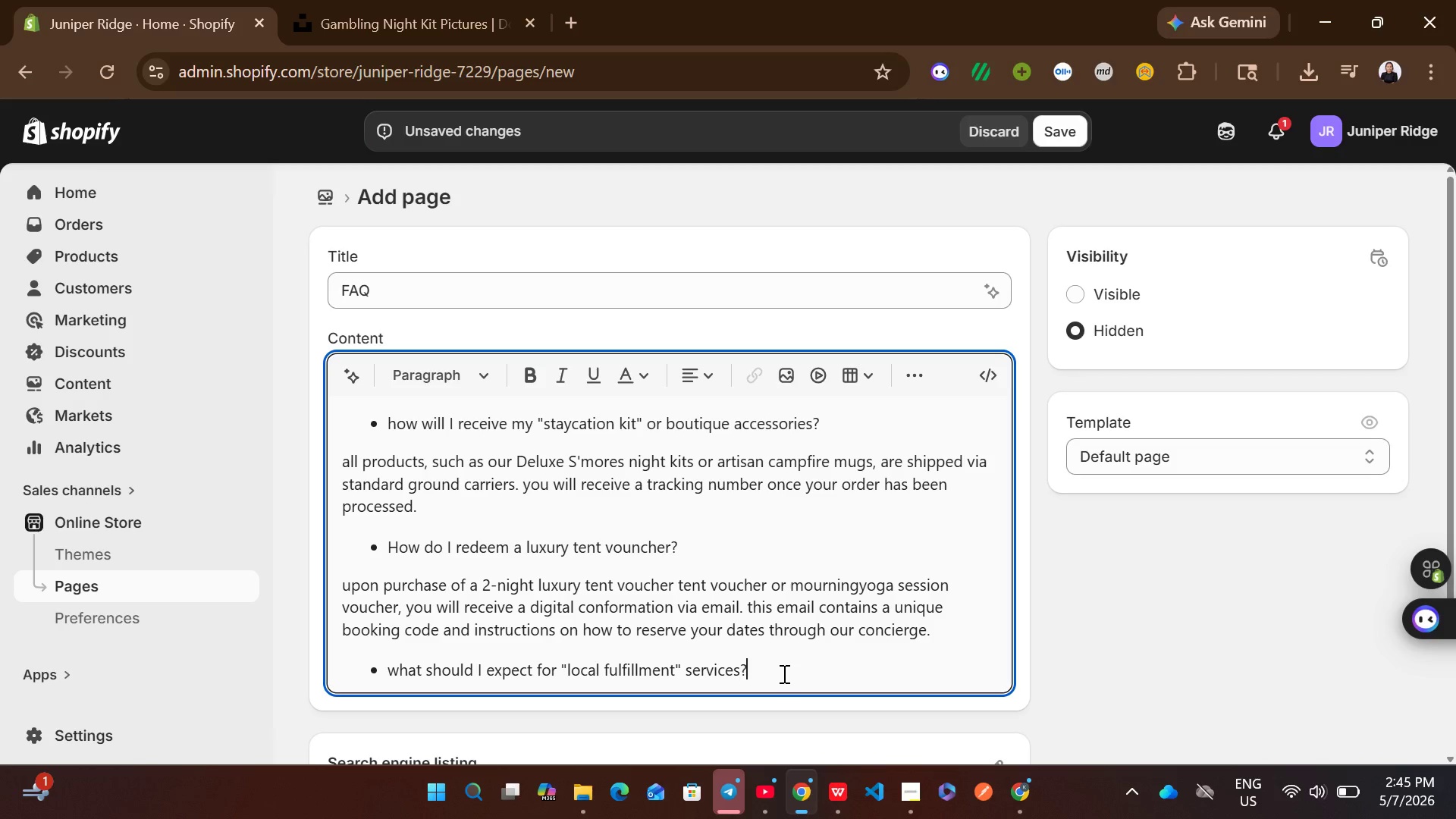 
key(Shift+Slash)
 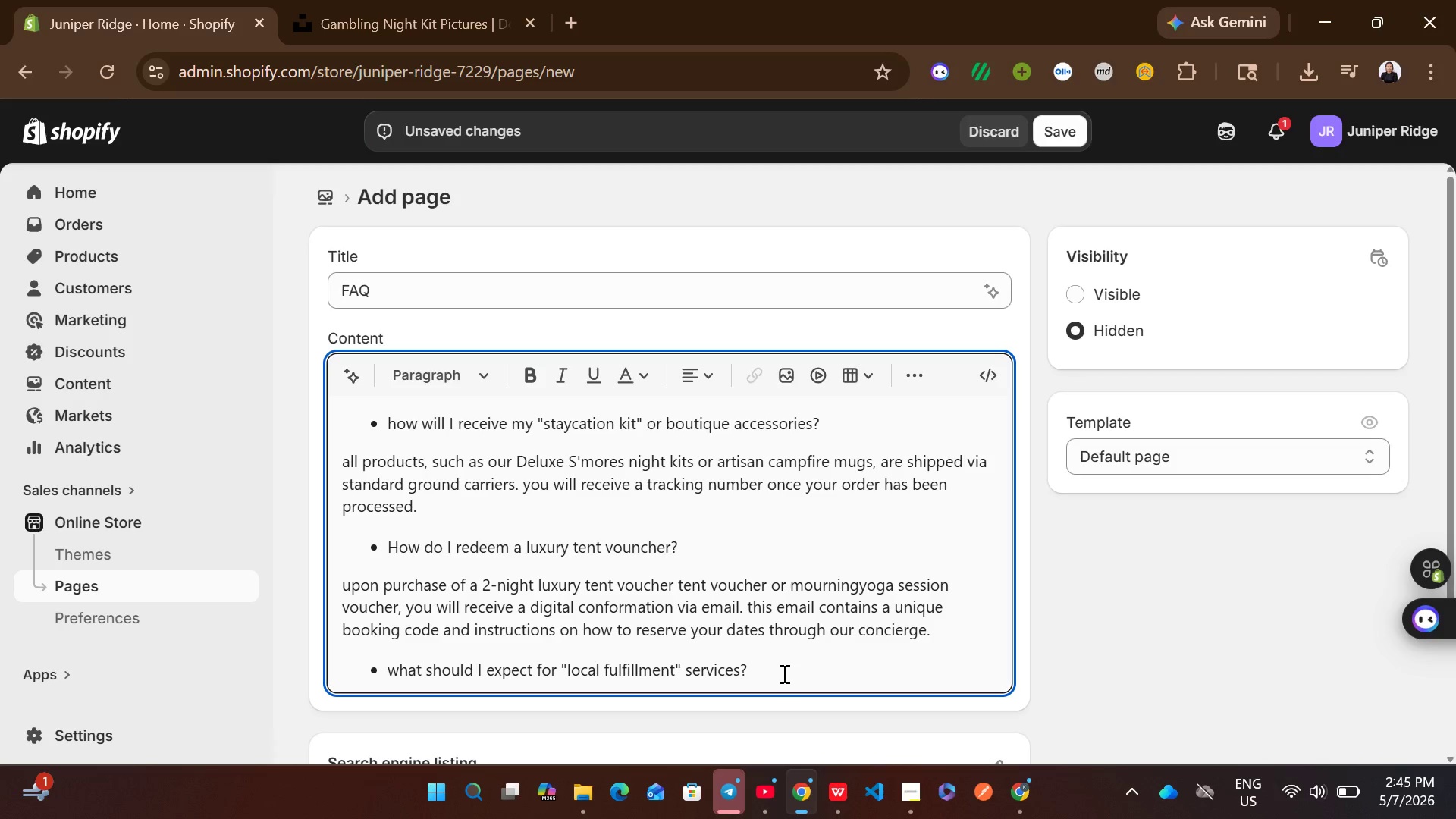 
key(Enter)
 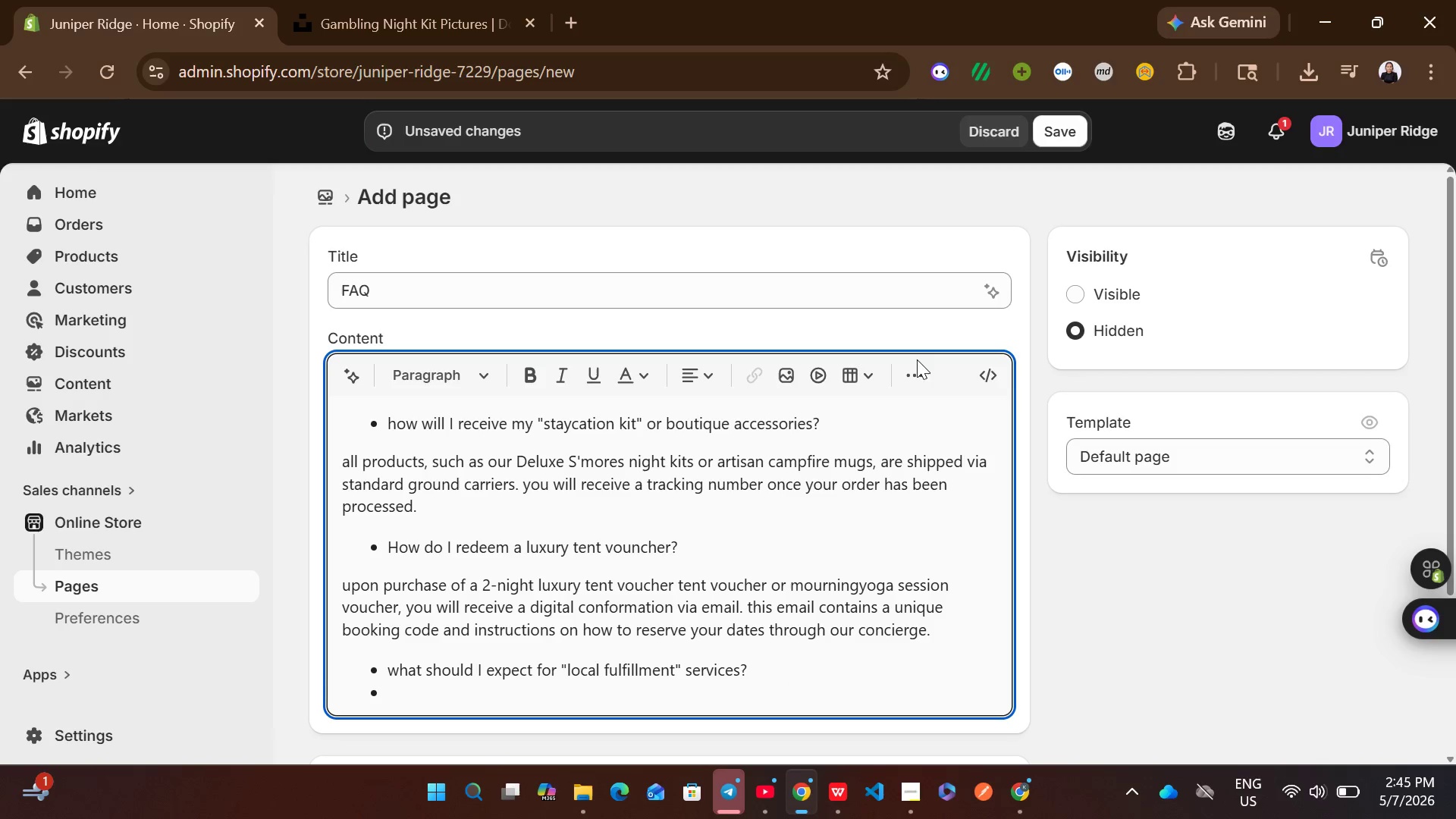 
left_click([916, 366])
 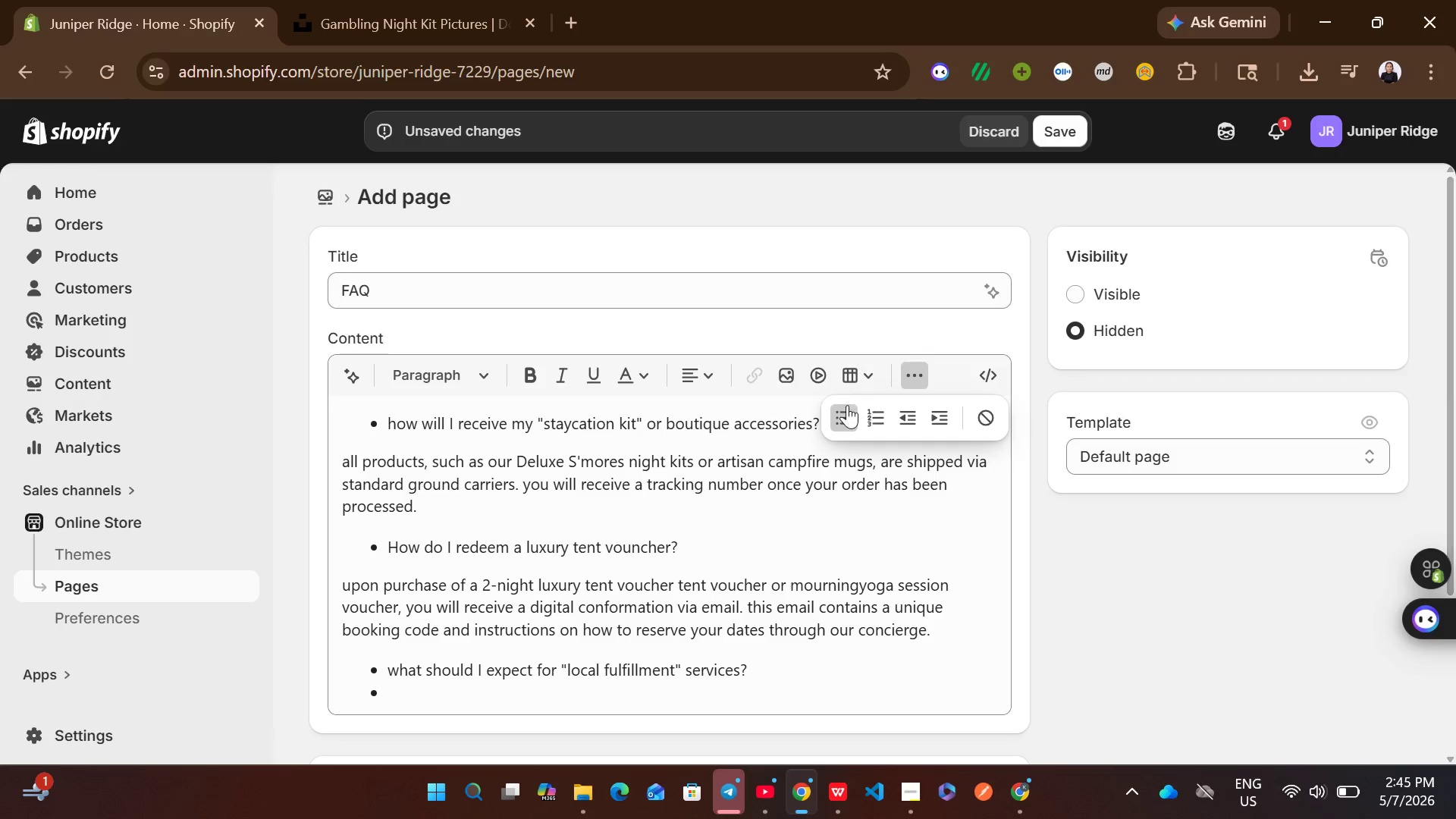 
left_click([847, 405])
 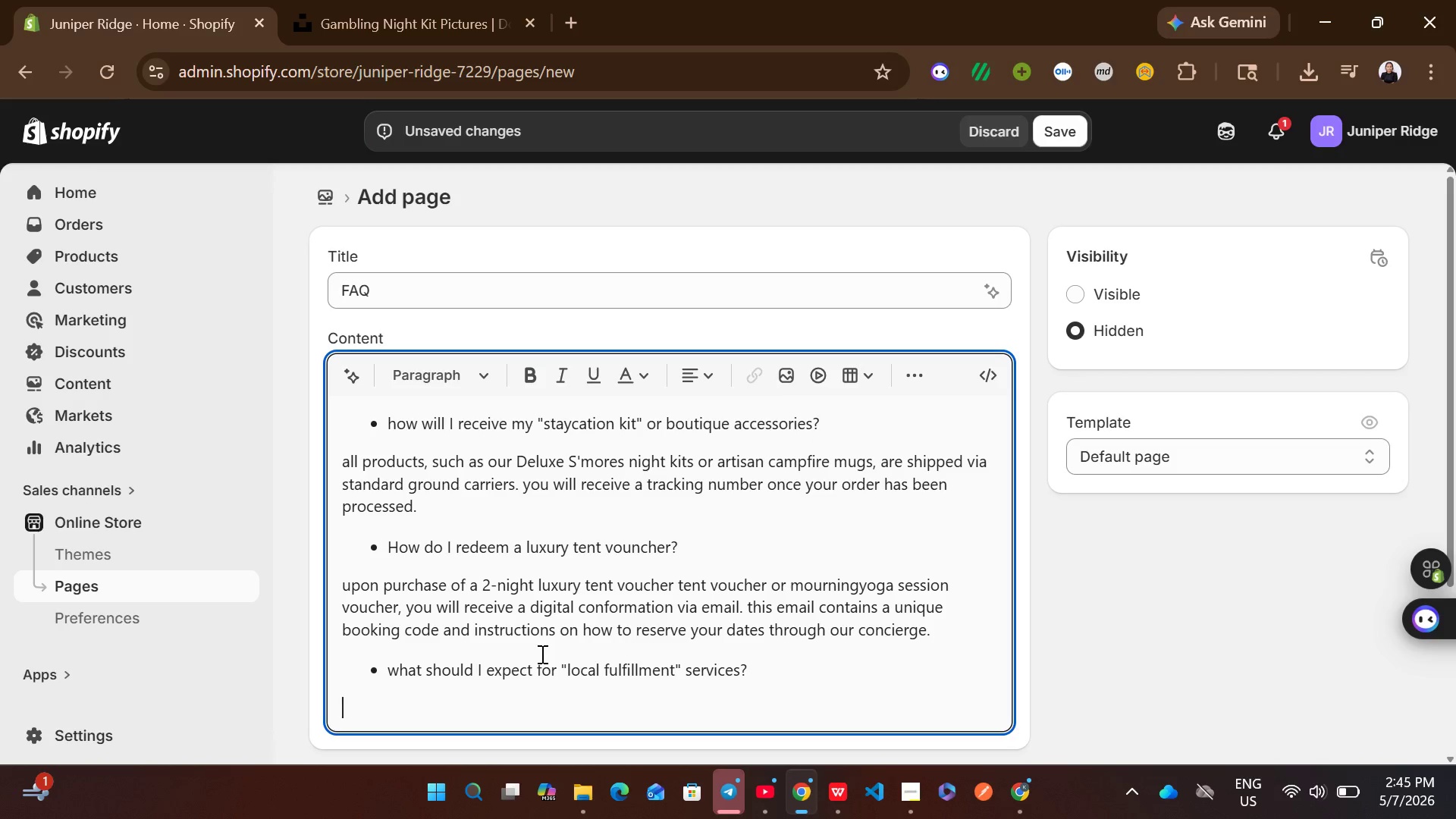 
type(services si)
key(Backspace)
type(ucj)
key(Backspace)
type(h as our )
 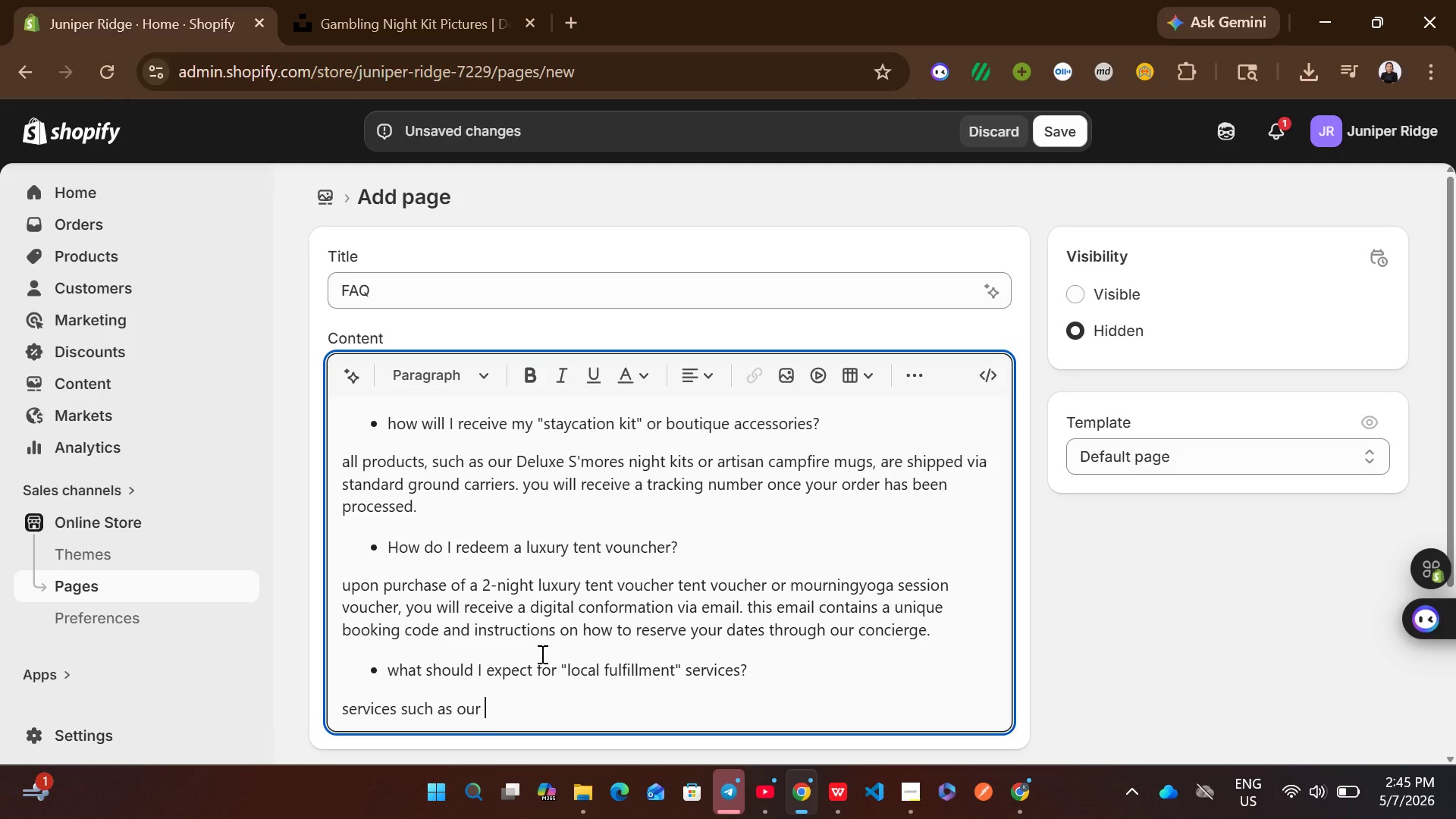 
type(guided nature walk or private chef dinner services are fulfilled on-site at Jui)
key(Backspace)
type(niper Ride)
key(Backspace)
type(ge. ther)
key(Backspace)
type(se are not simple )
key(Backspace)
key(Backspace)
key(Backspace)
key(Backspace)
key(Backspace)
key(Backspace)
type(hippable items. please coordinate with the concierge upon your arrival to finalize your )
 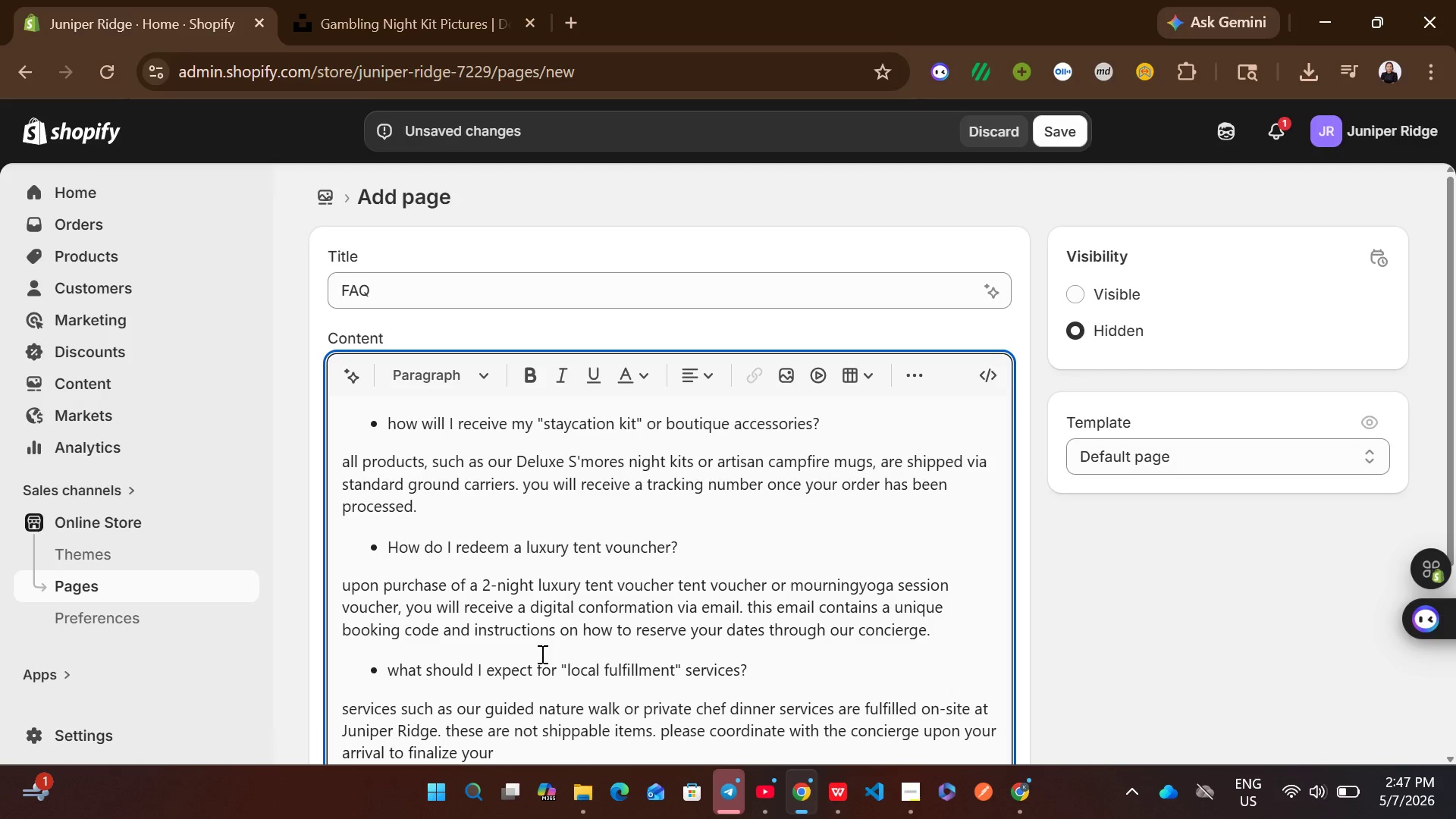 
wait(7.28)
 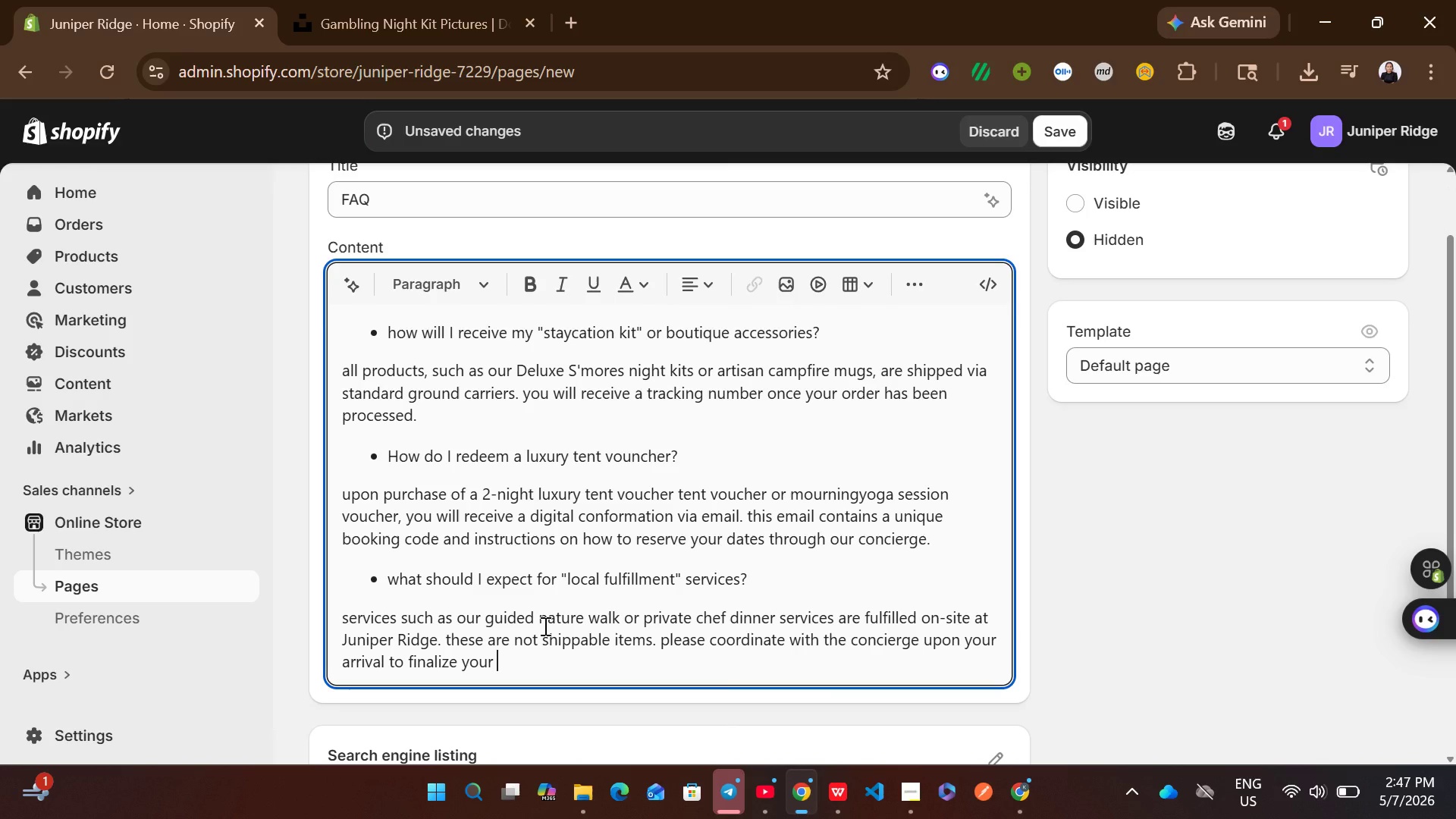 
type(scheduled ti)
key(Backspace)
type(ime.)
 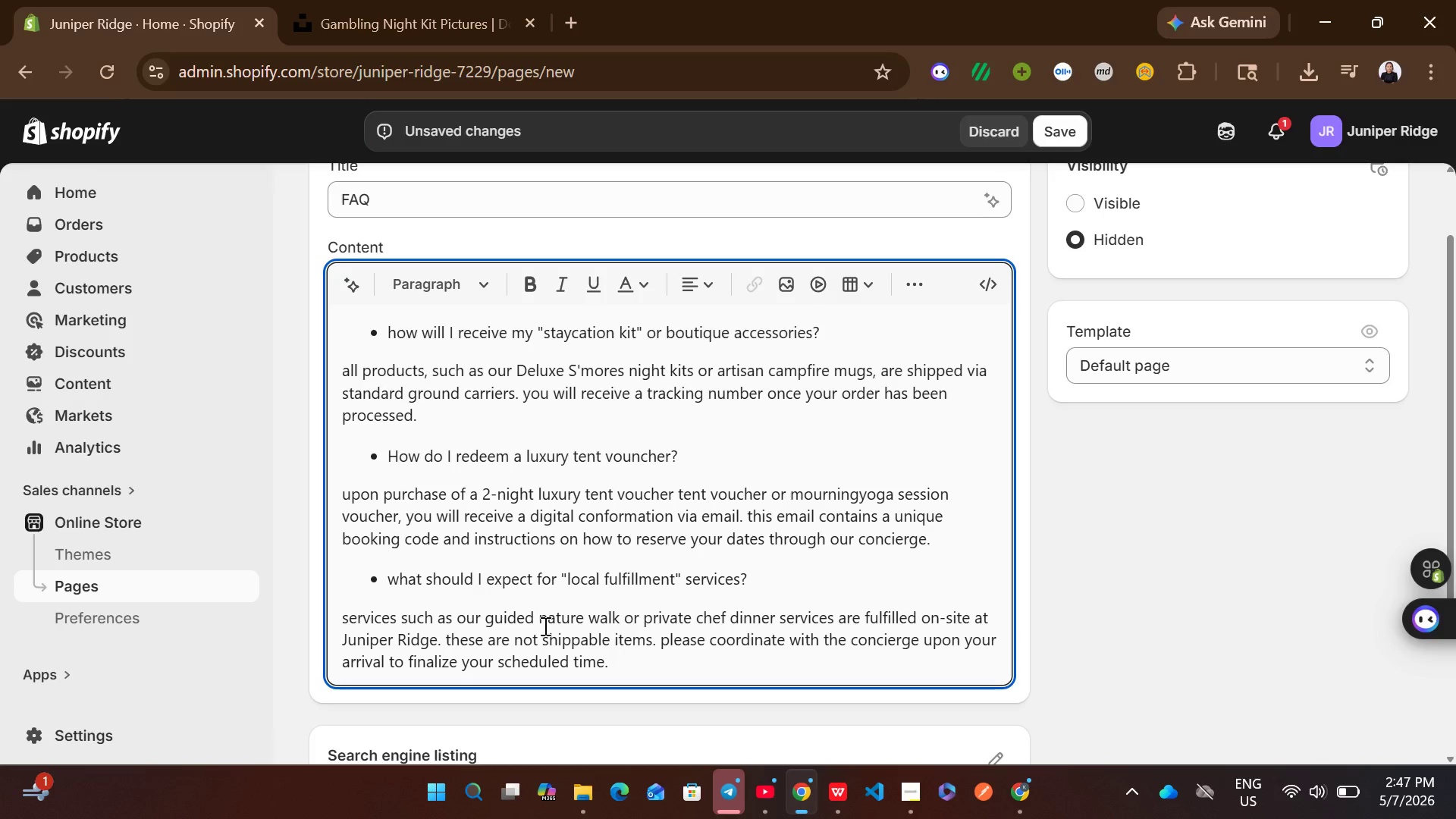 
key(Enter)
 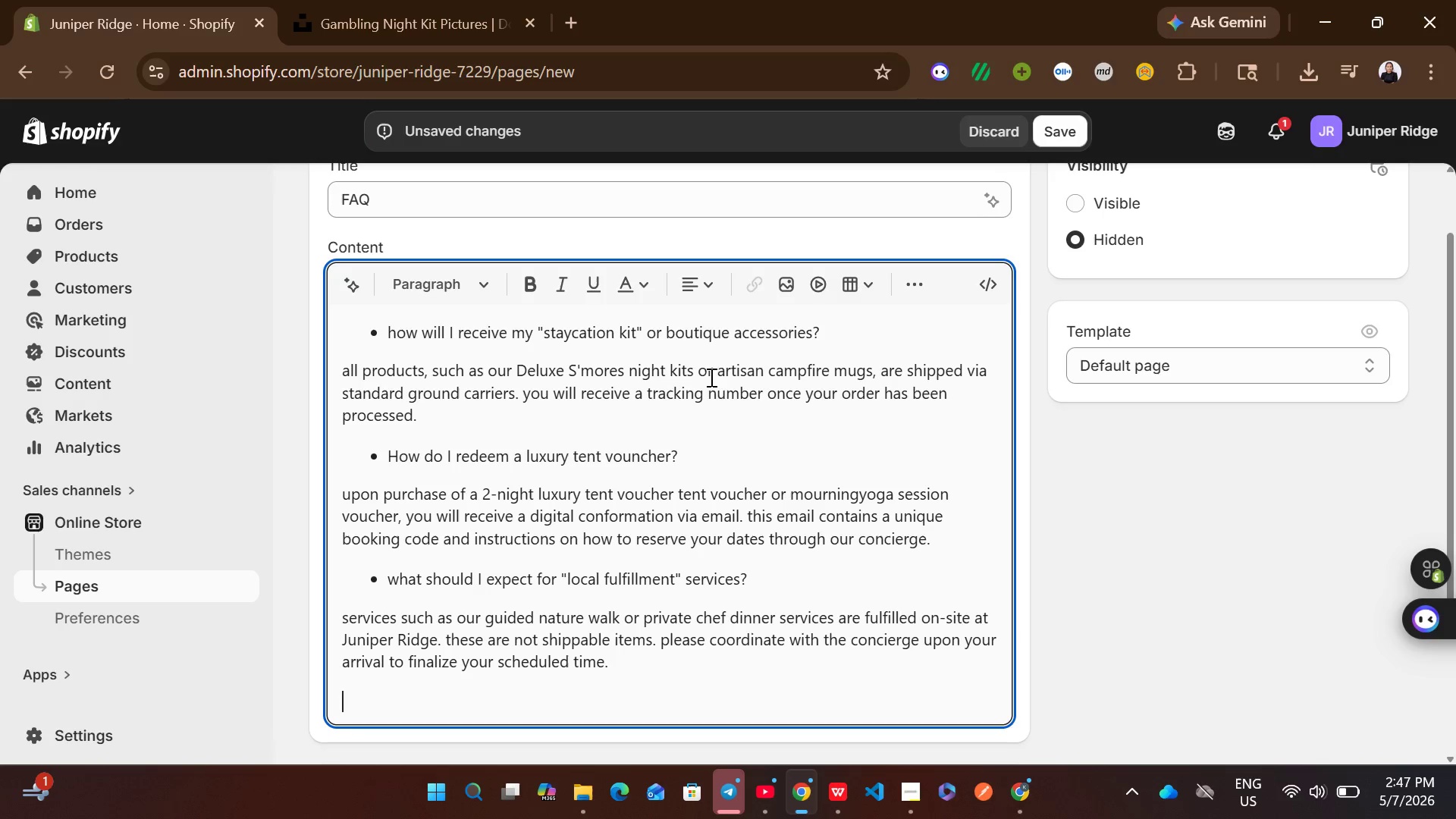 
left_click([920, 280])
 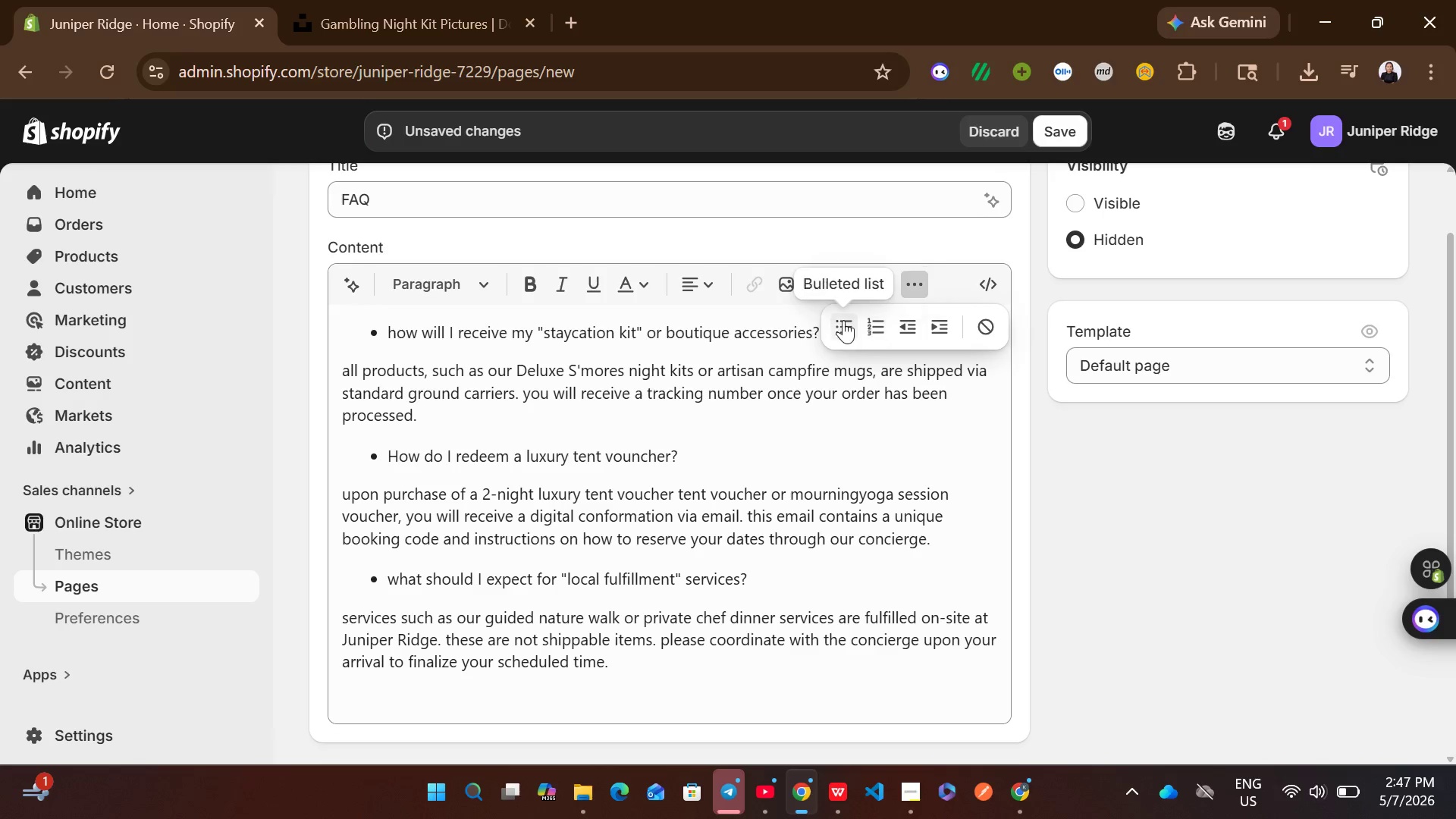 
left_click([842, 321])
 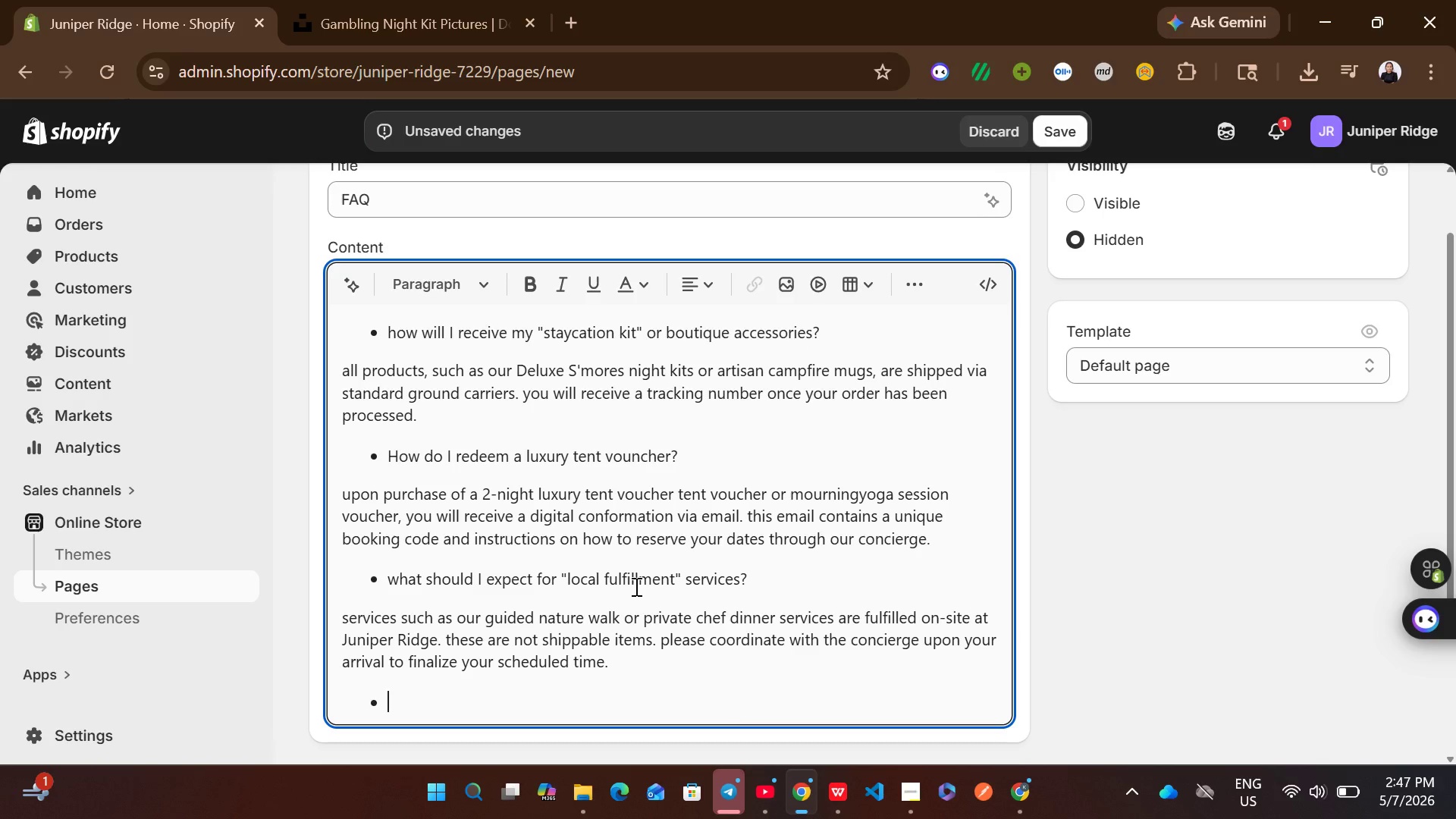 
type(can i )
key(Backspace)
key(Backspace)
type(I cancel a service booking or voucher?)
 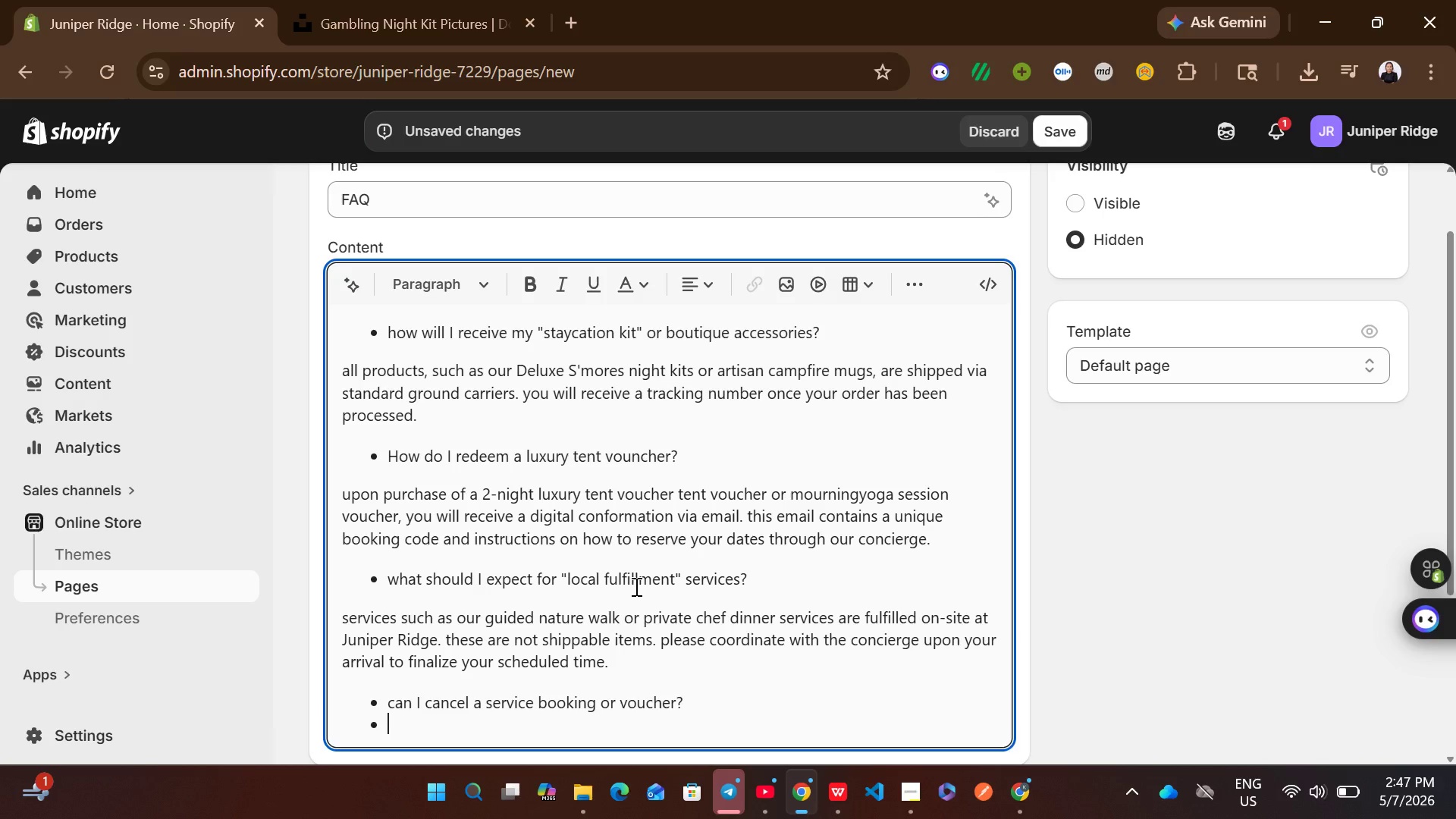 
key(Enter)
 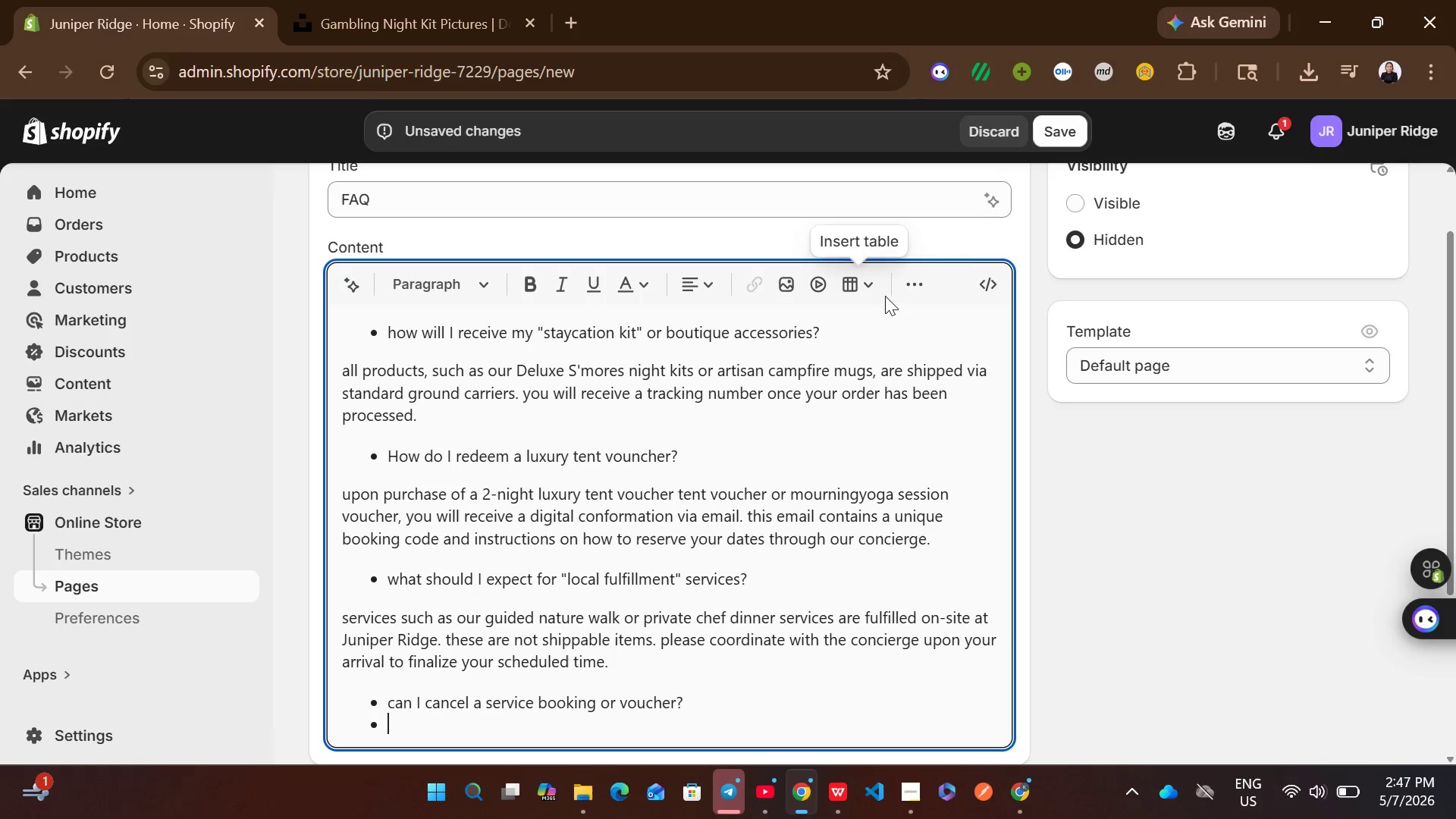 
left_click([900, 289])
 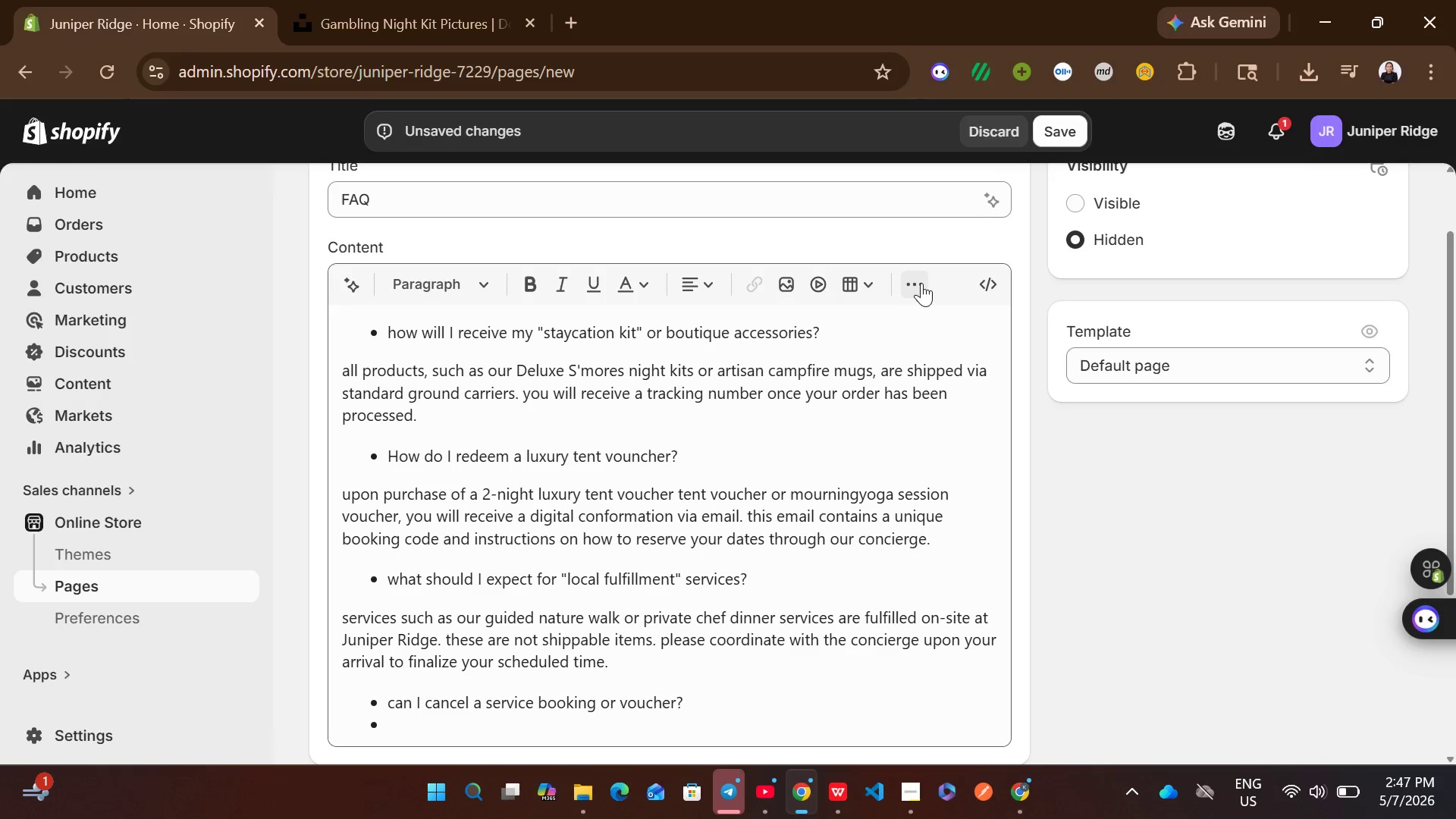 
left_click([921, 283])
 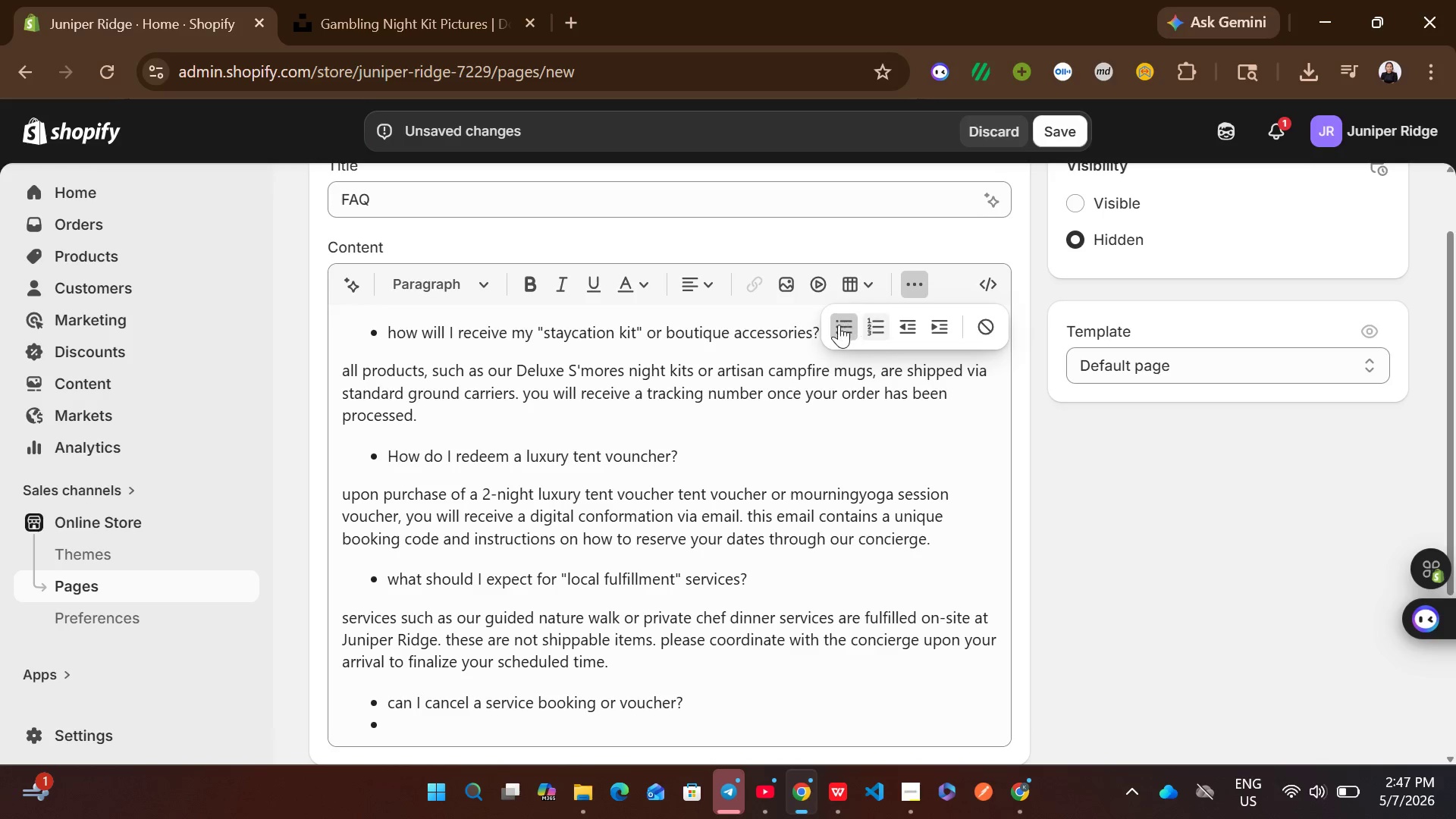 
left_click([839, 326])
 